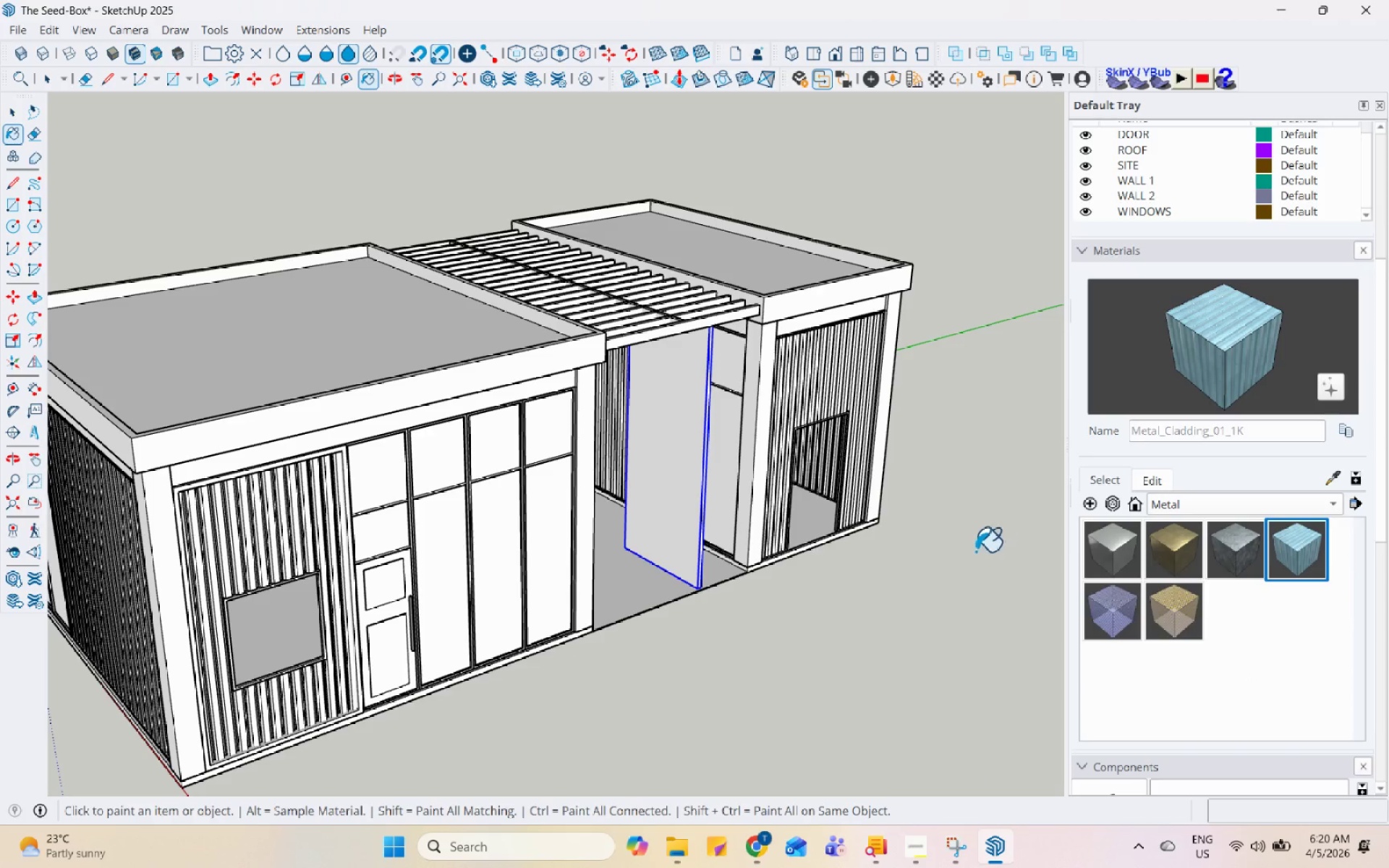 
key(Space)
 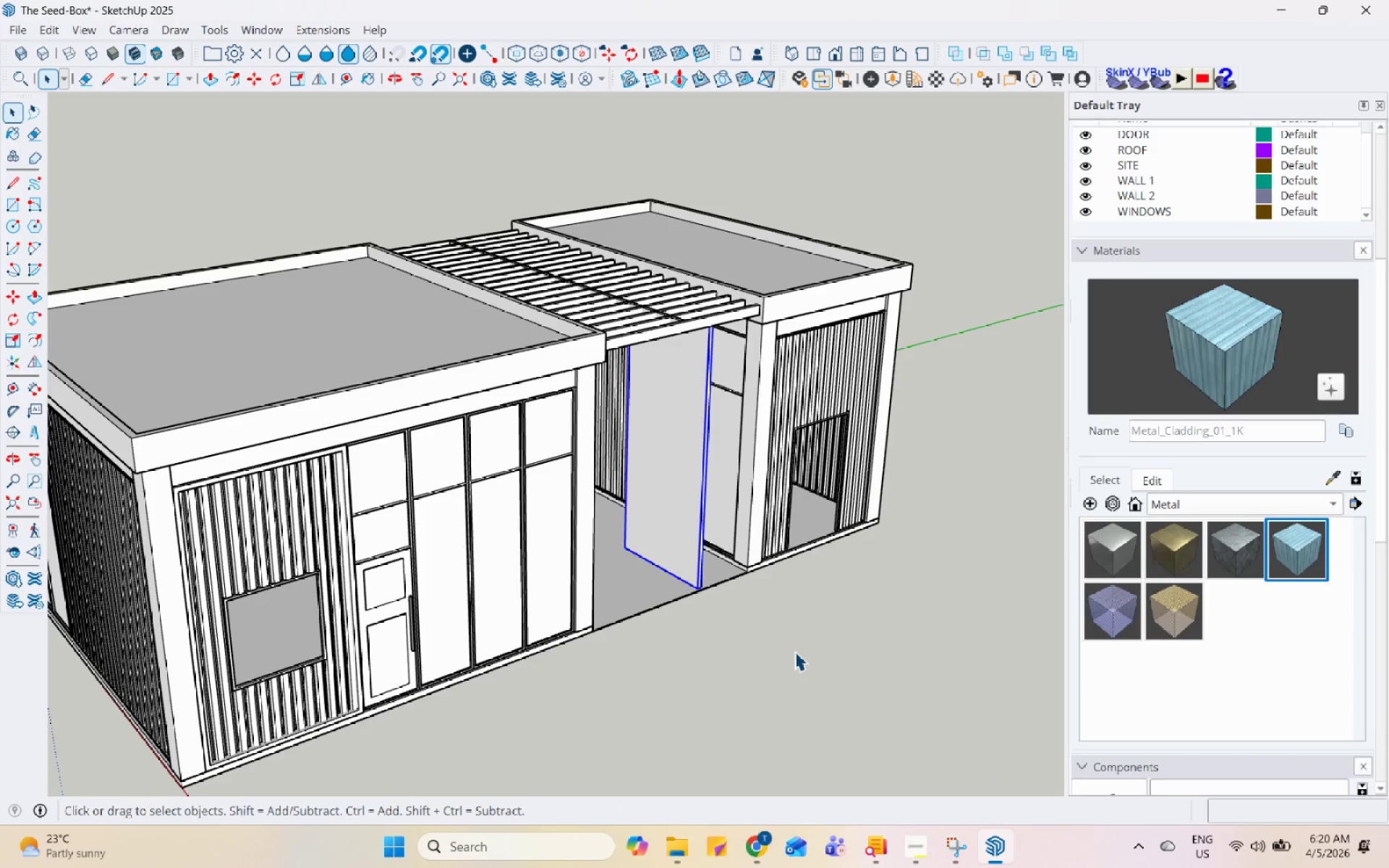 
left_click([794, 651])
 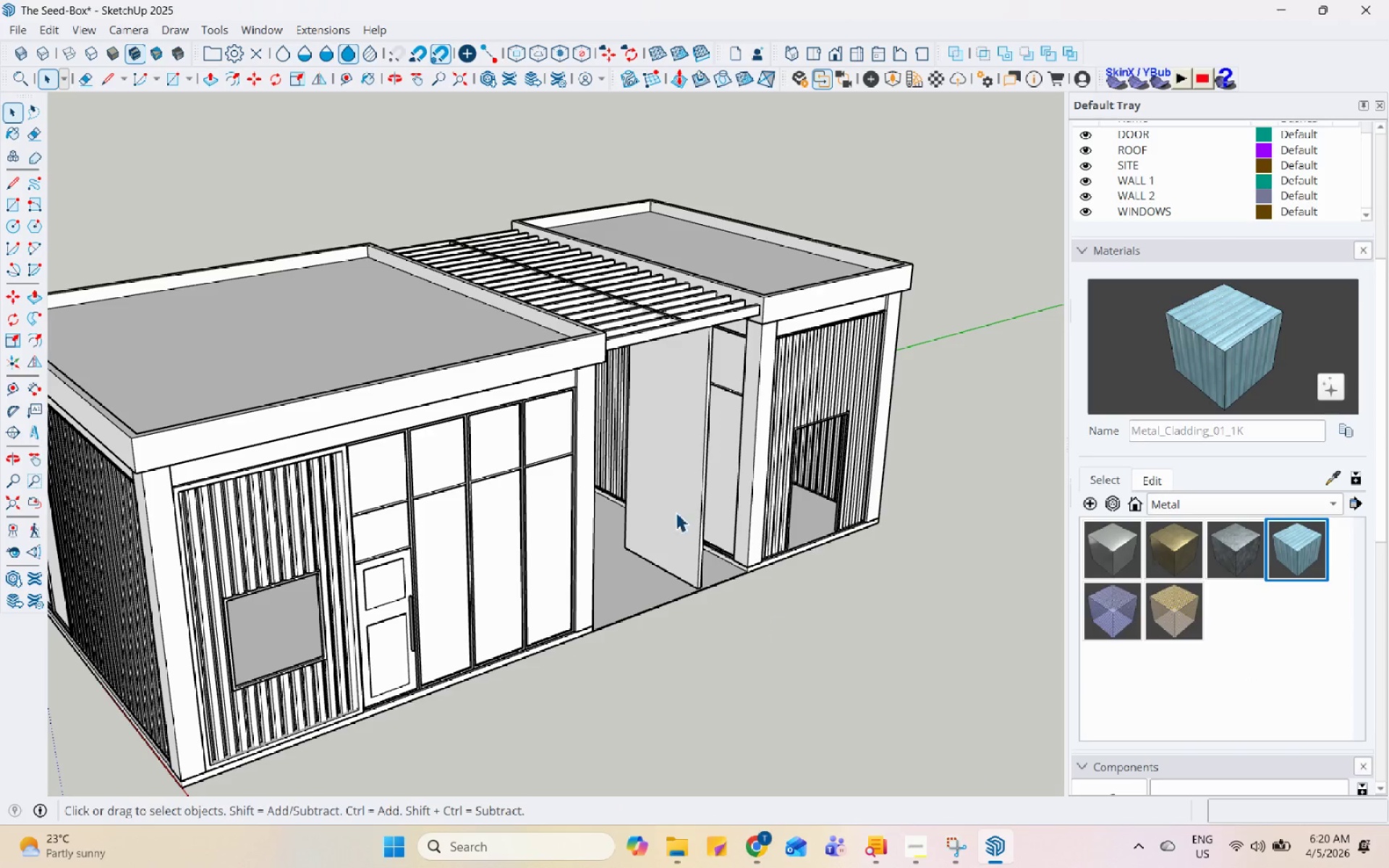 
scroll: coordinate [708, 402], scroll_direction: up, amount: 4.0
 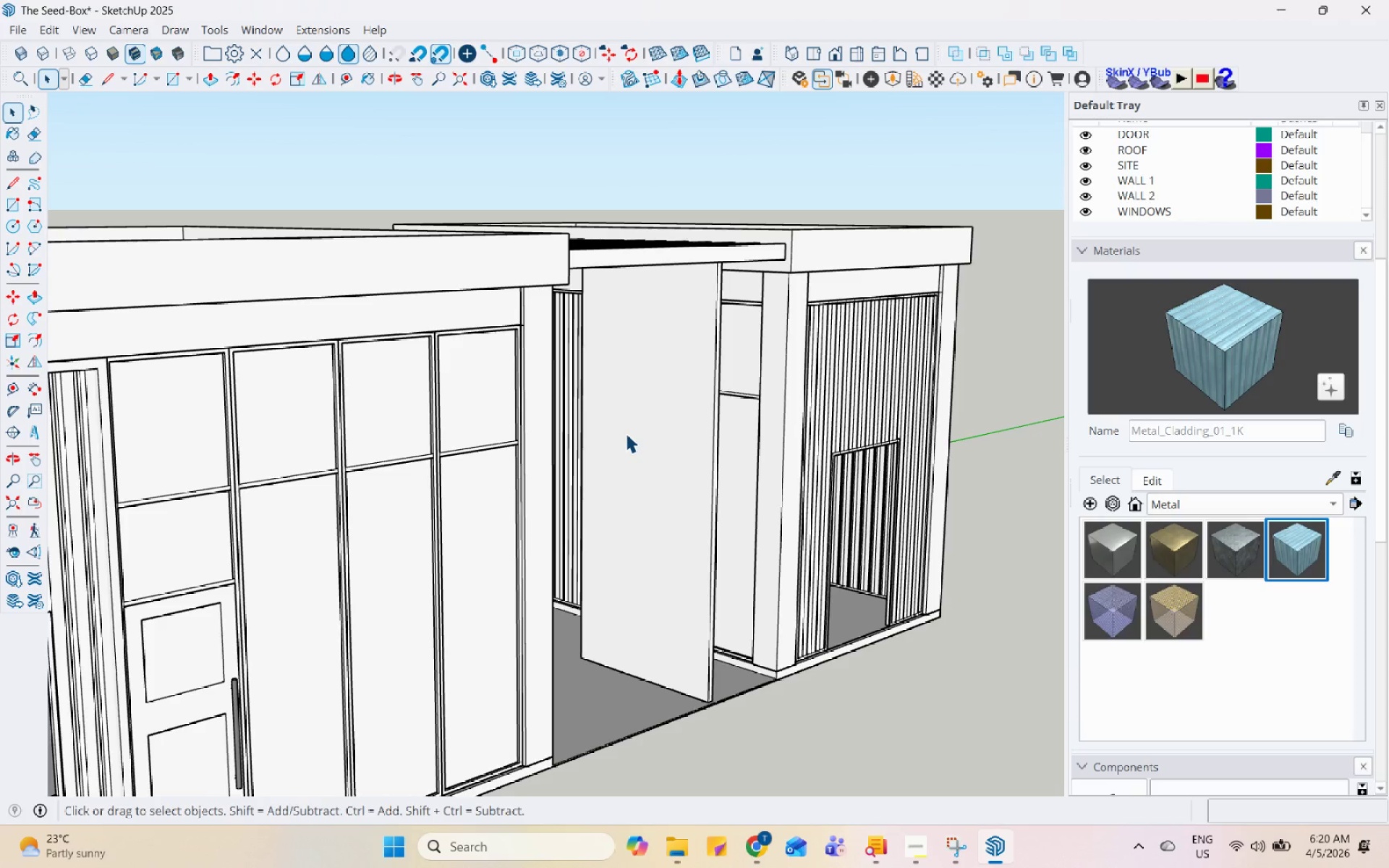 
wait(6.11)
 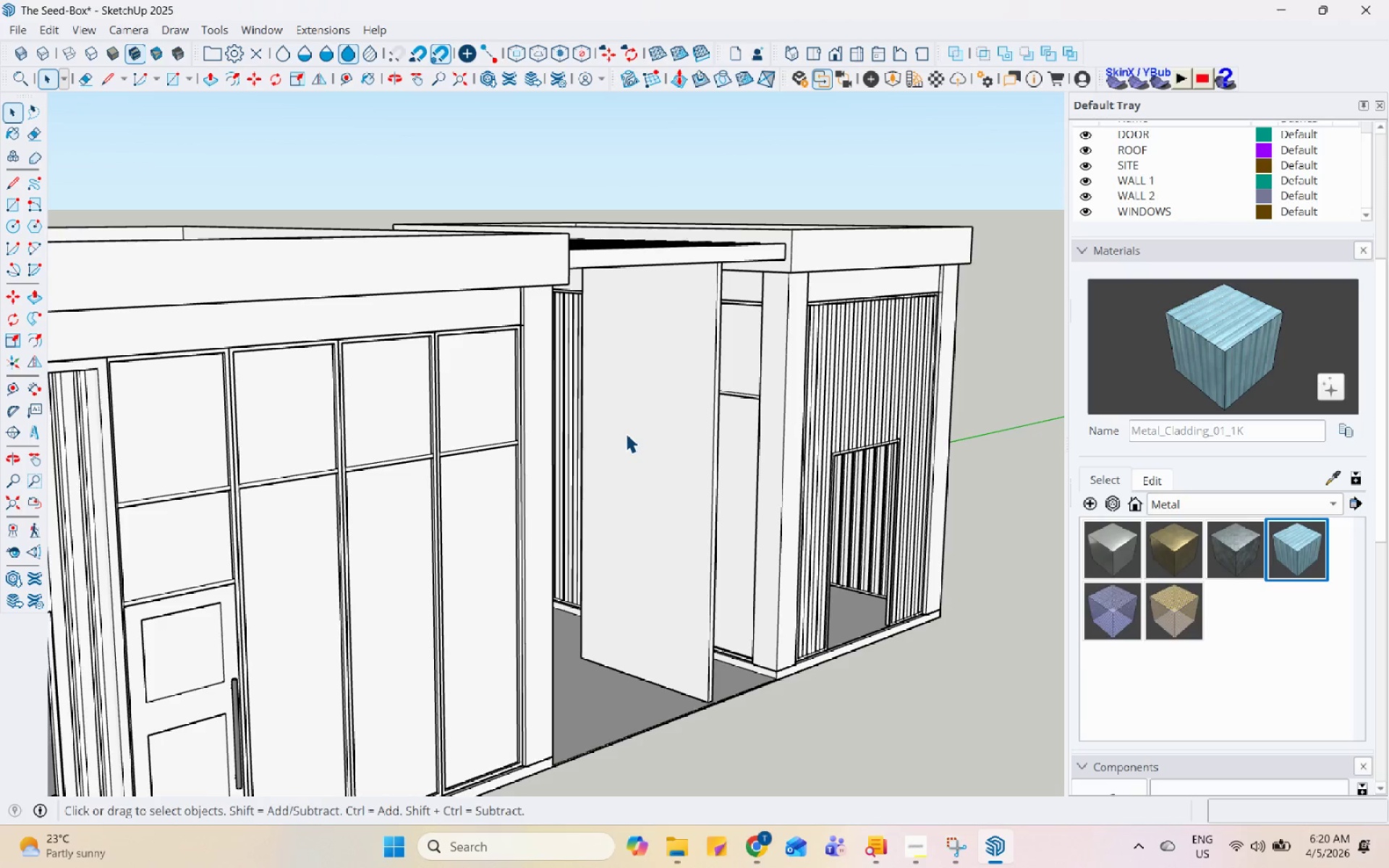 
double_click([643, 401])
 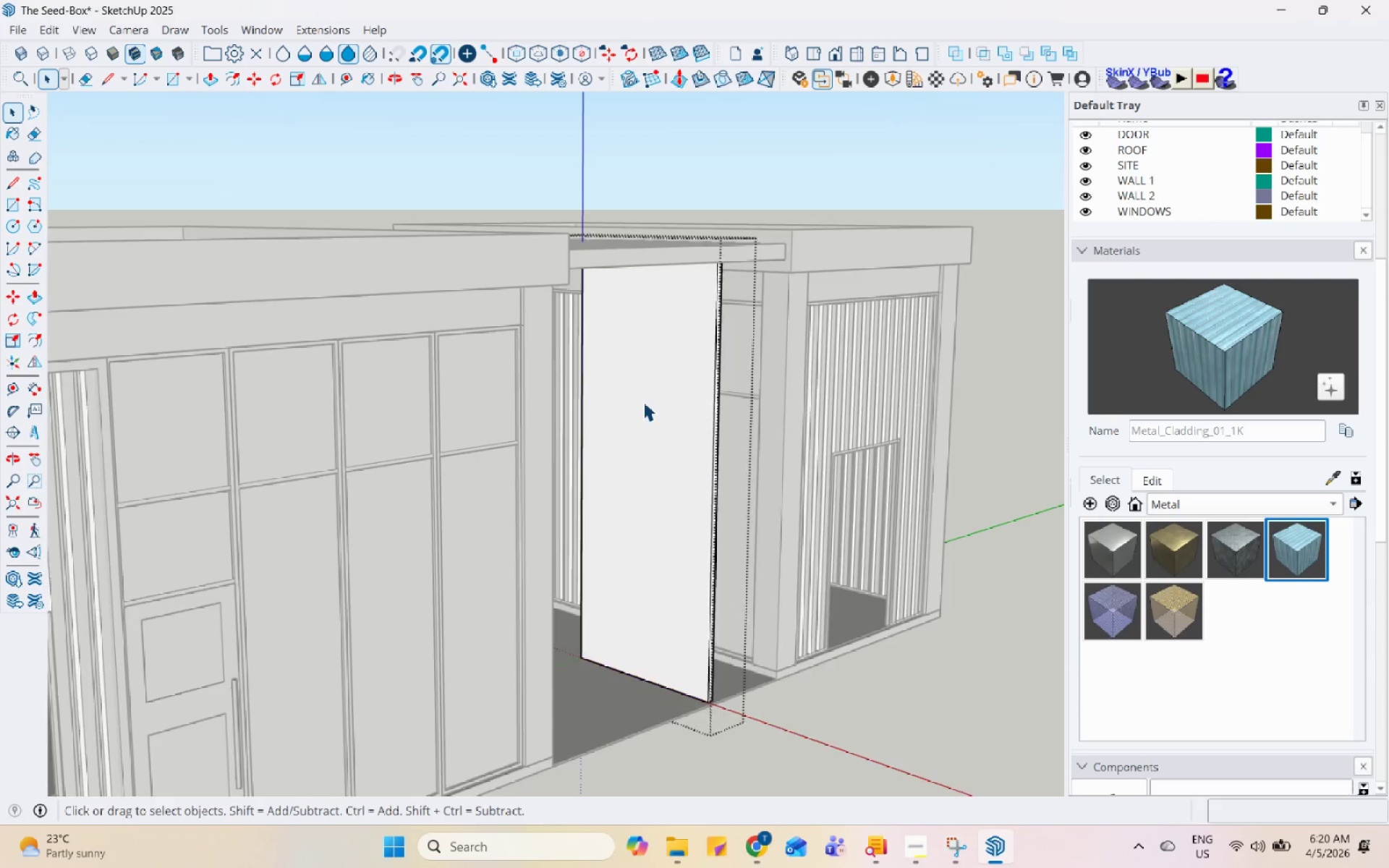 
triple_click([643, 401])
 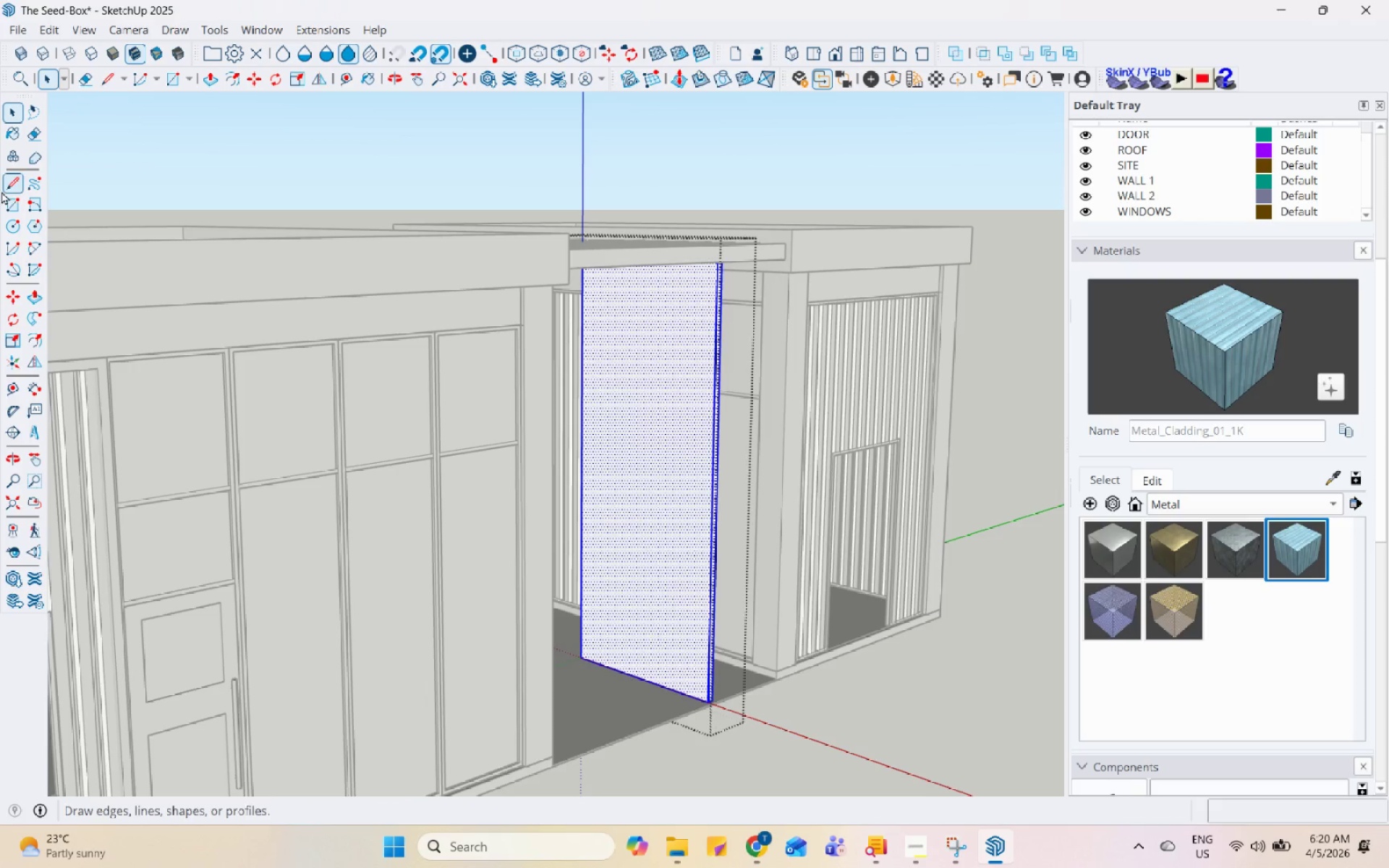 
left_click([12, 203])
 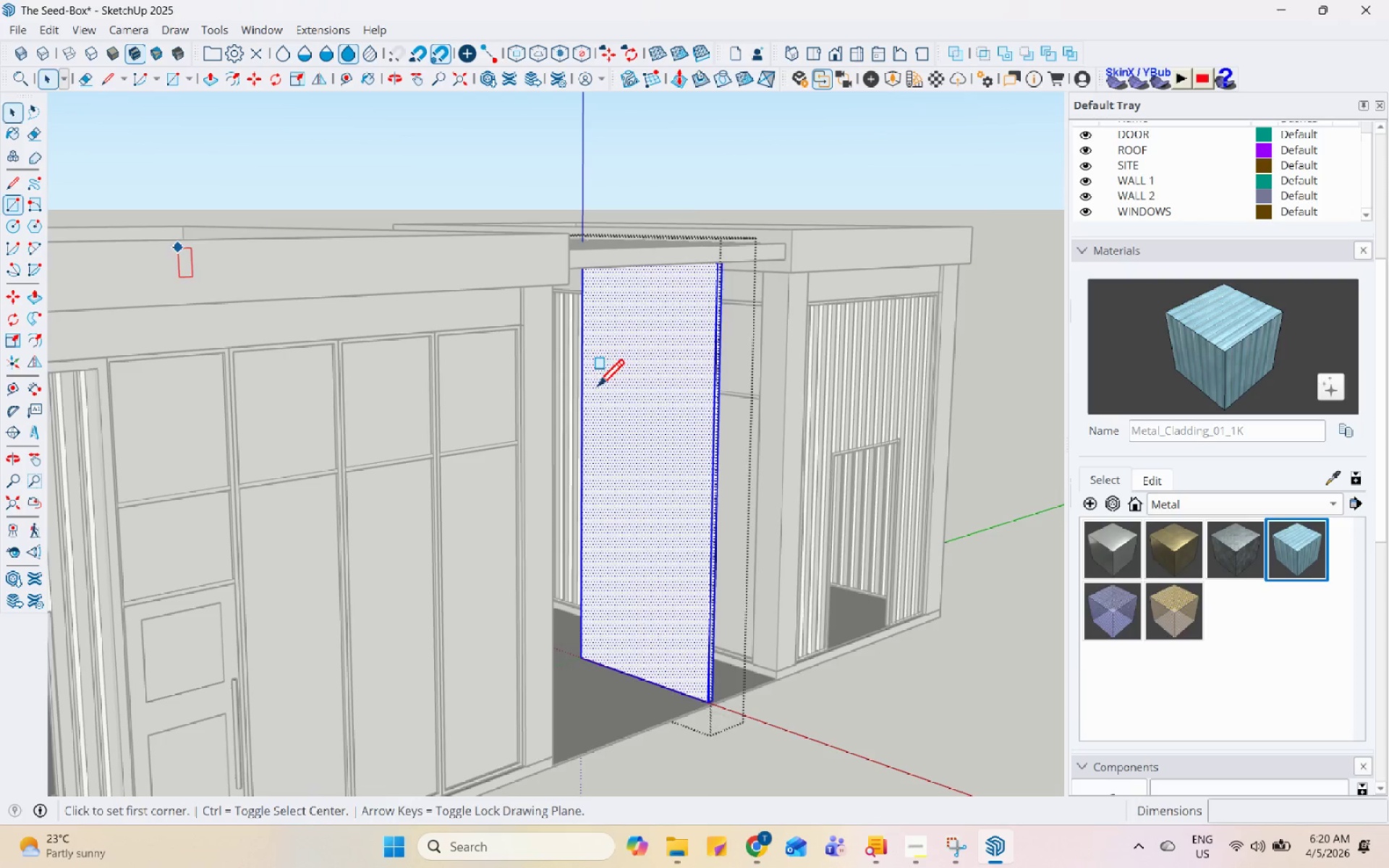 
scroll: coordinate [876, 464], scroll_direction: up, amount: 4.0
 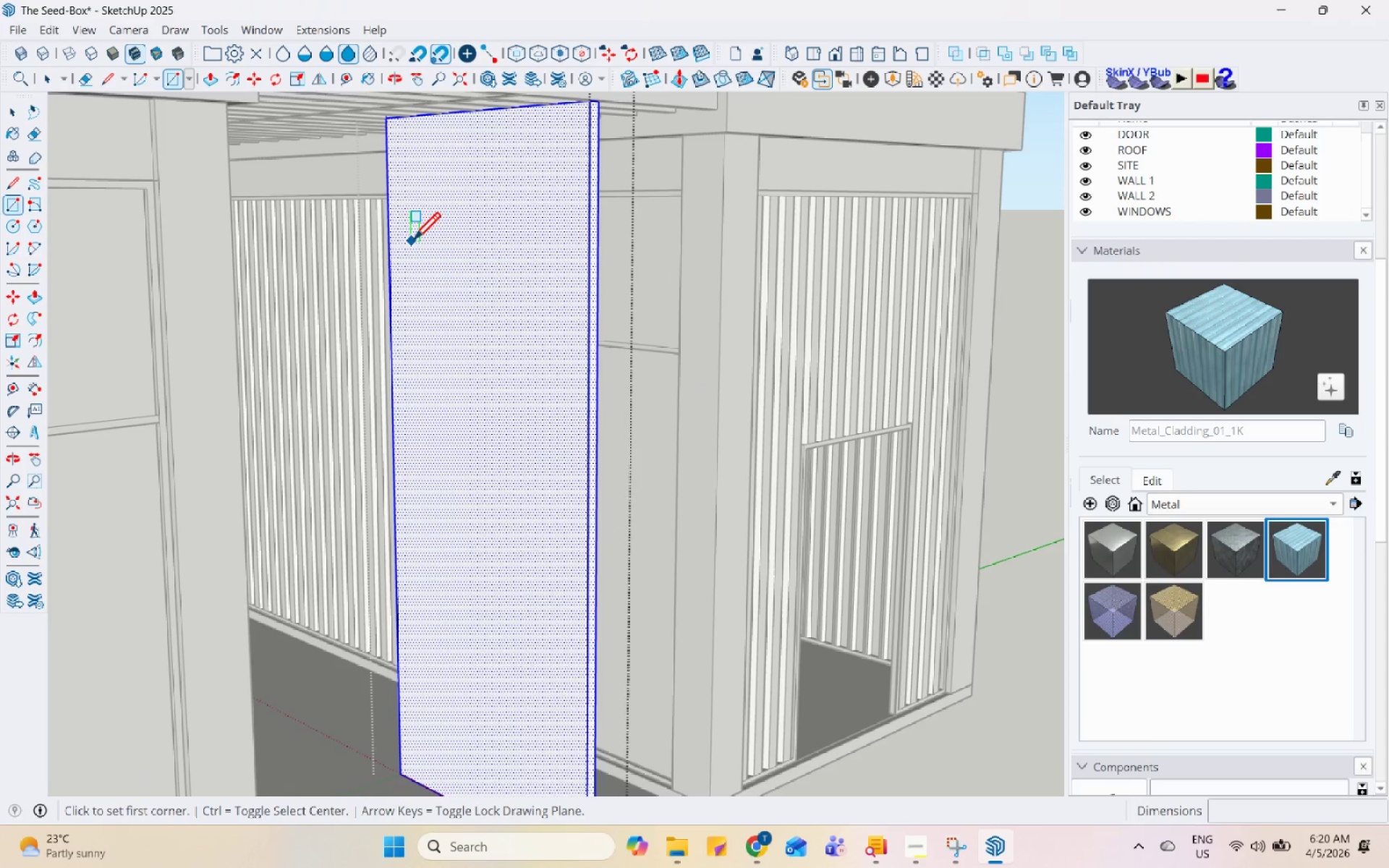 
left_click([411, 243])
 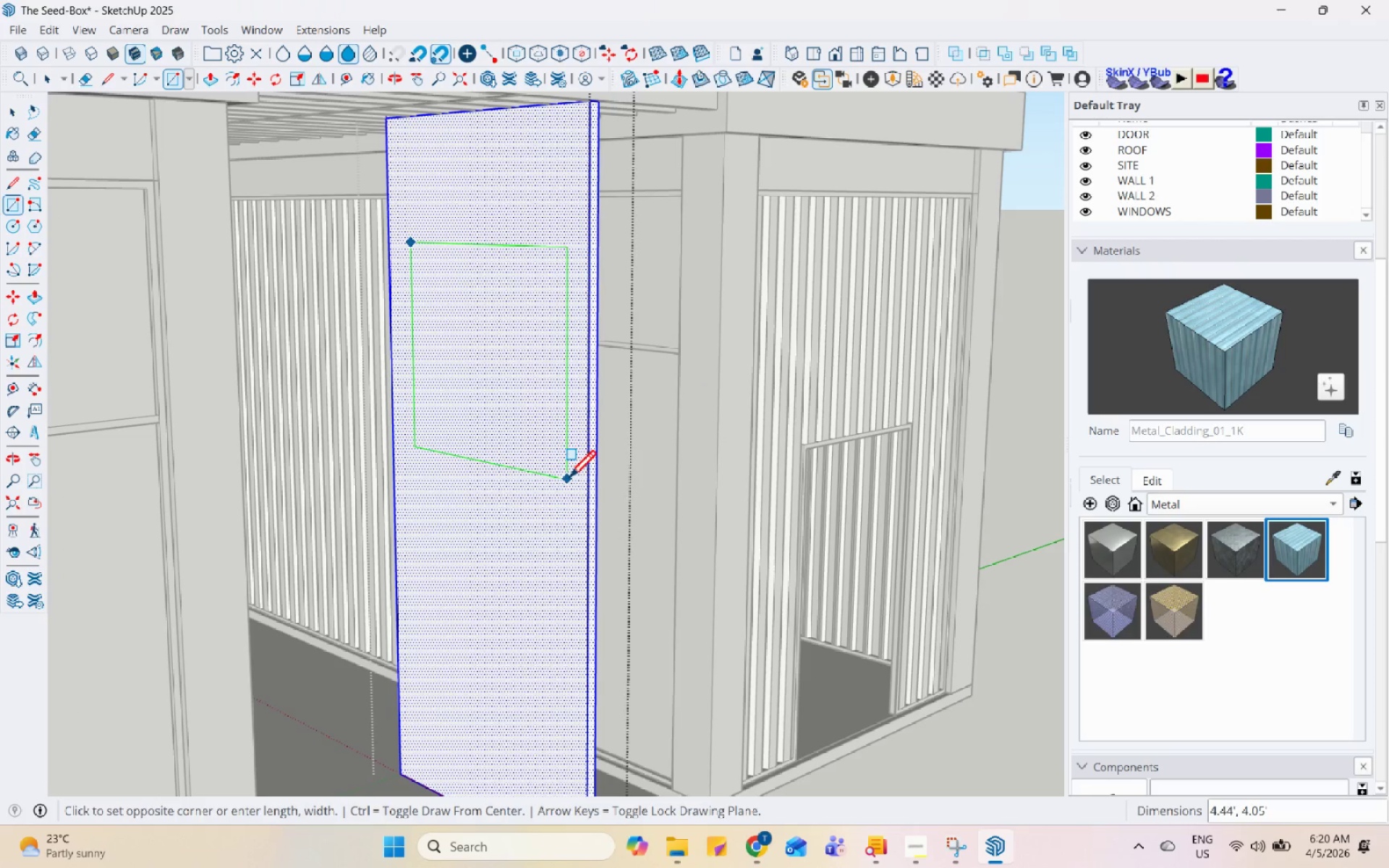 
left_click([569, 480])
 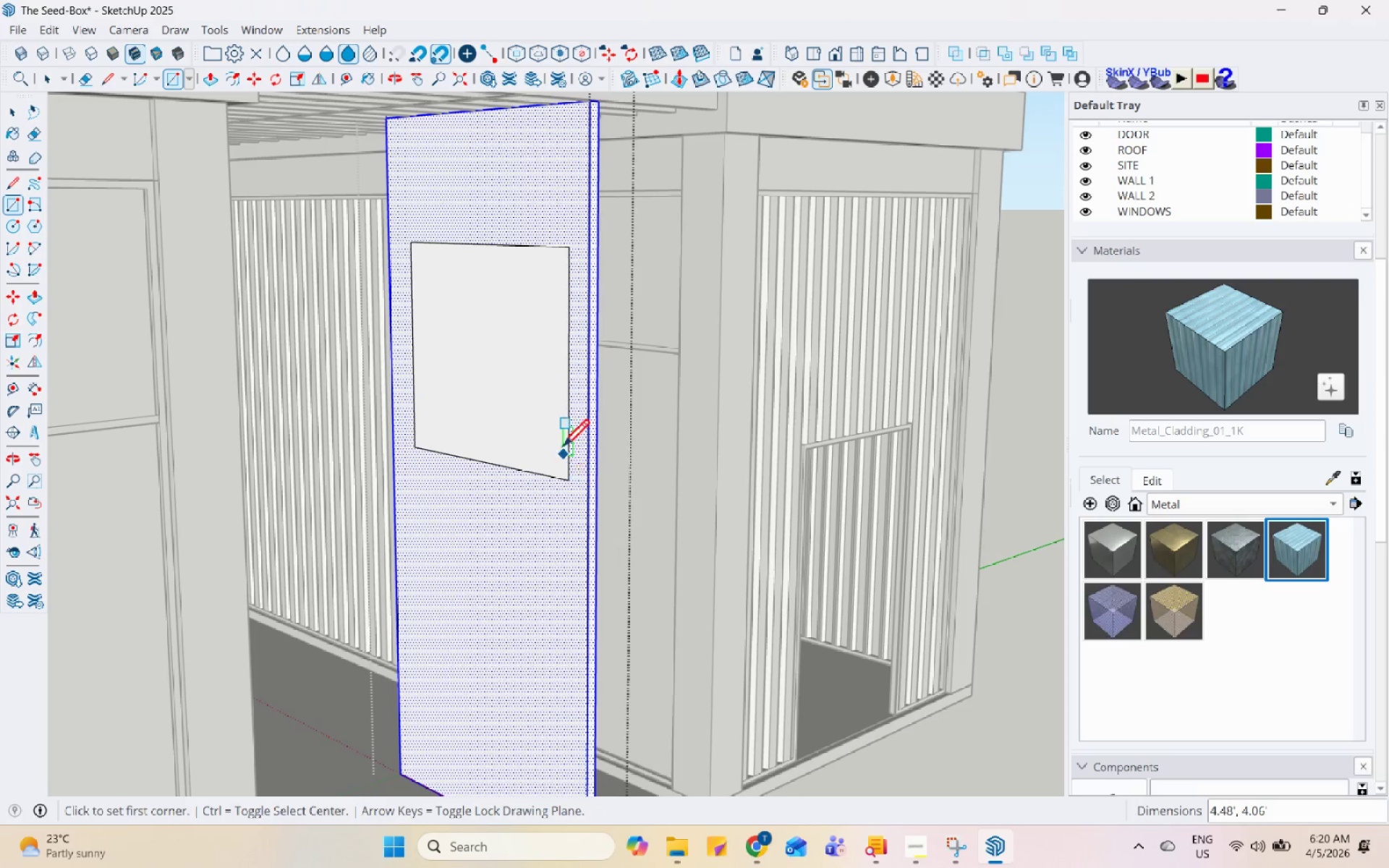 
key(Space)
 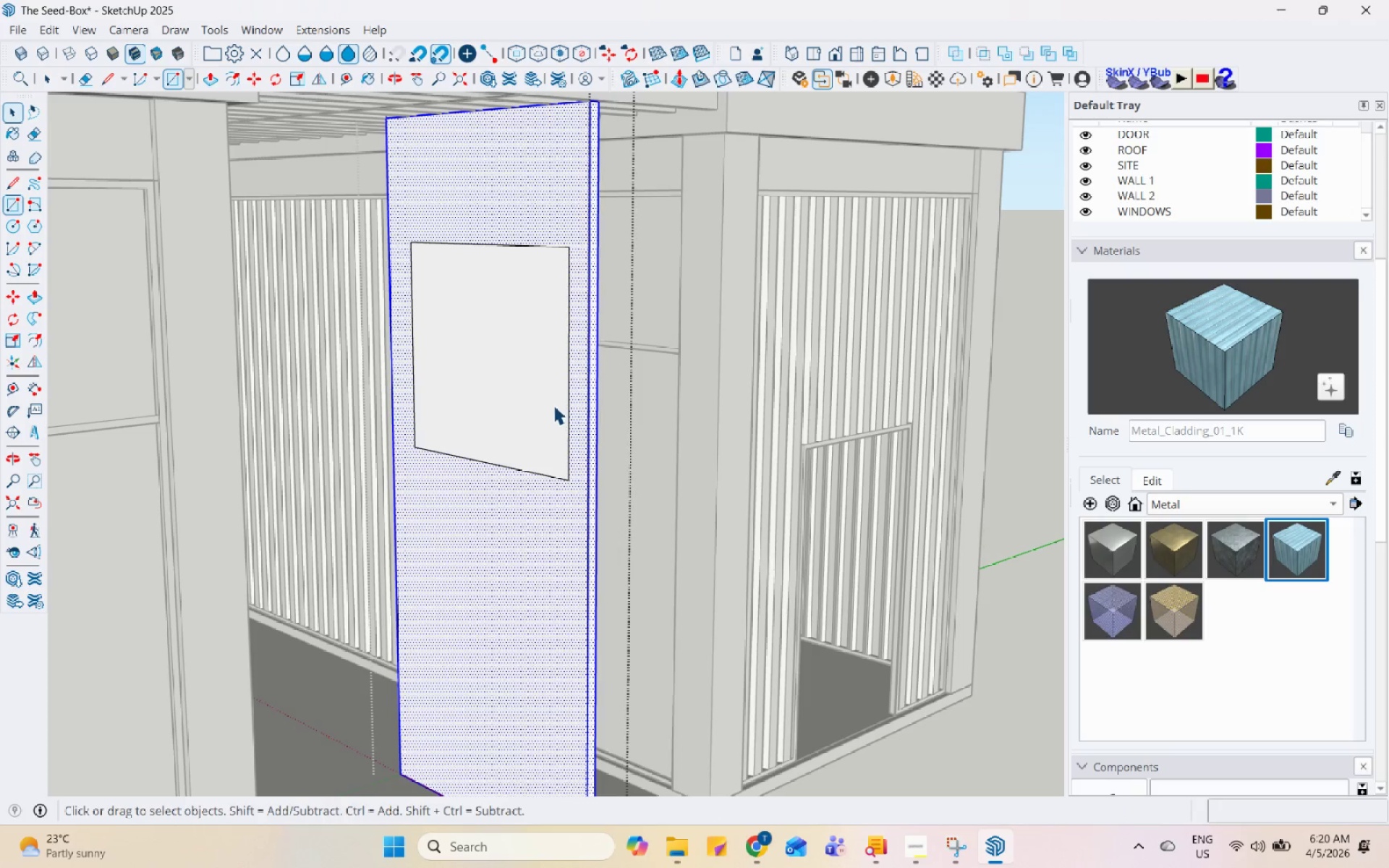 
double_click([553, 405])
 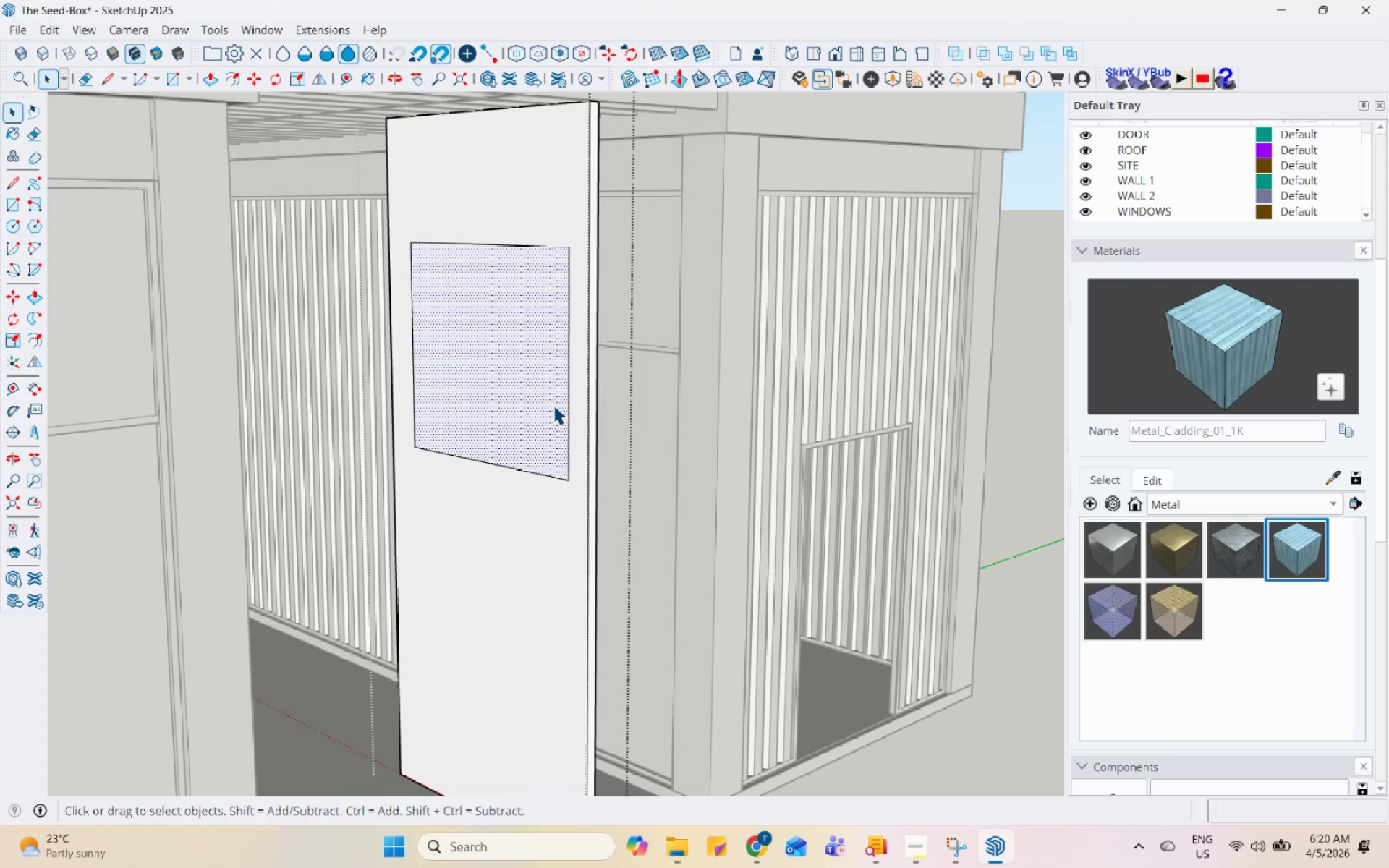 
key(P)
 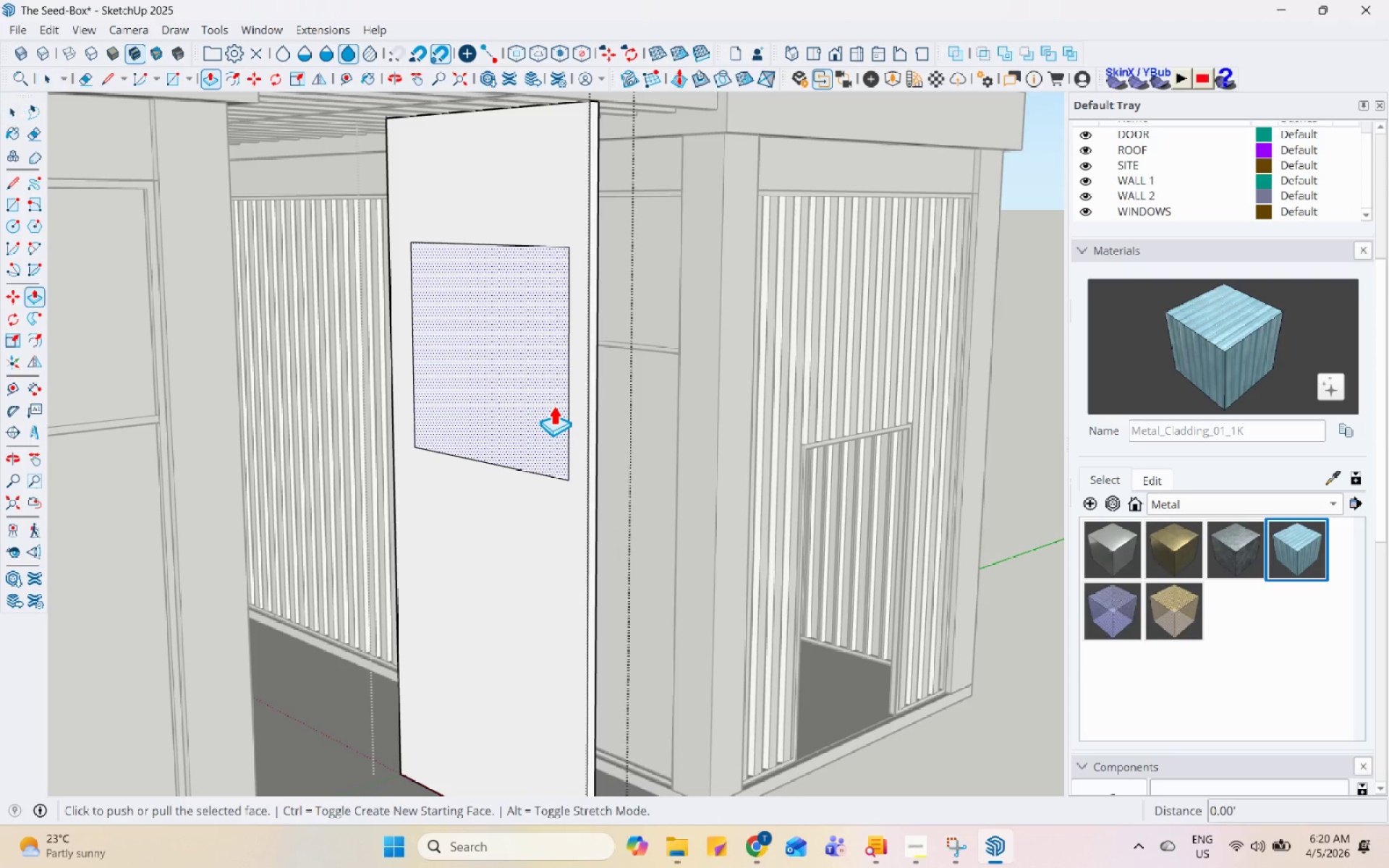 
left_click([553, 405])
 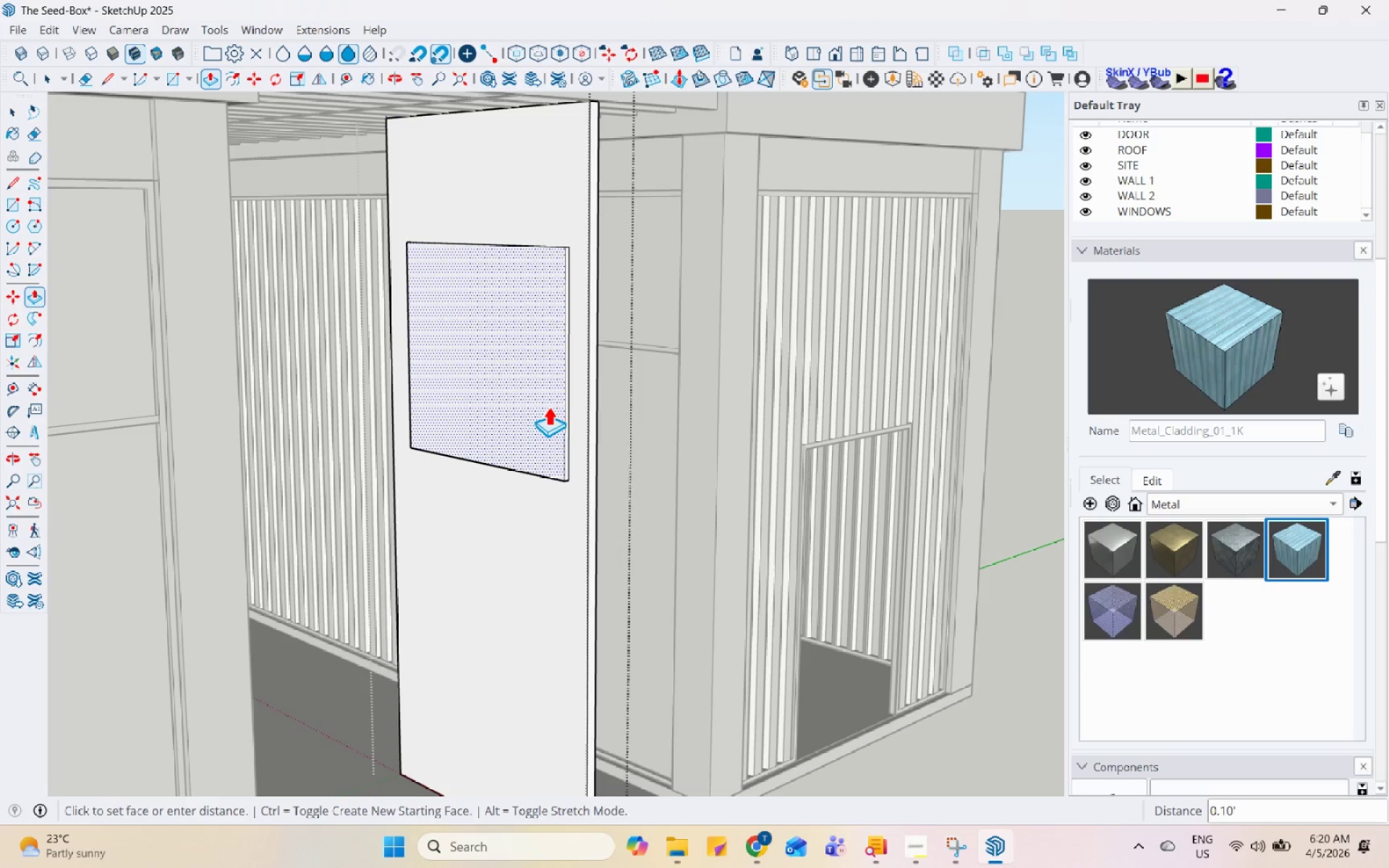 
left_click([548, 406])
 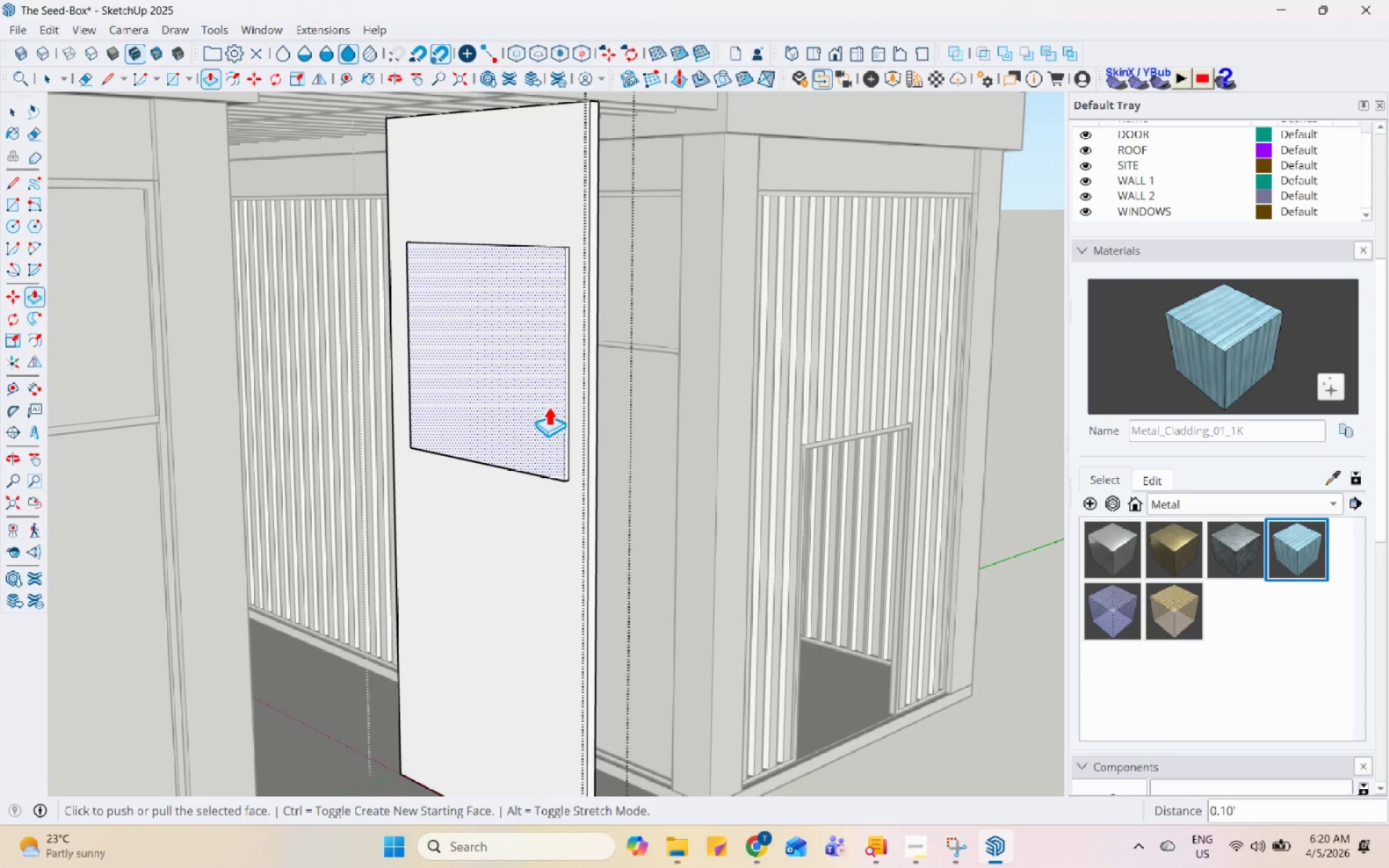 
key(Space)
 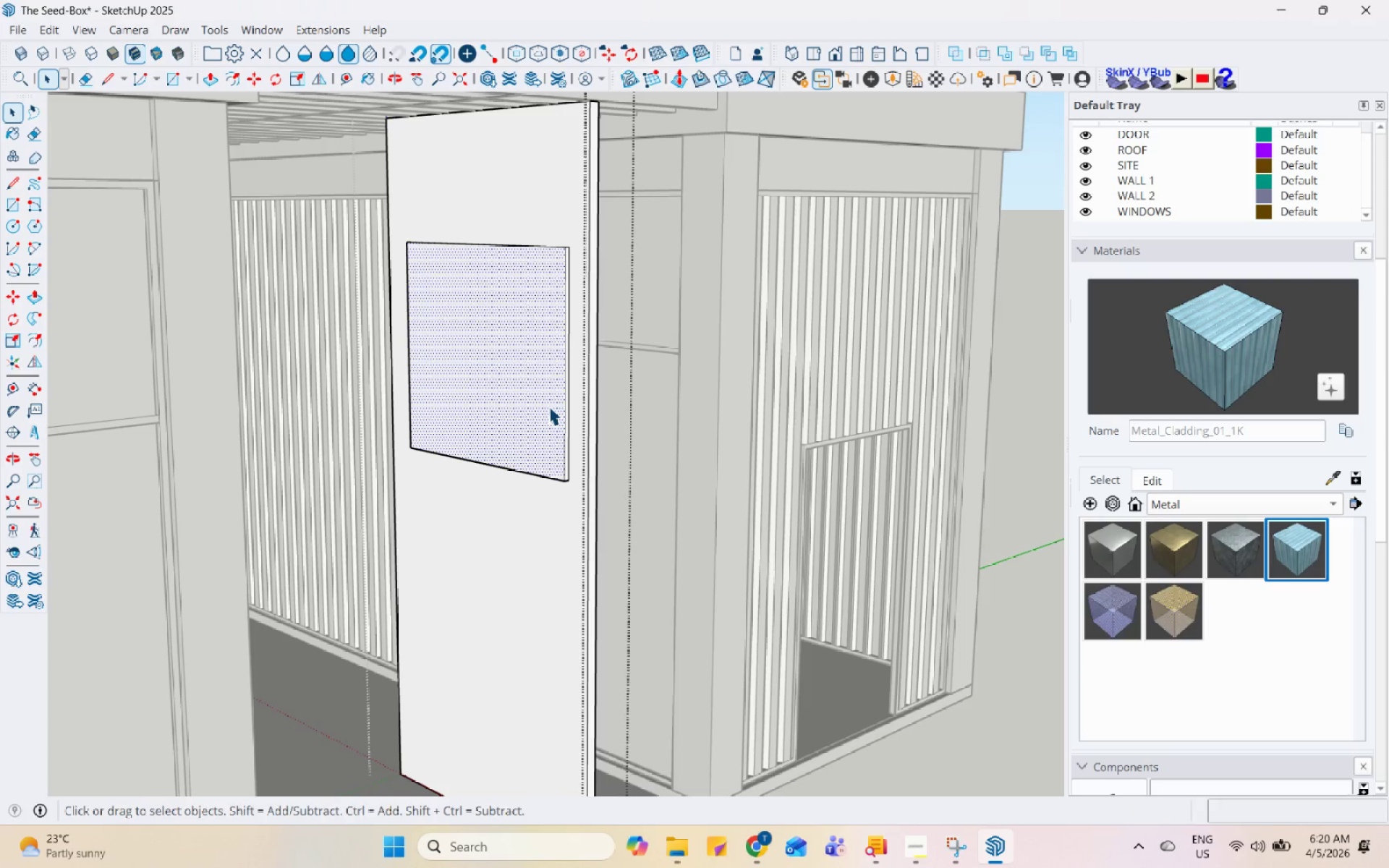 
key(Escape)
 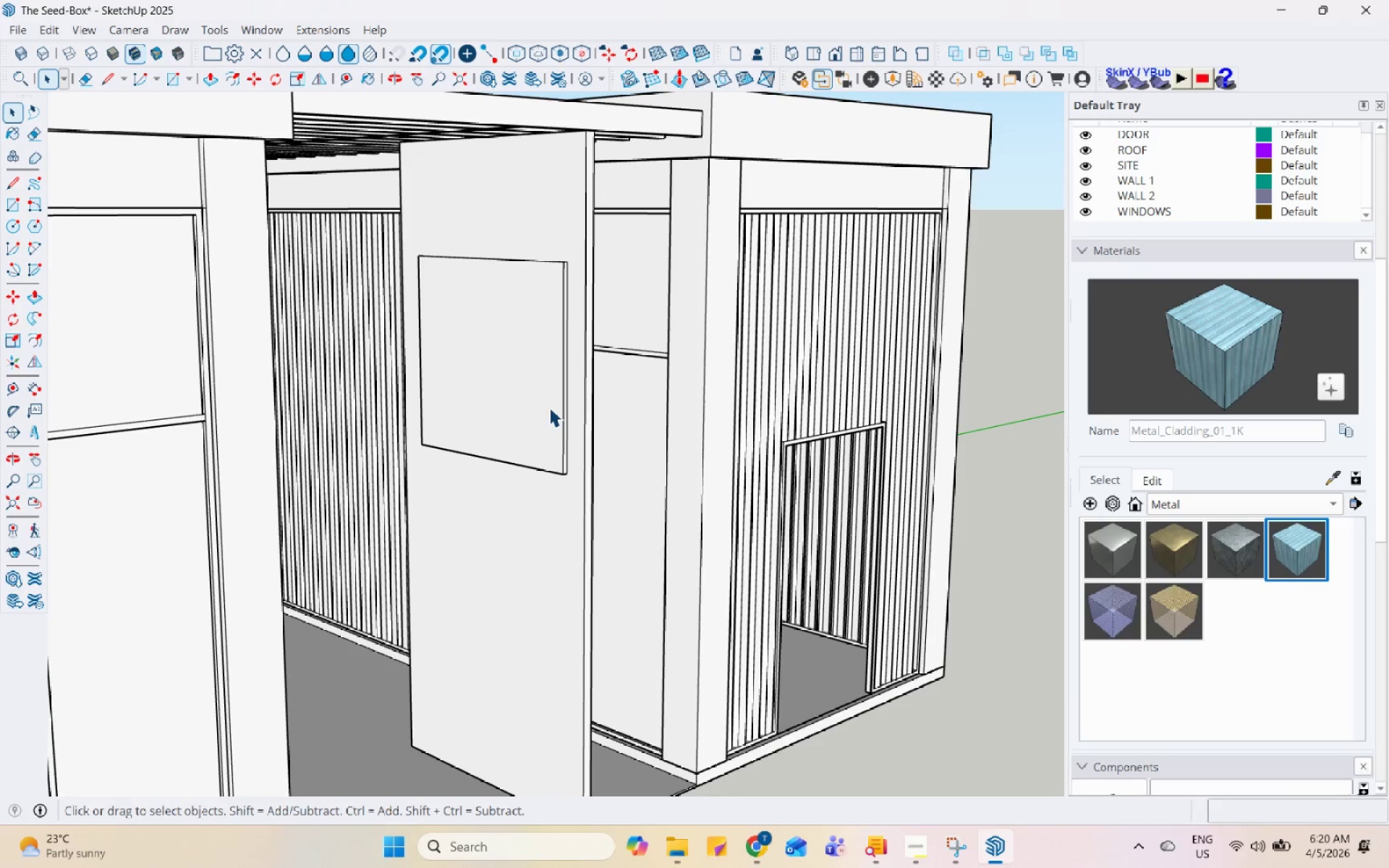 
scroll: coordinate [549, 407], scroll_direction: down, amount: 1.0
 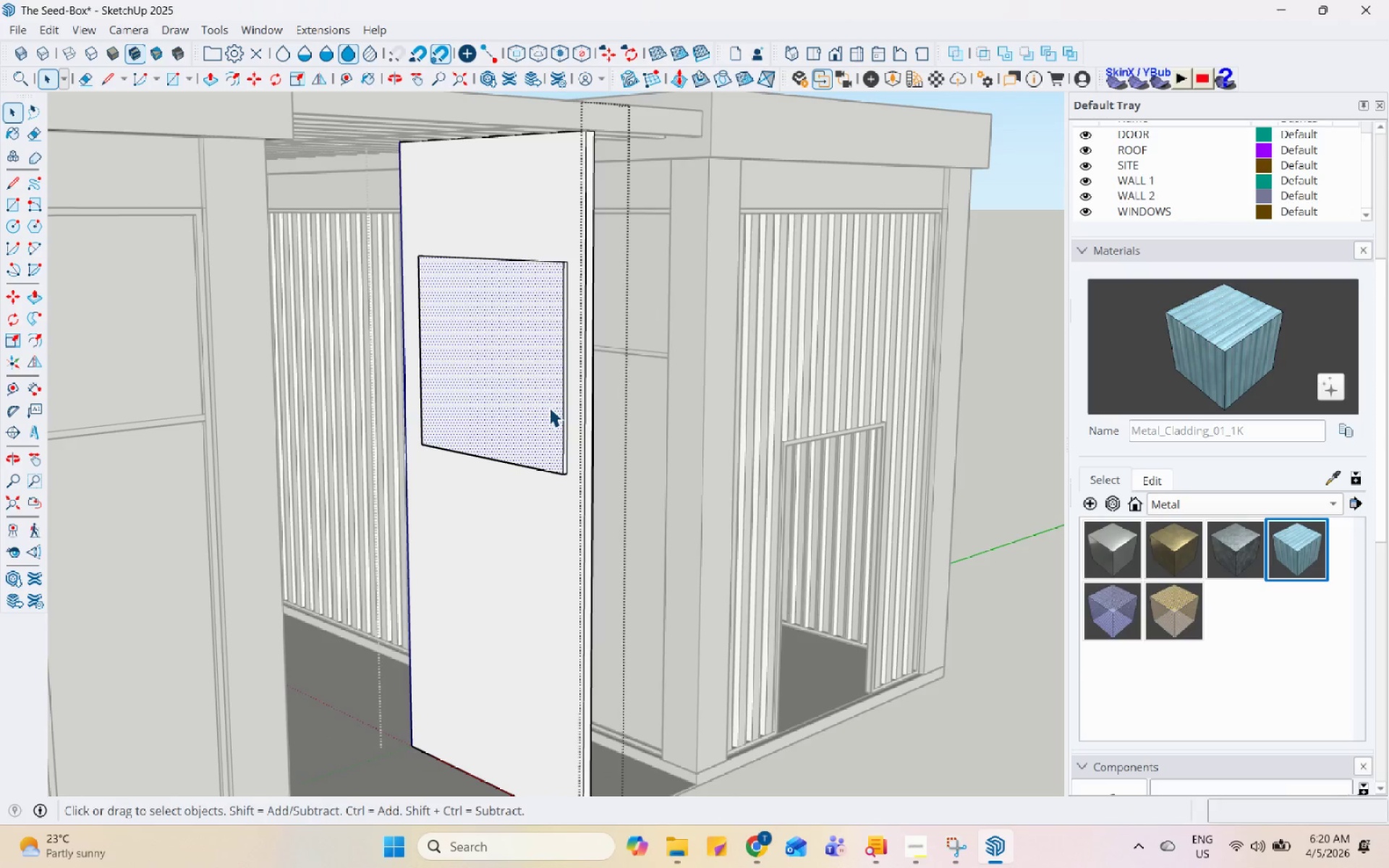 
key(Escape)
 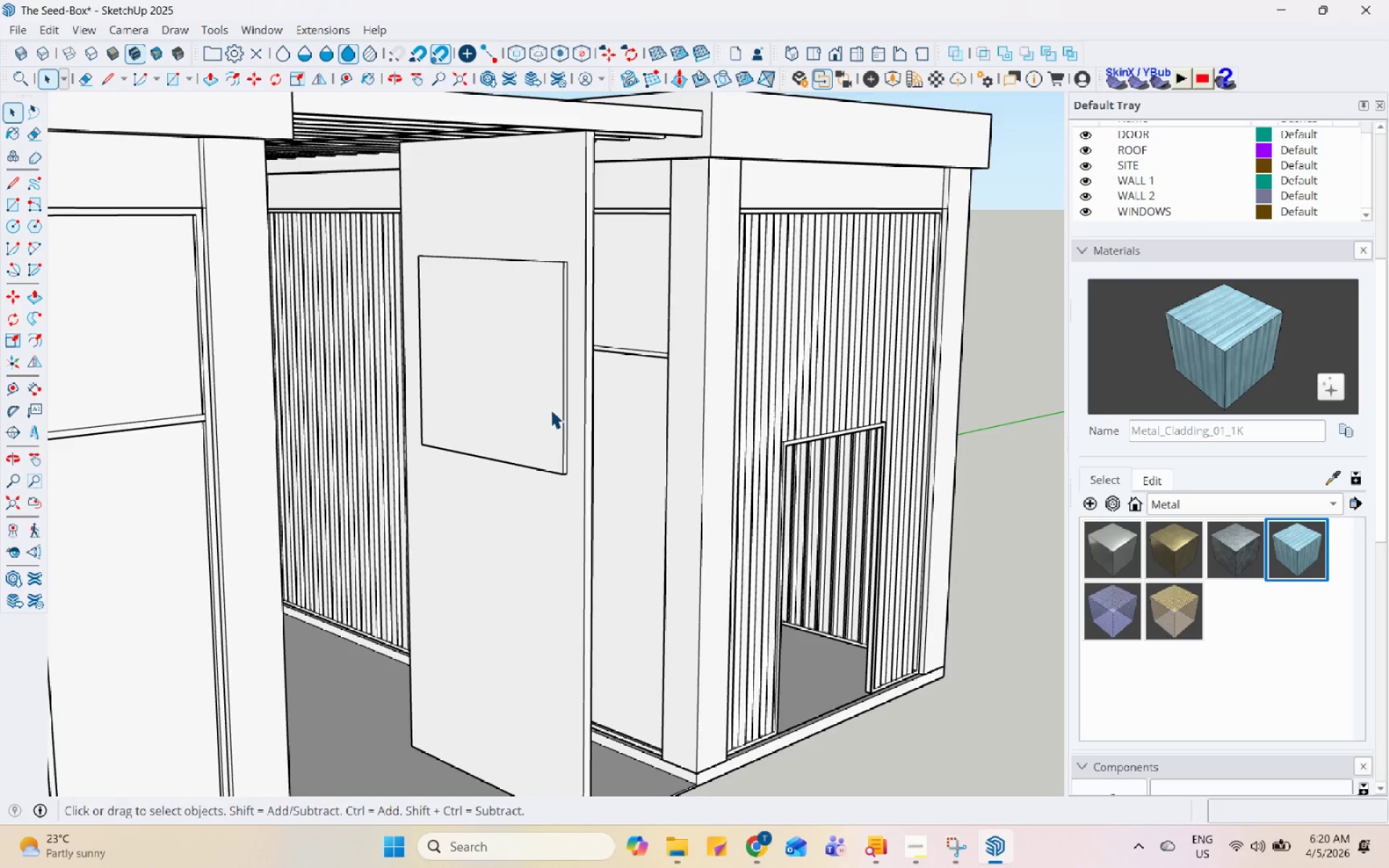 
scroll: coordinate [551, 535], scroll_direction: down, amount: 7.0
 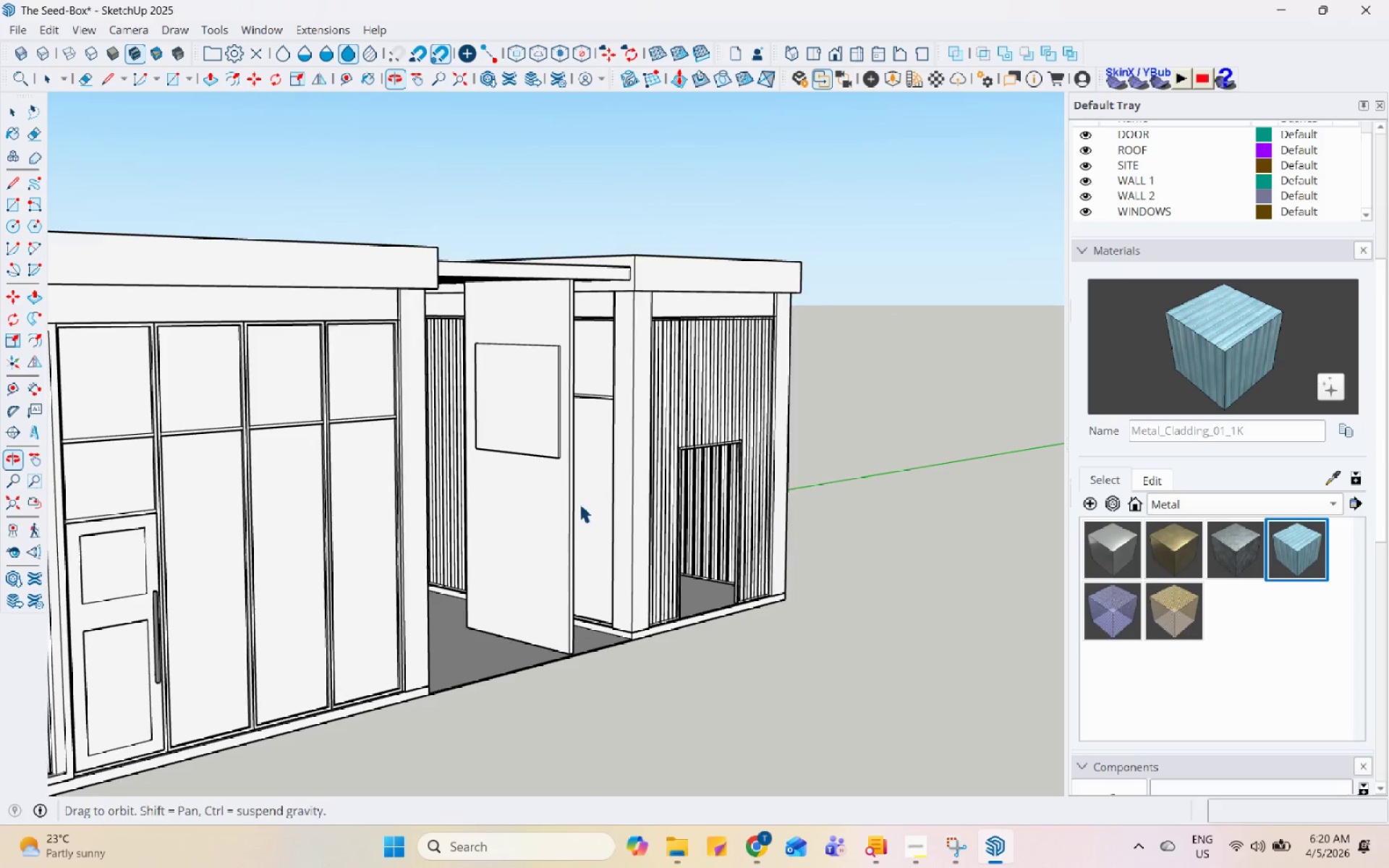 
scroll: coordinate [526, 488], scroll_direction: none, amount: 0.0
 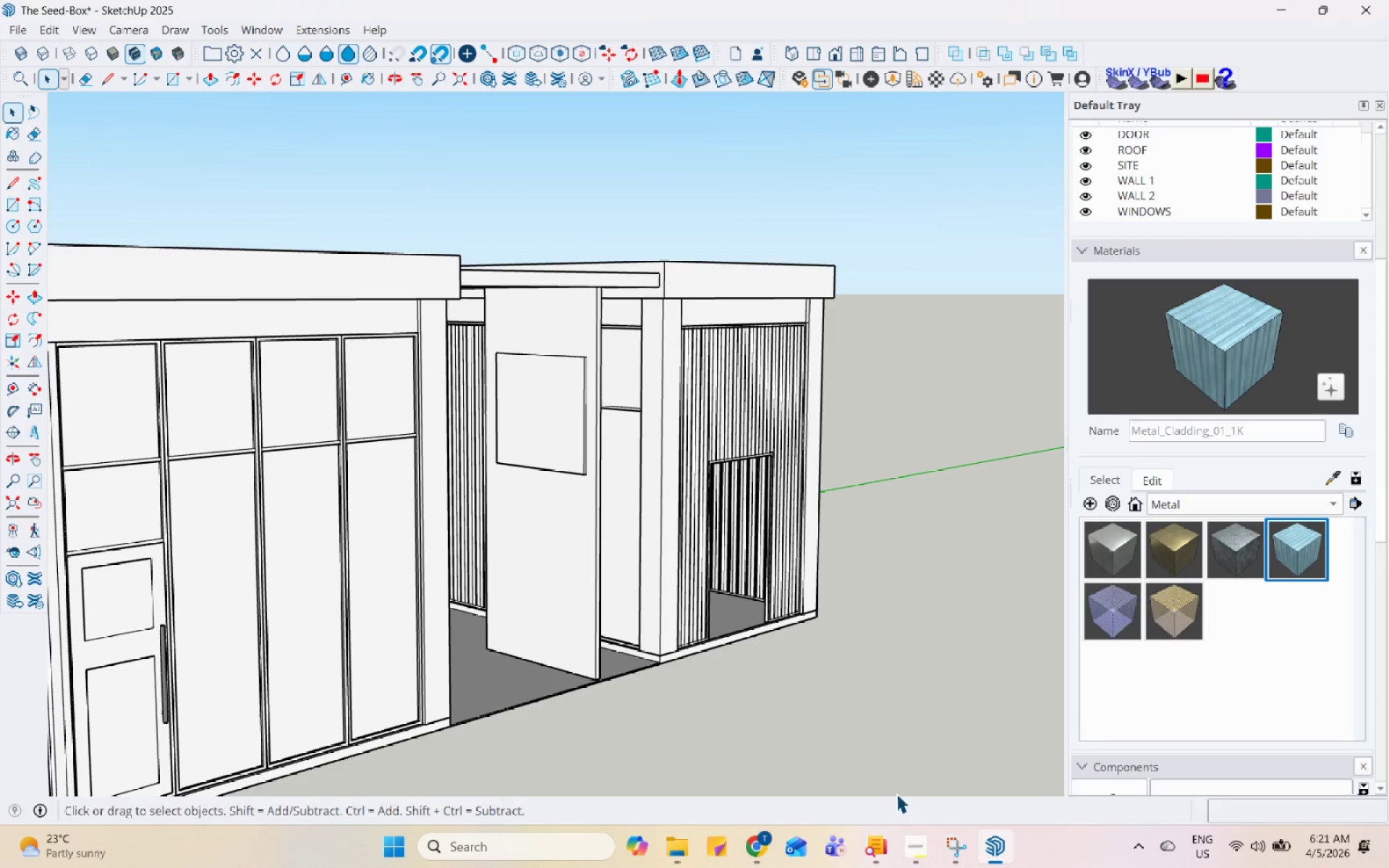 
left_click([14, 204])
 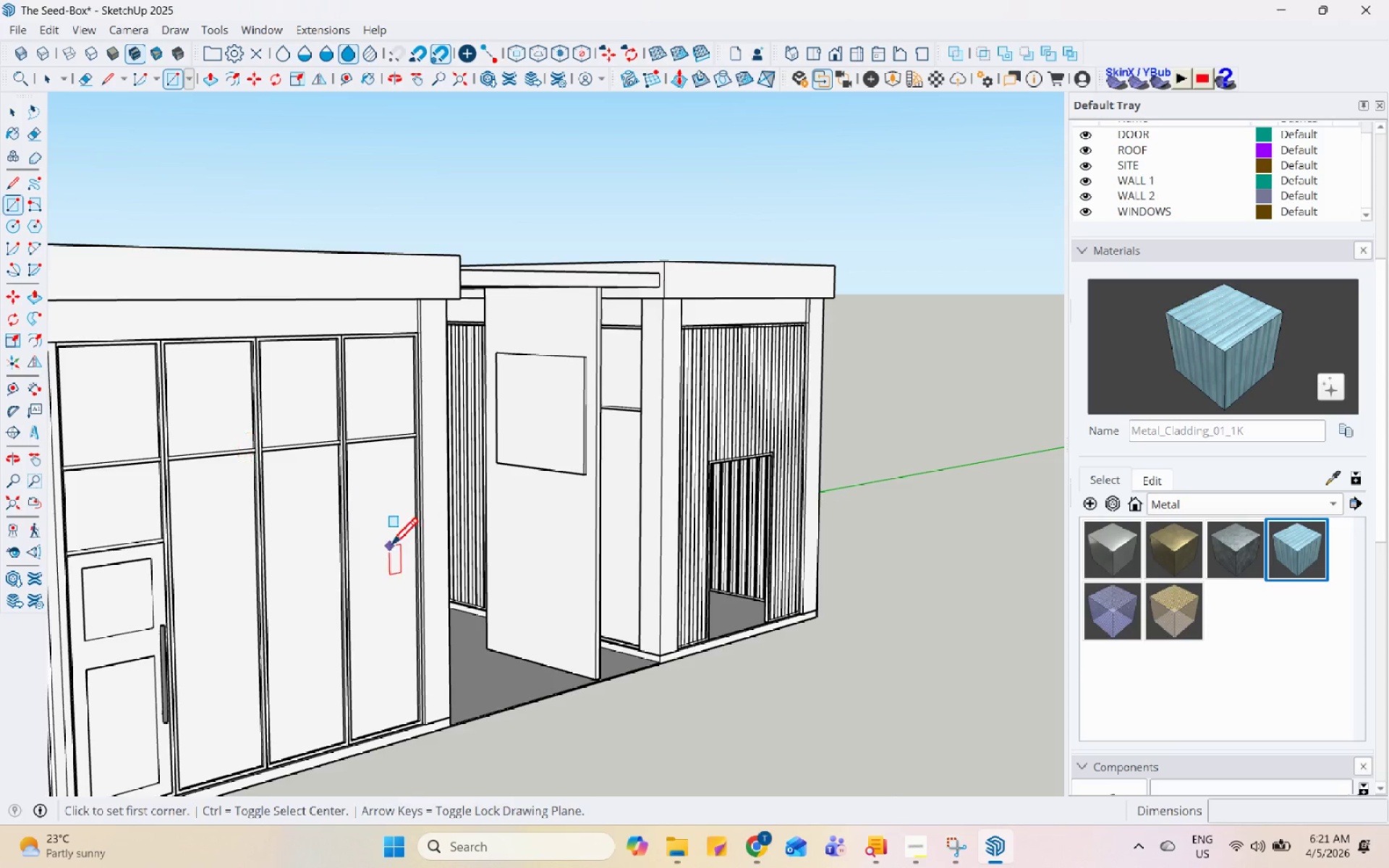 
scroll: coordinate [397, 544], scroll_direction: up, amount: 4.0
 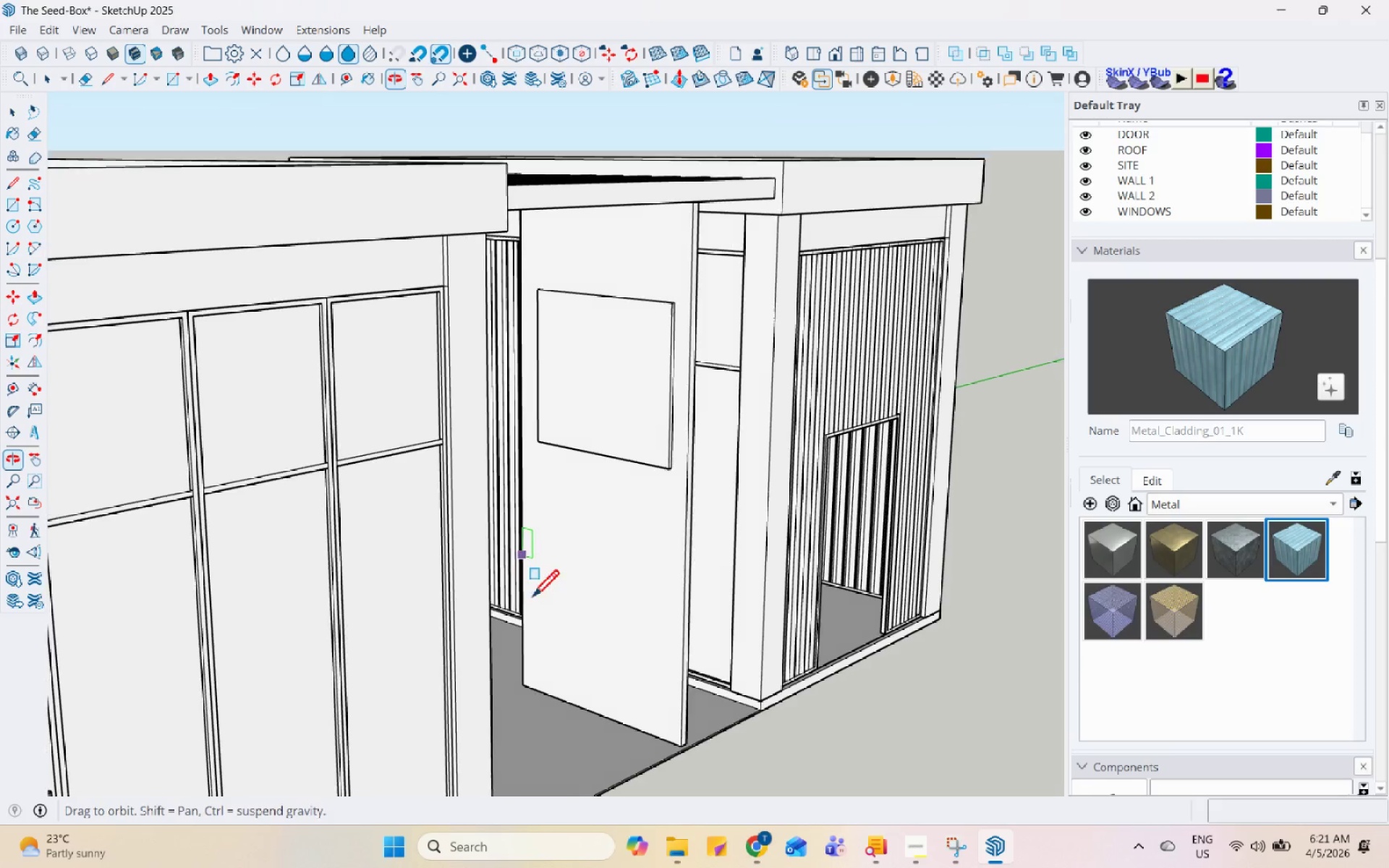 
scroll: coordinate [479, 463], scroll_direction: down, amount: 1.0
 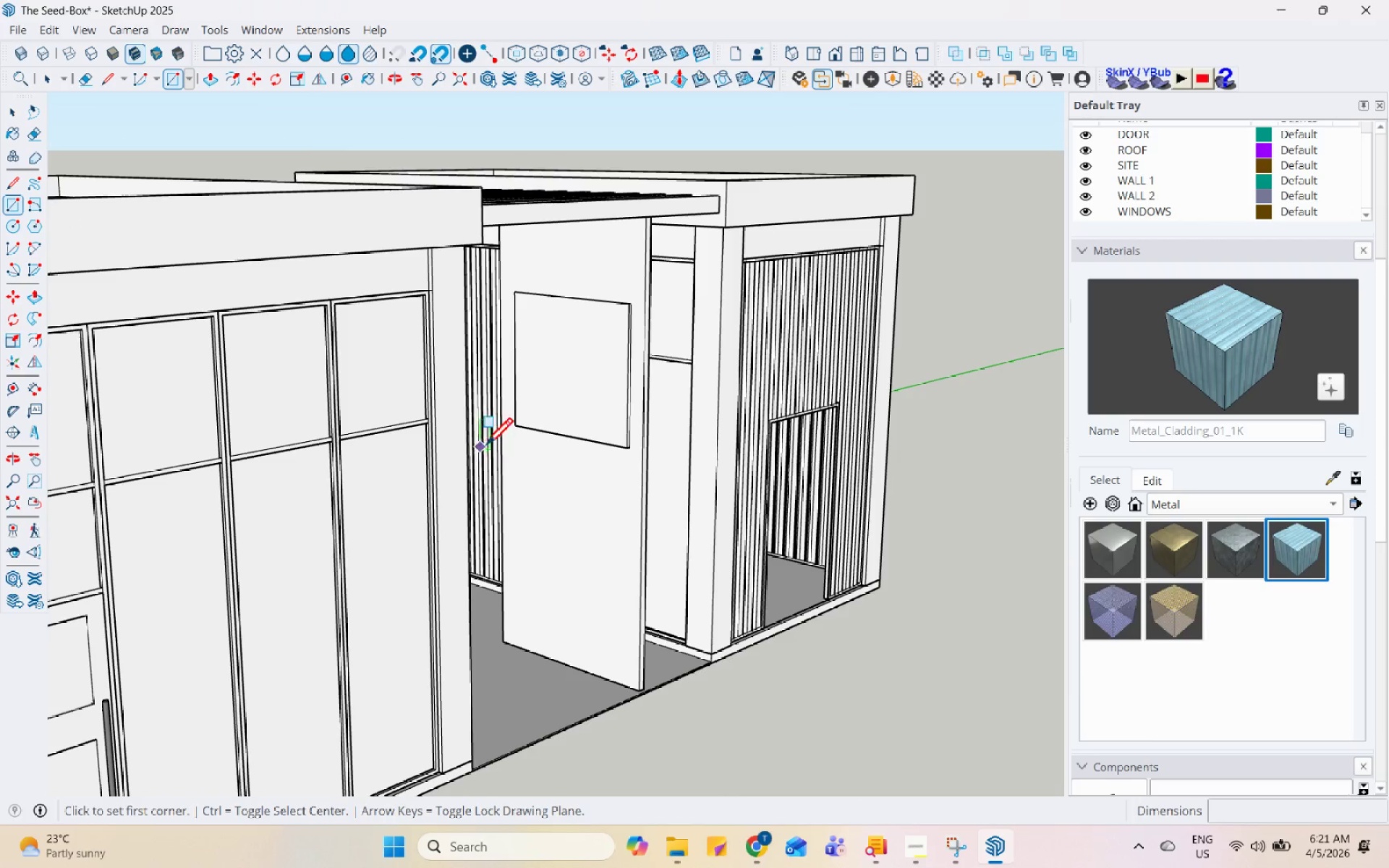 
key(Space)
 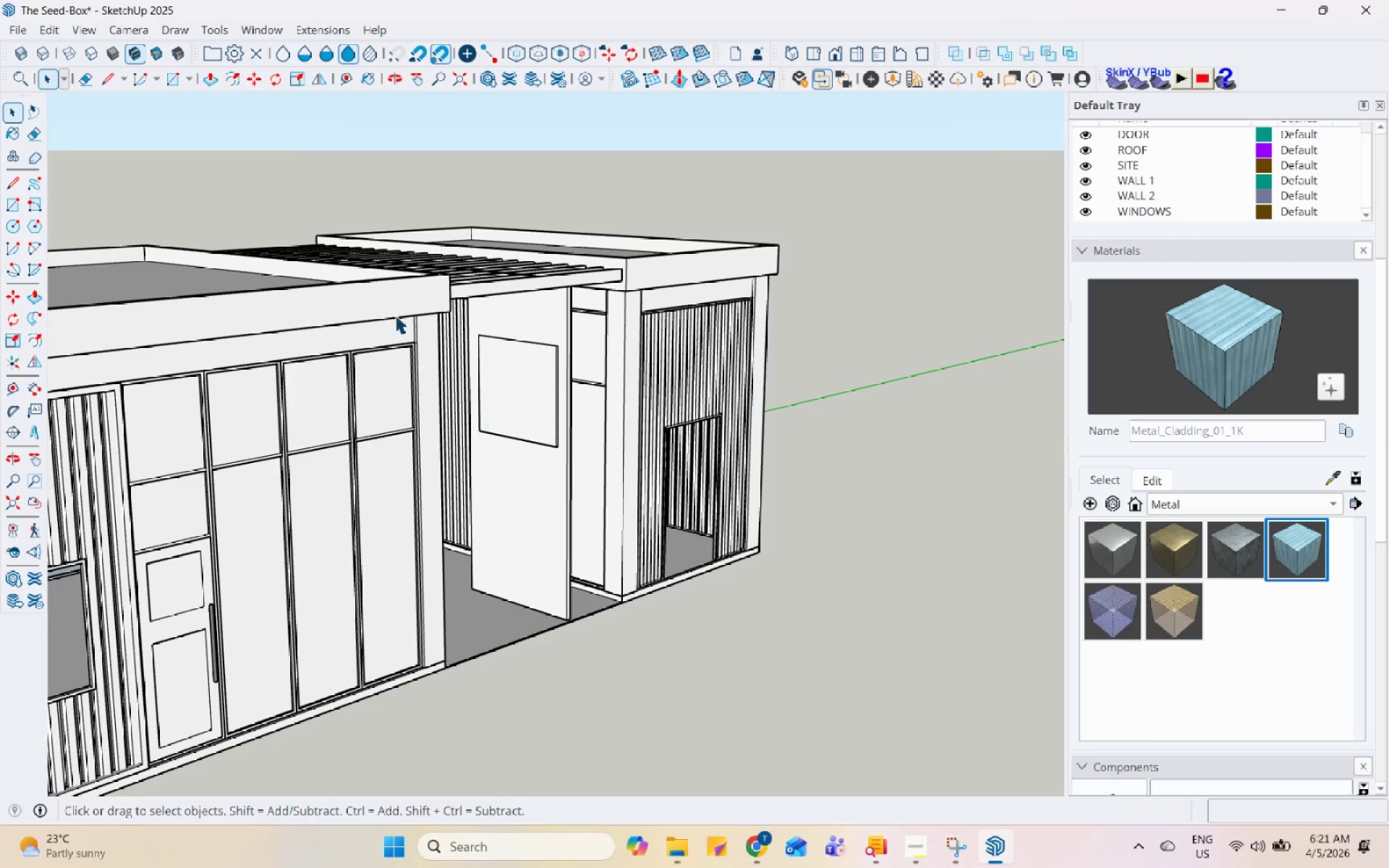 
left_click([391, 303])
 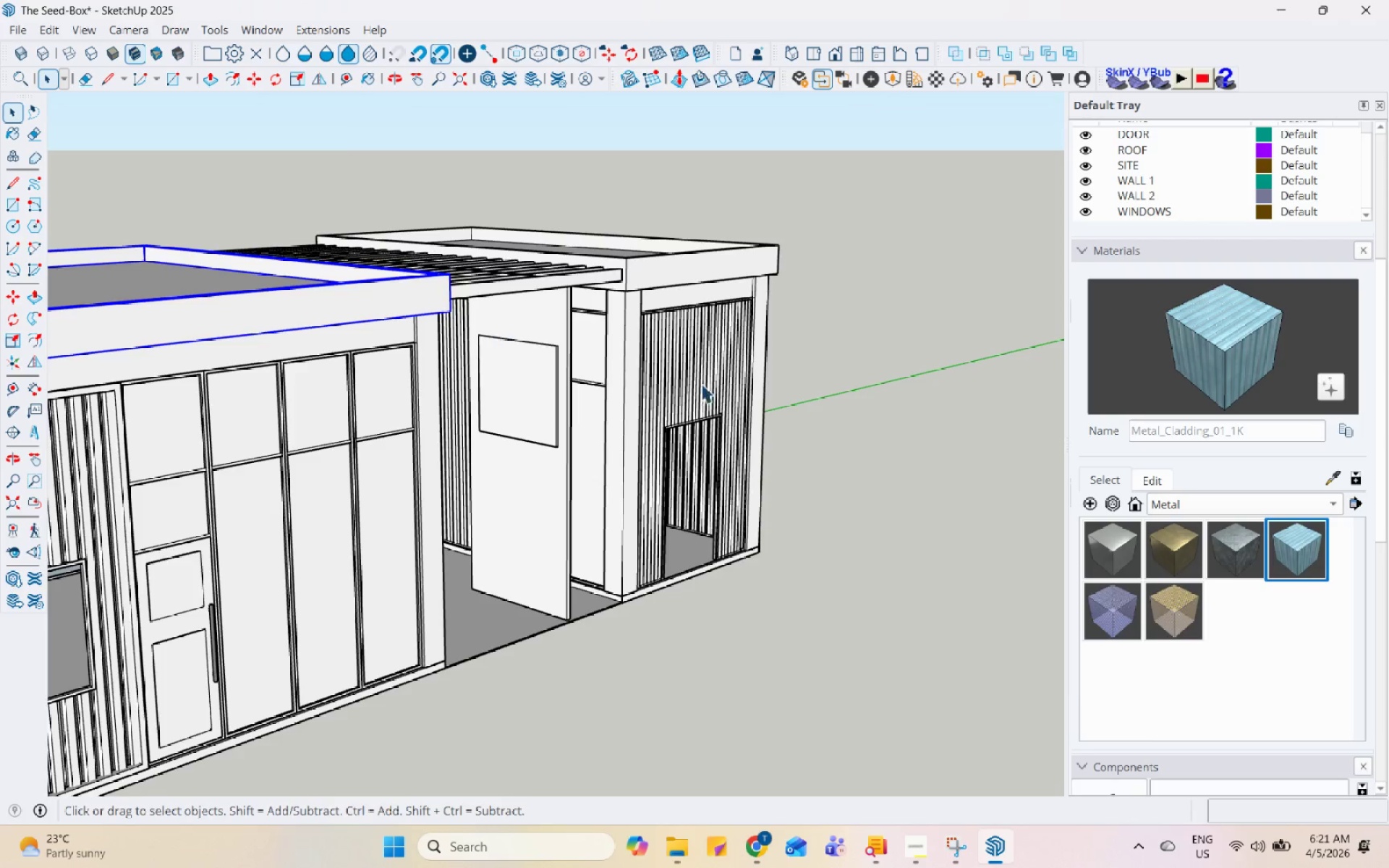 
scroll: coordinate [710, 395], scroll_direction: down, amount: 8.0
 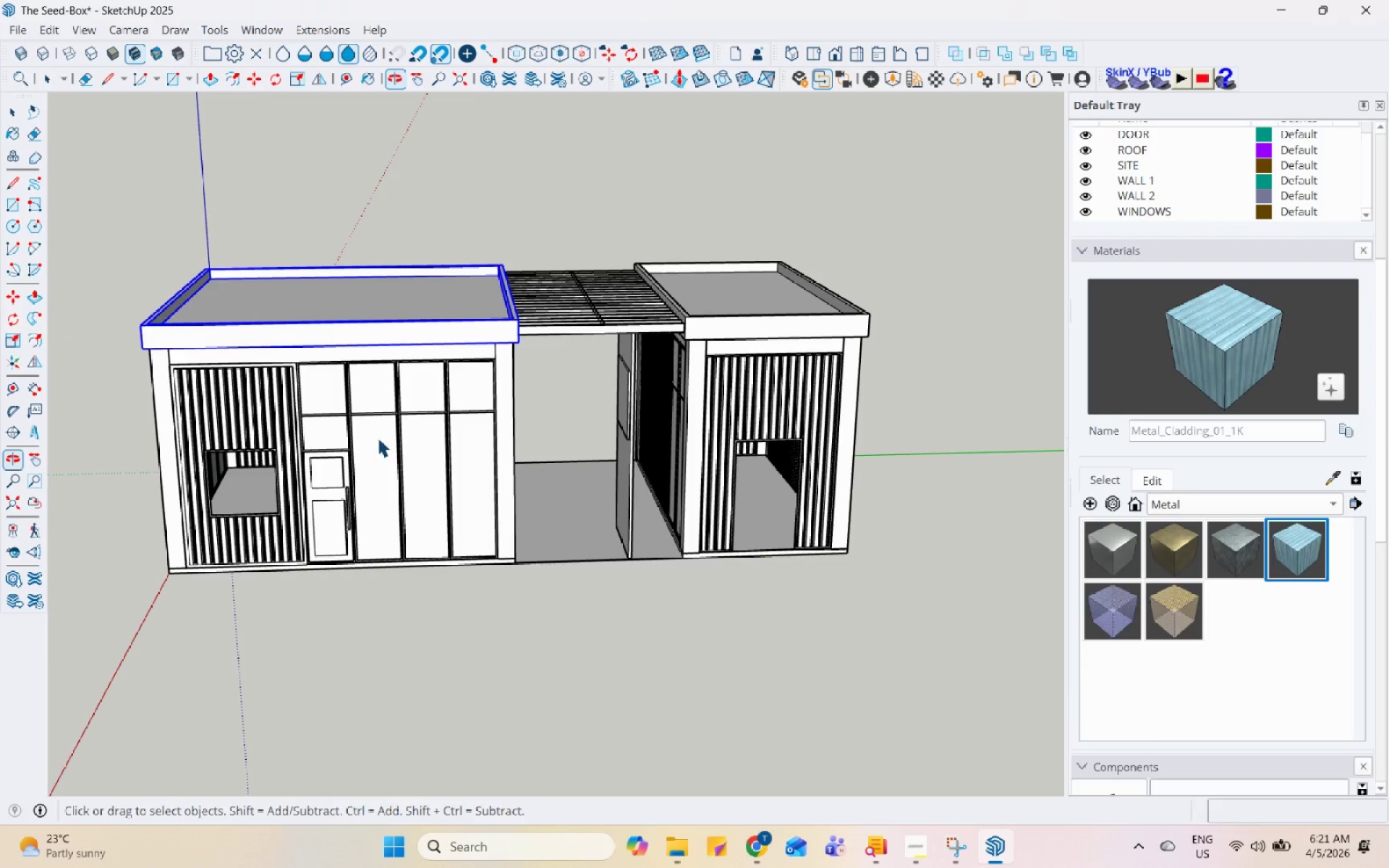 
left_click([361, 351])
 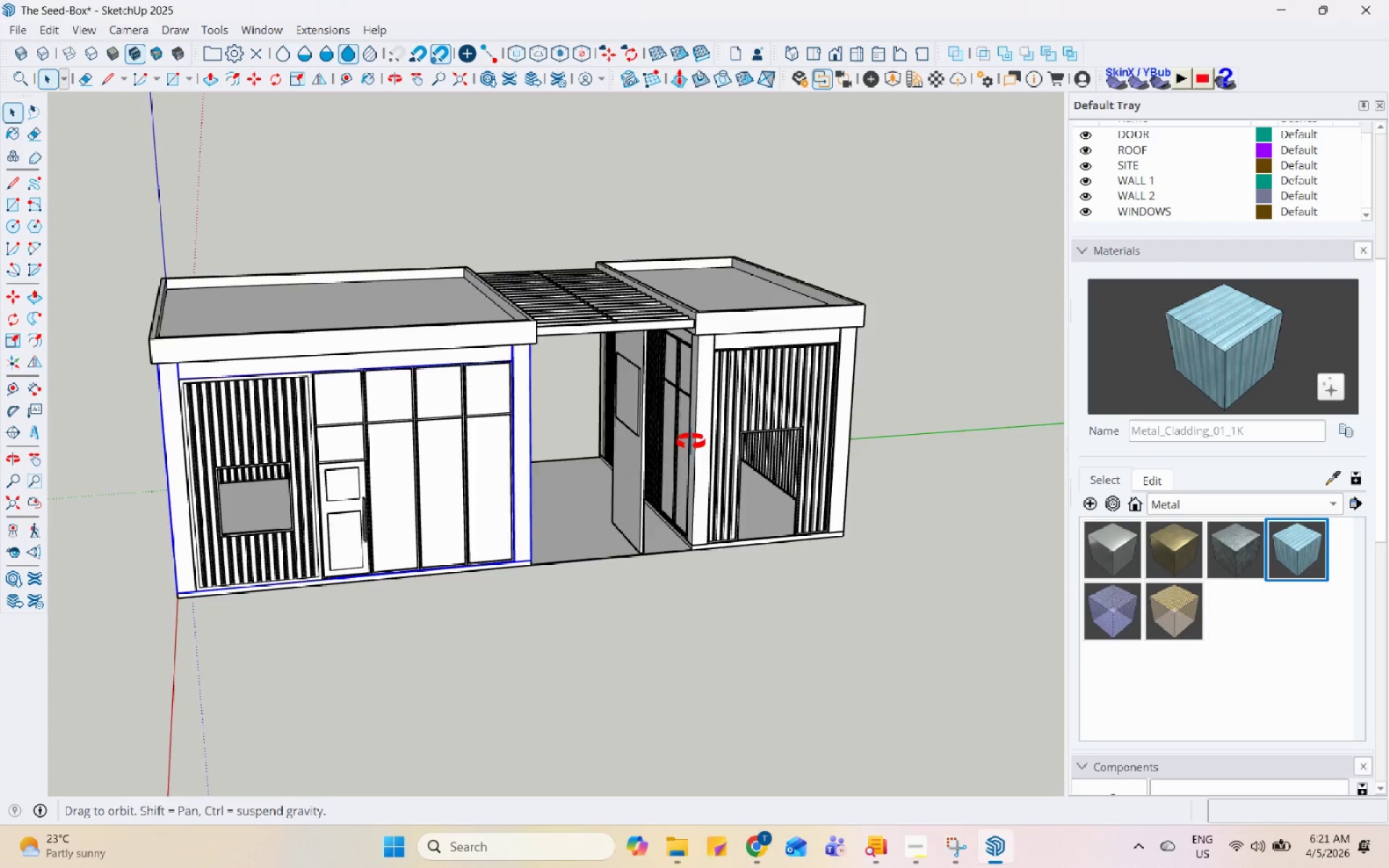 
scroll: coordinate [650, 413], scroll_direction: up, amount: 1.0
 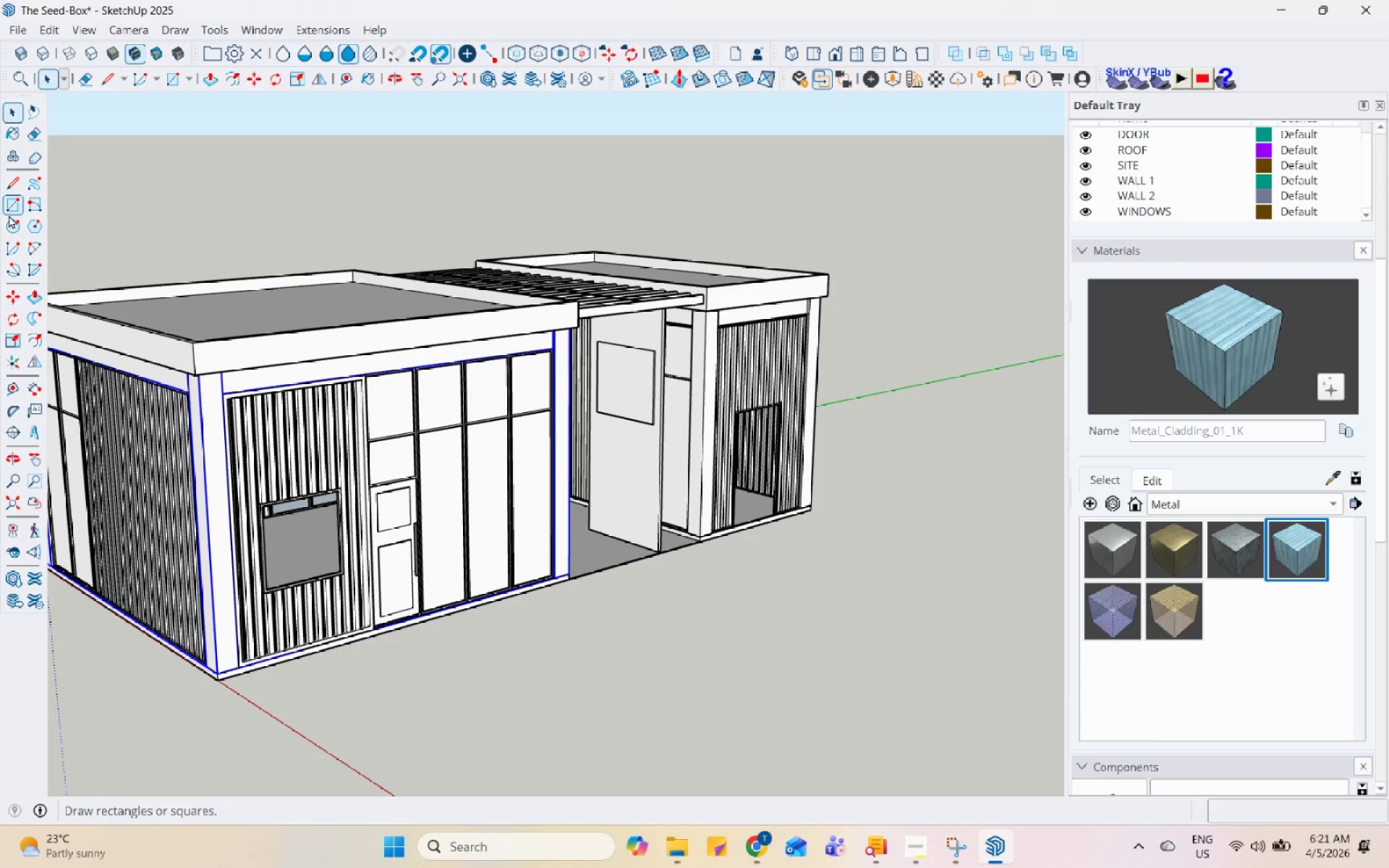 
left_click([10, 213])
 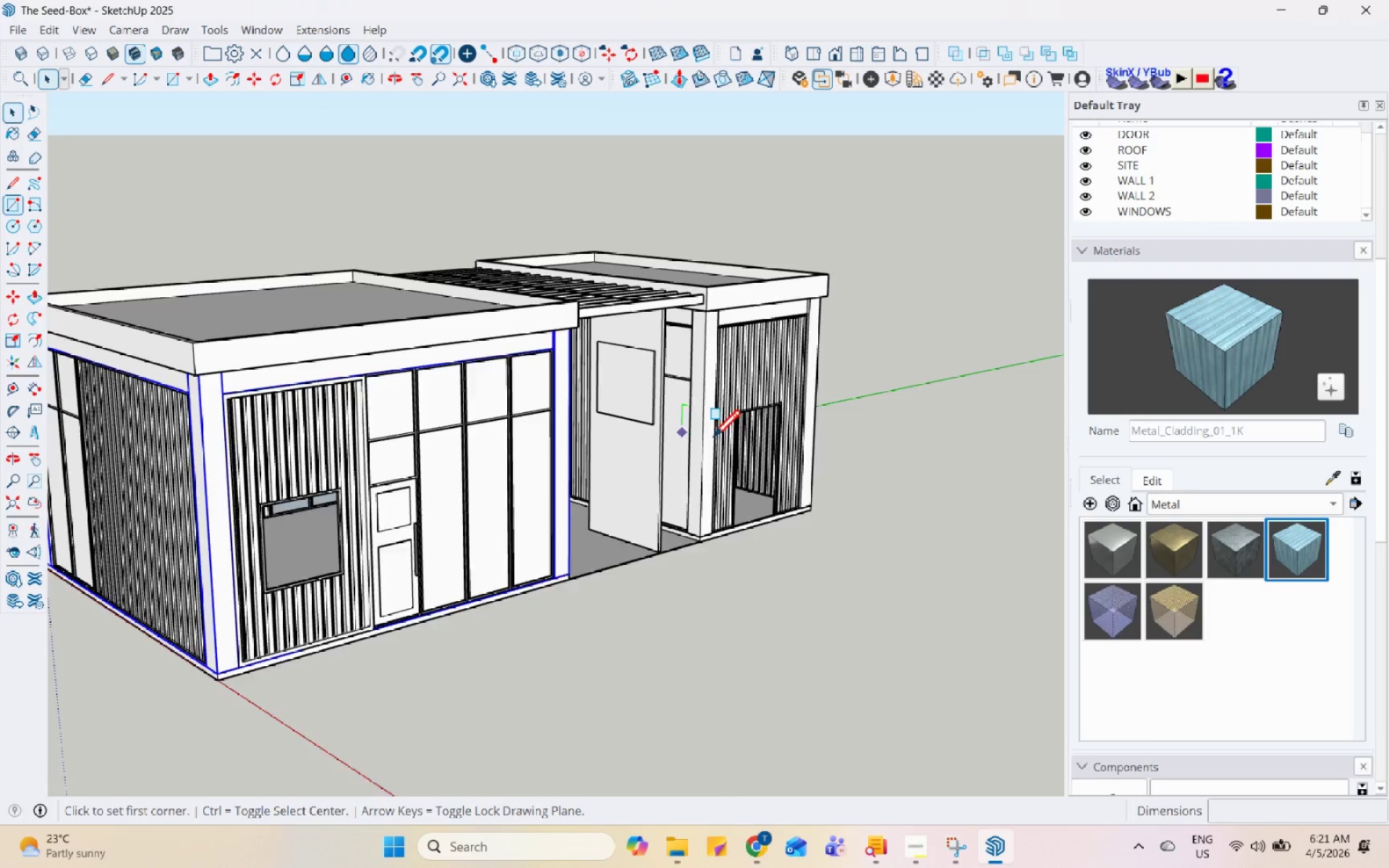 
scroll: coordinate [540, 427], scroll_direction: up, amount: 9.0
 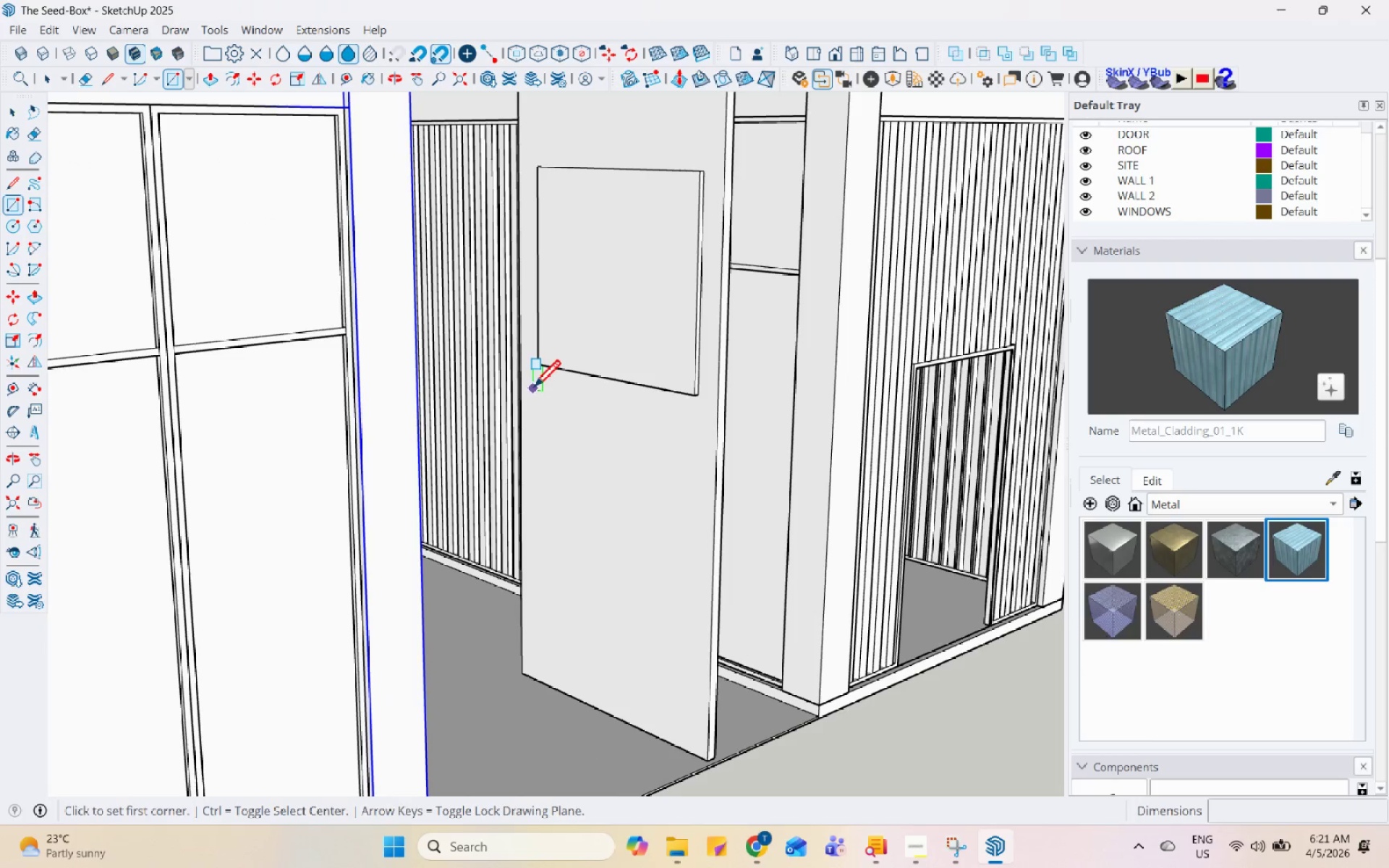 
left_click([533, 389])
 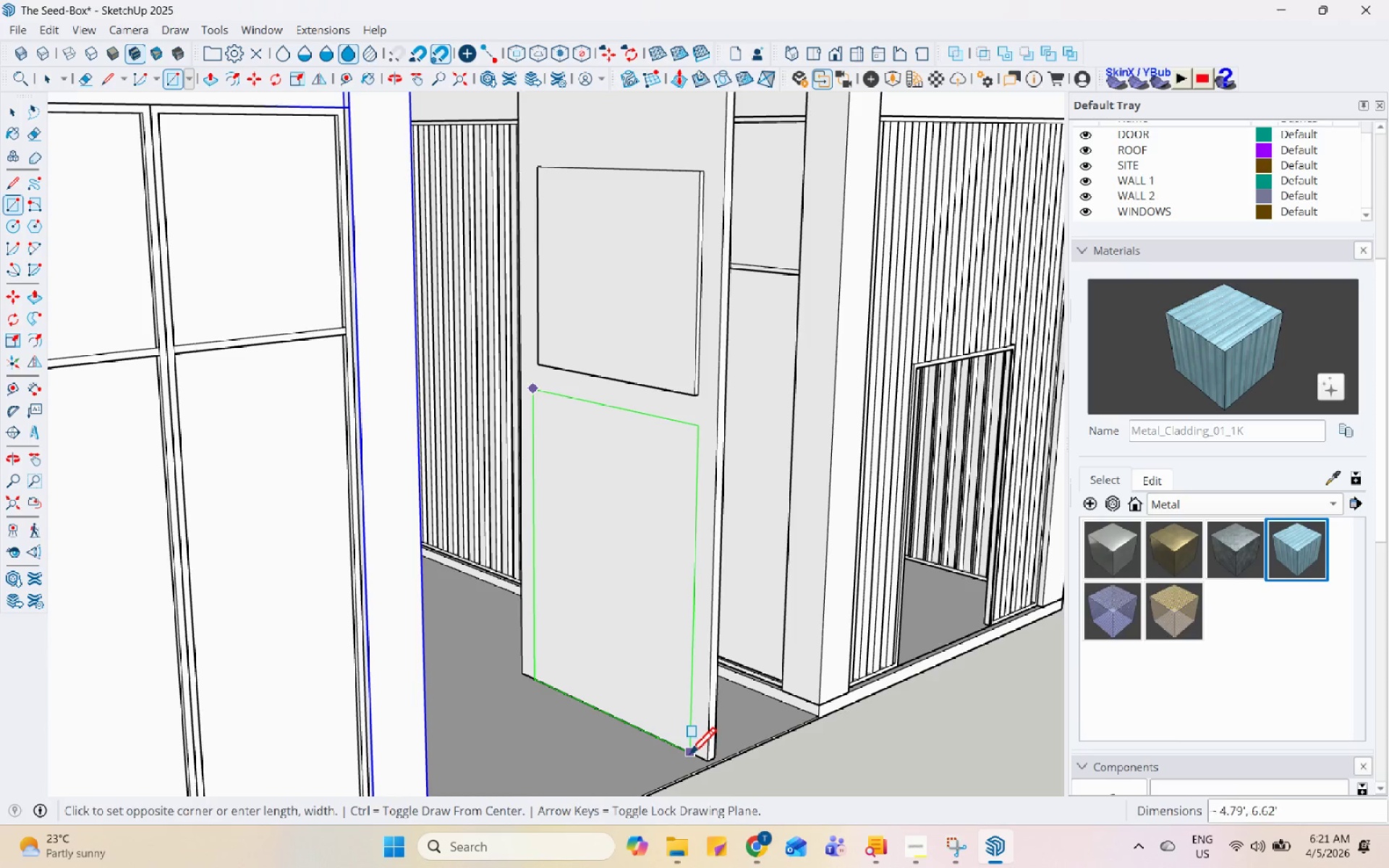 
left_click([689, 757])
 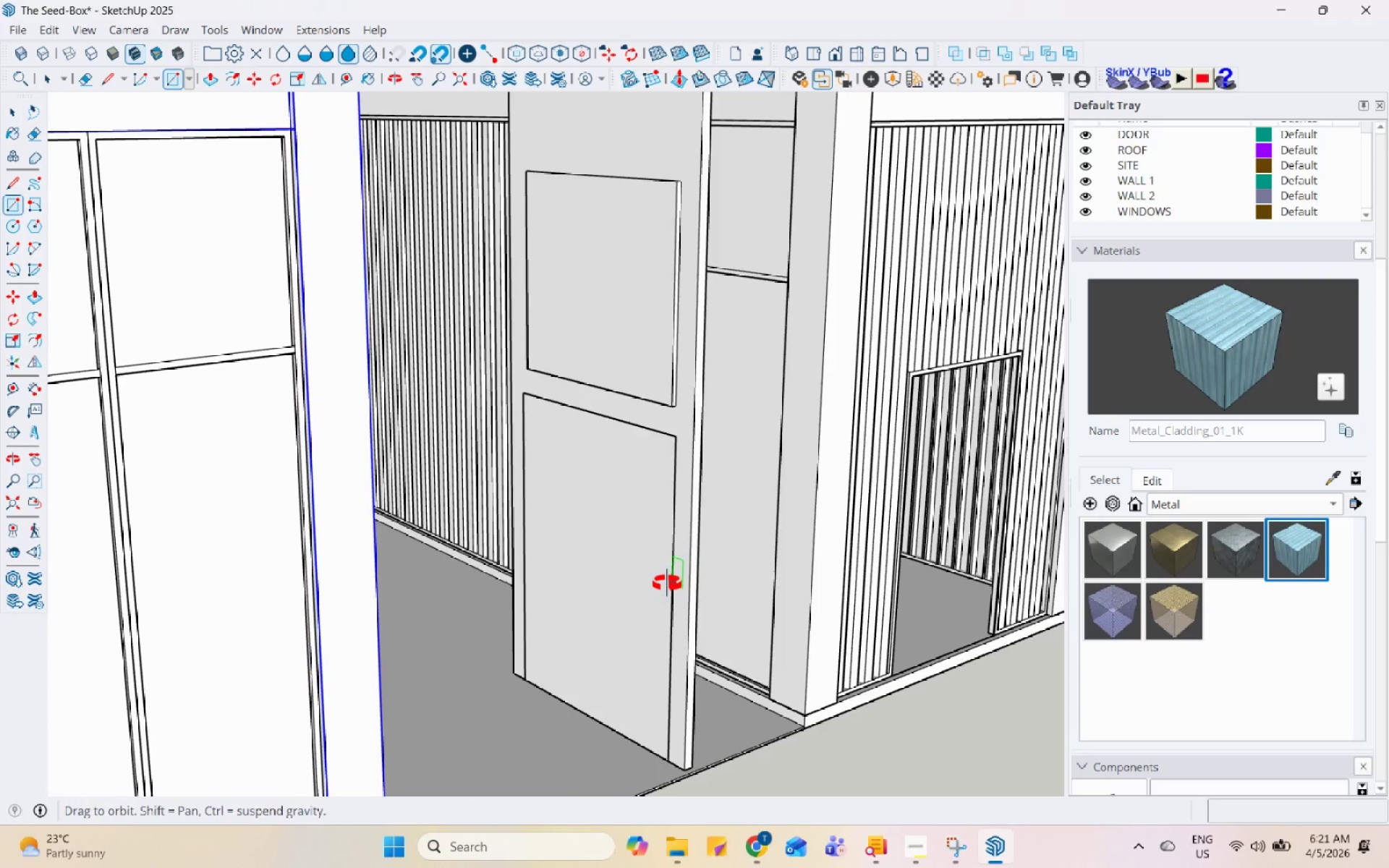 
key(Space)
 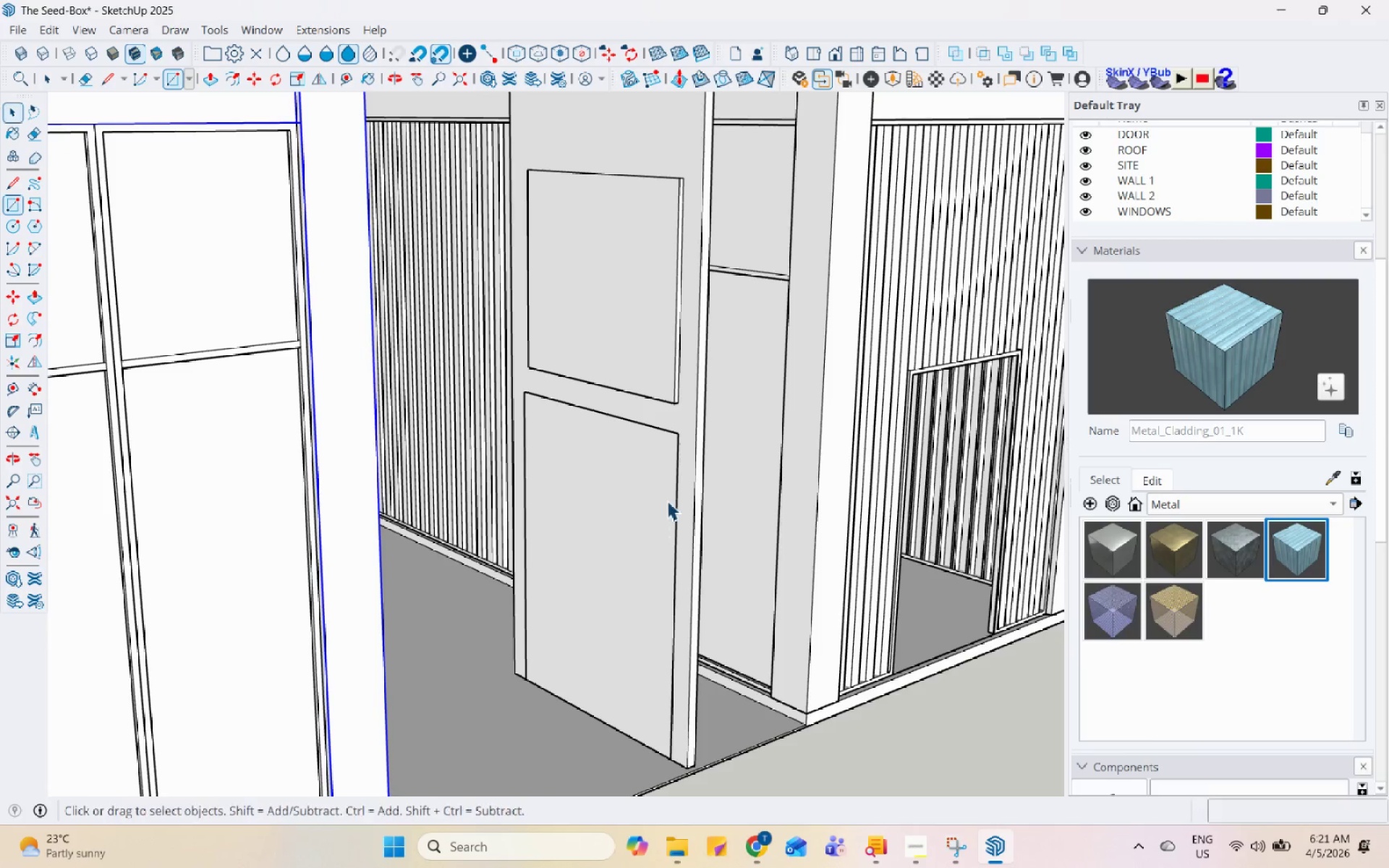 
left_click([667, 501])
 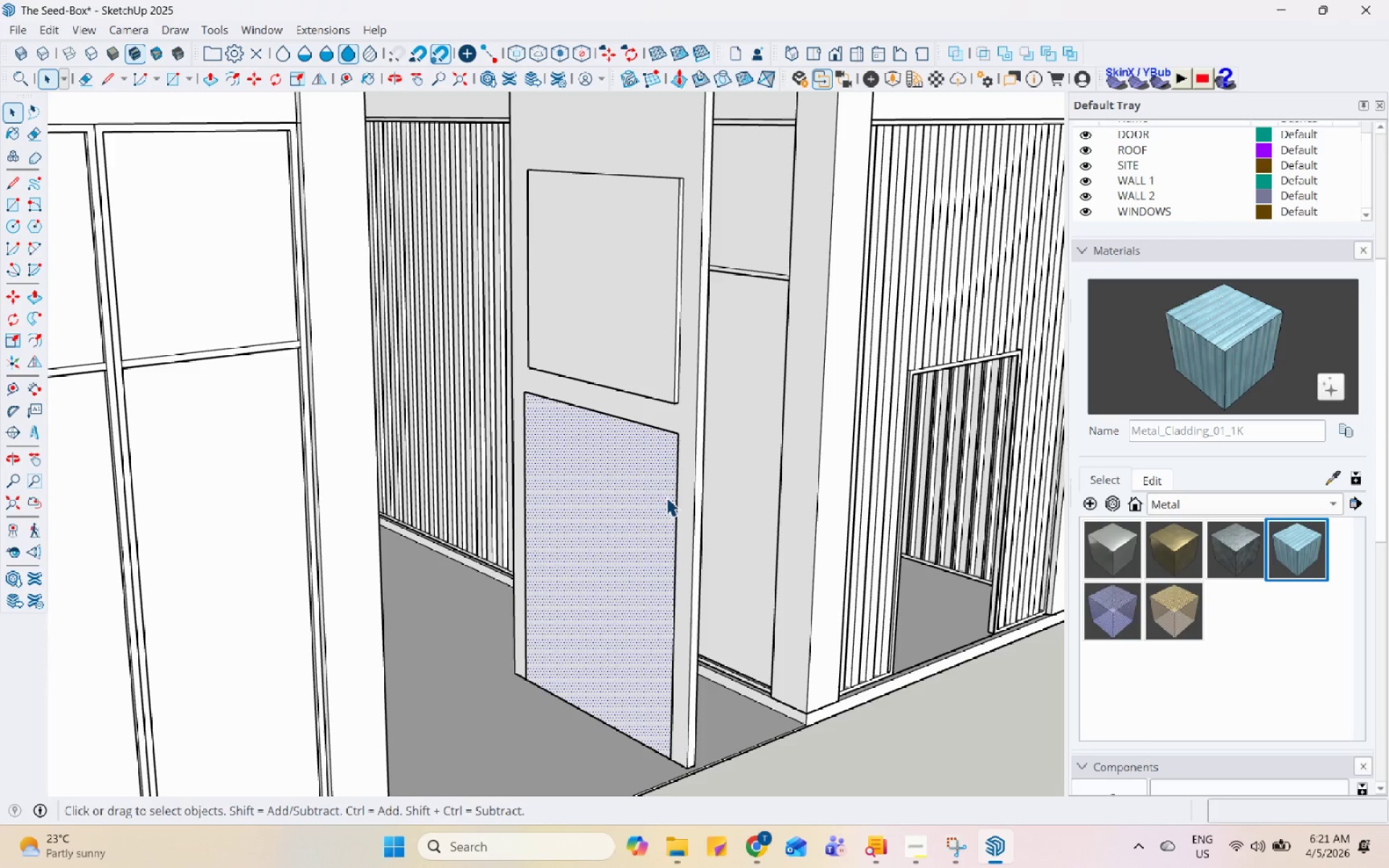 
key(P)
 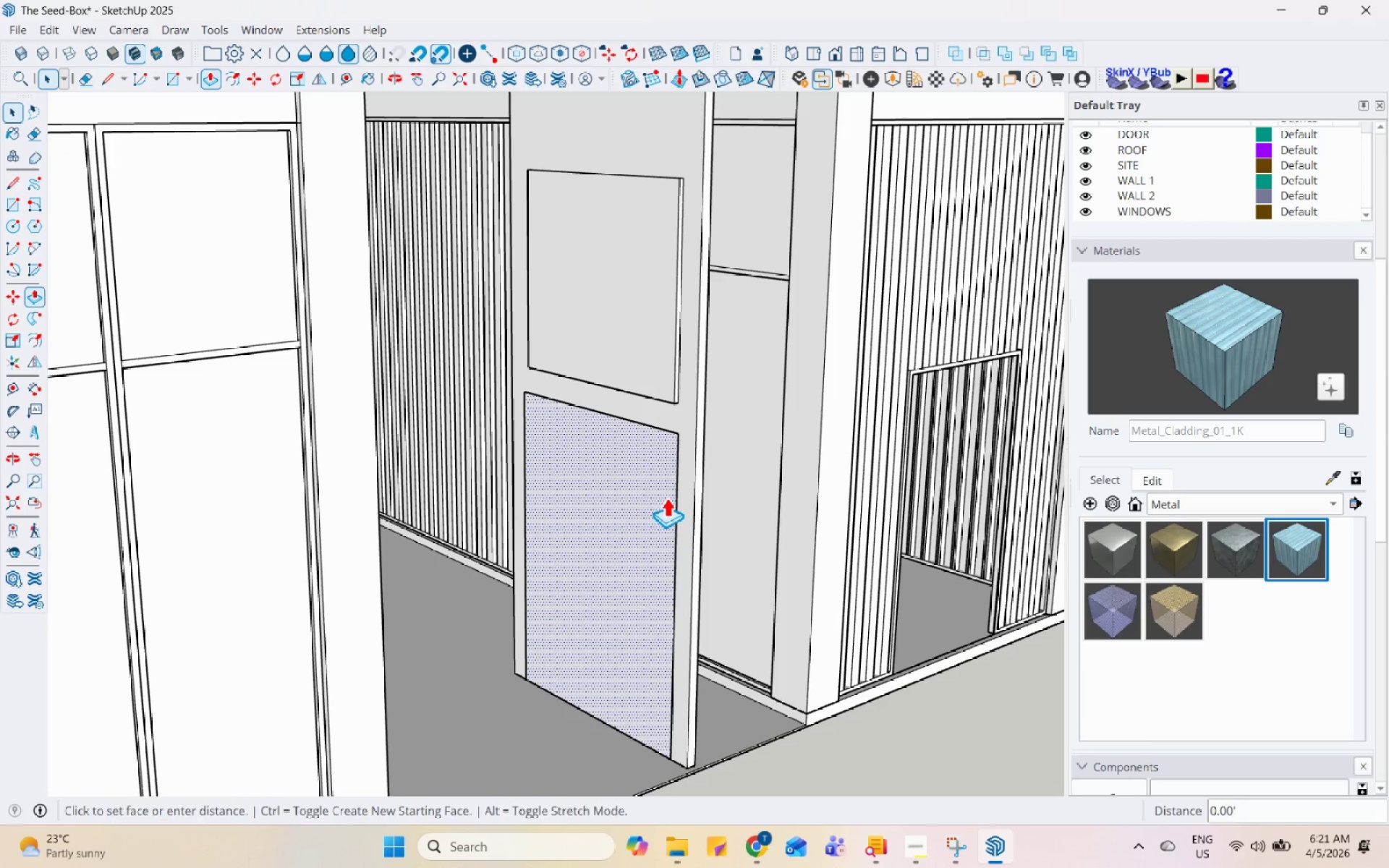 
left_click([666, 497])
 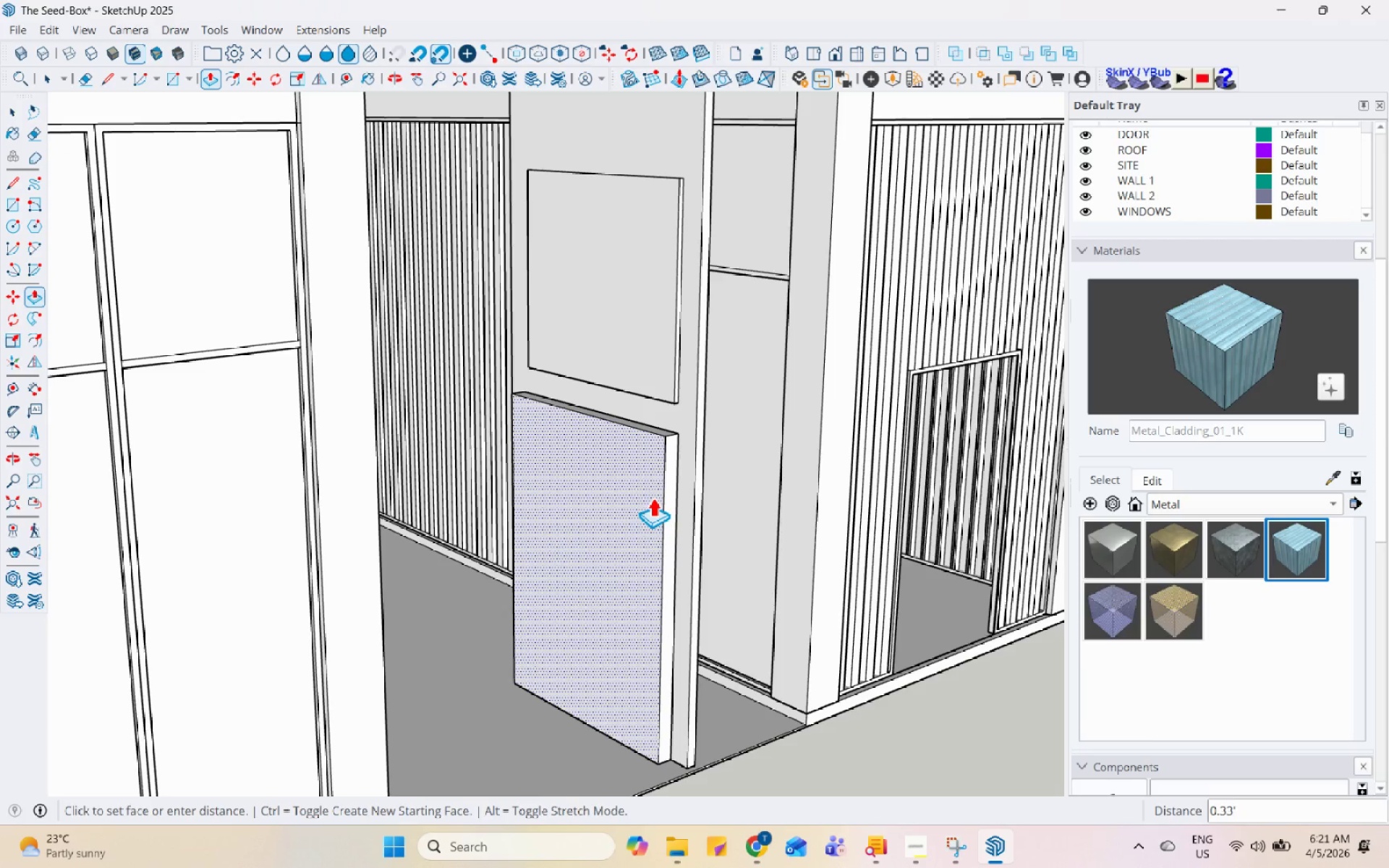 
key(Space)
 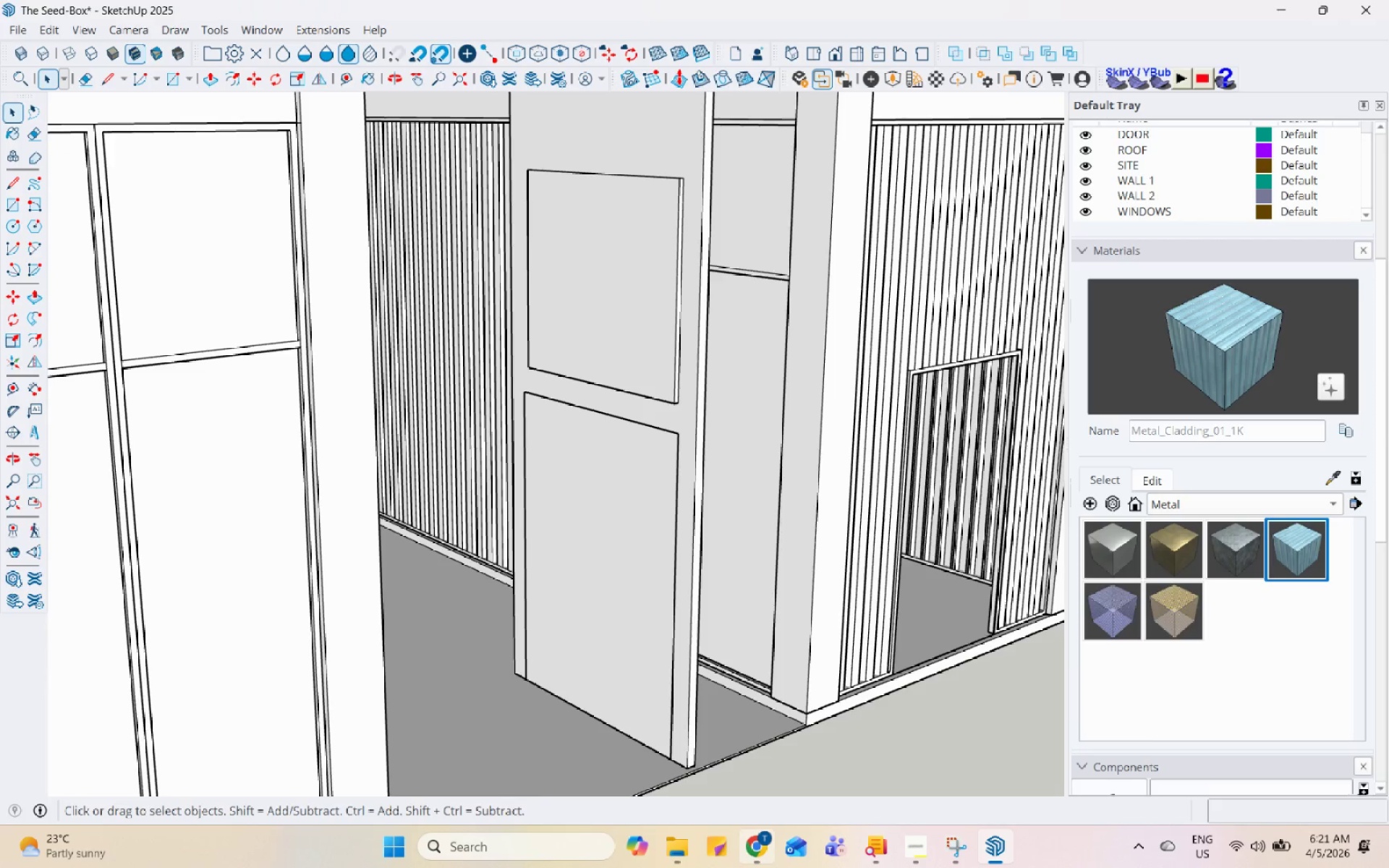 
left_click([763, 861])
 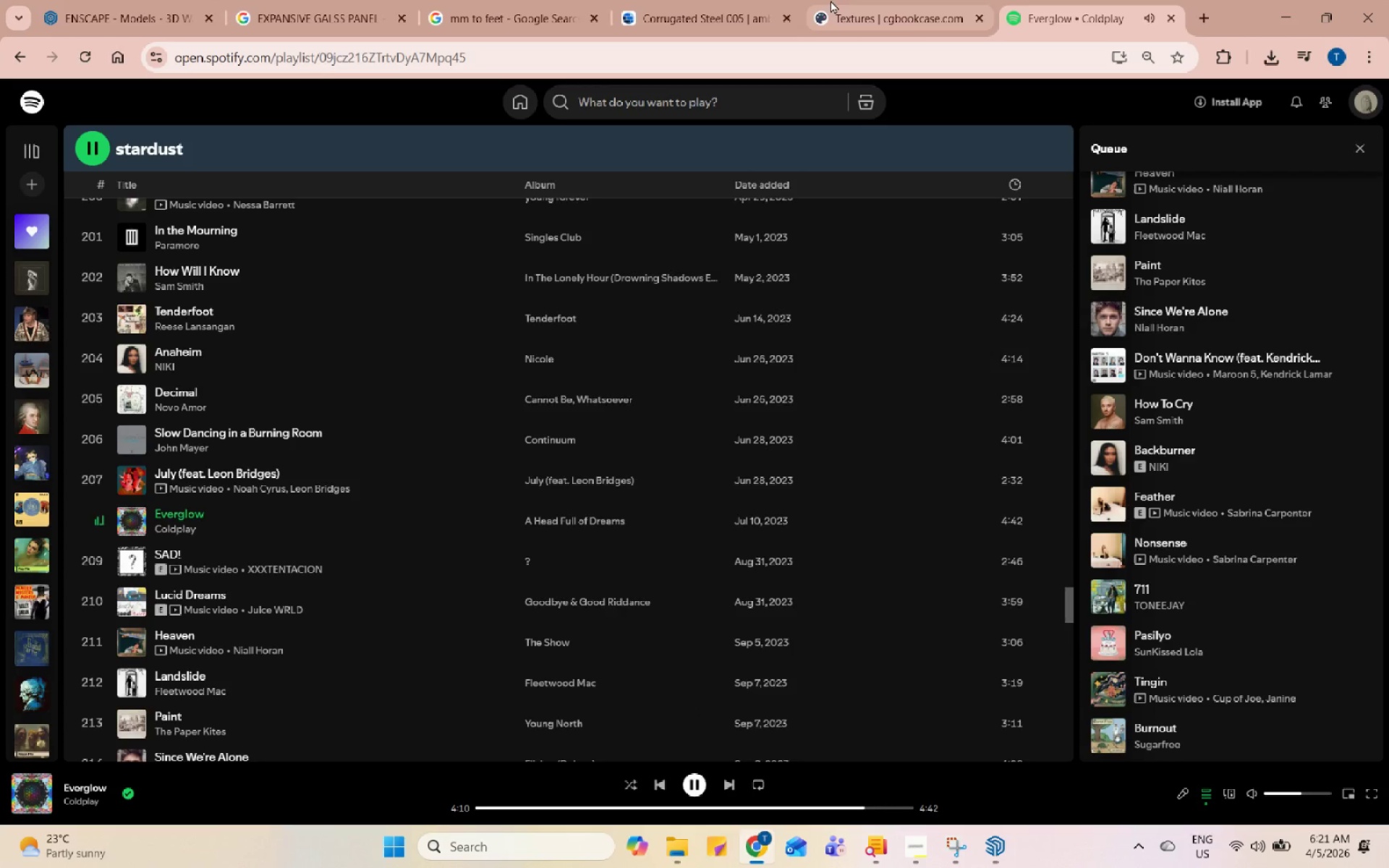 
left_click([476, 0])
 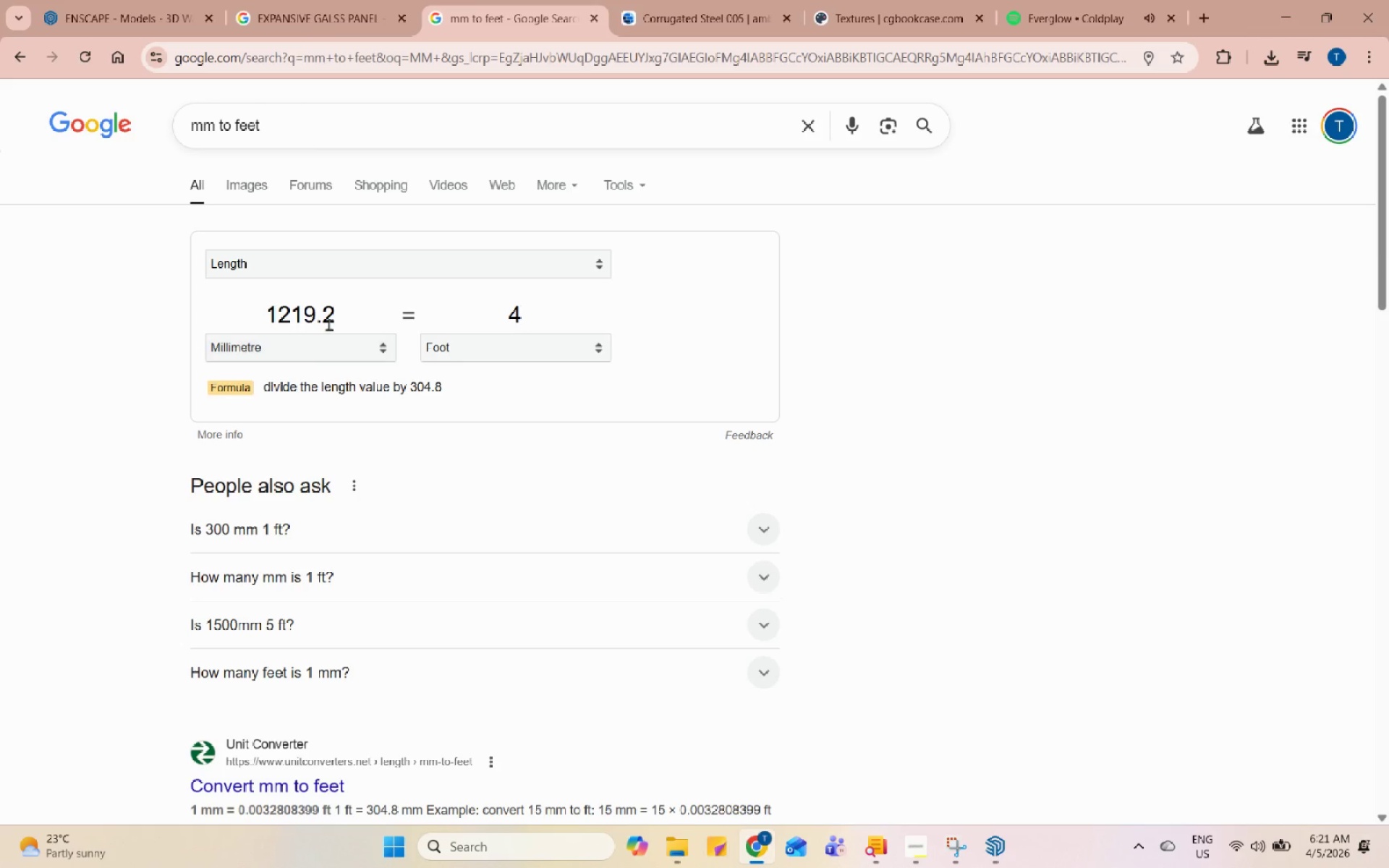 
double_click([332, 316])
 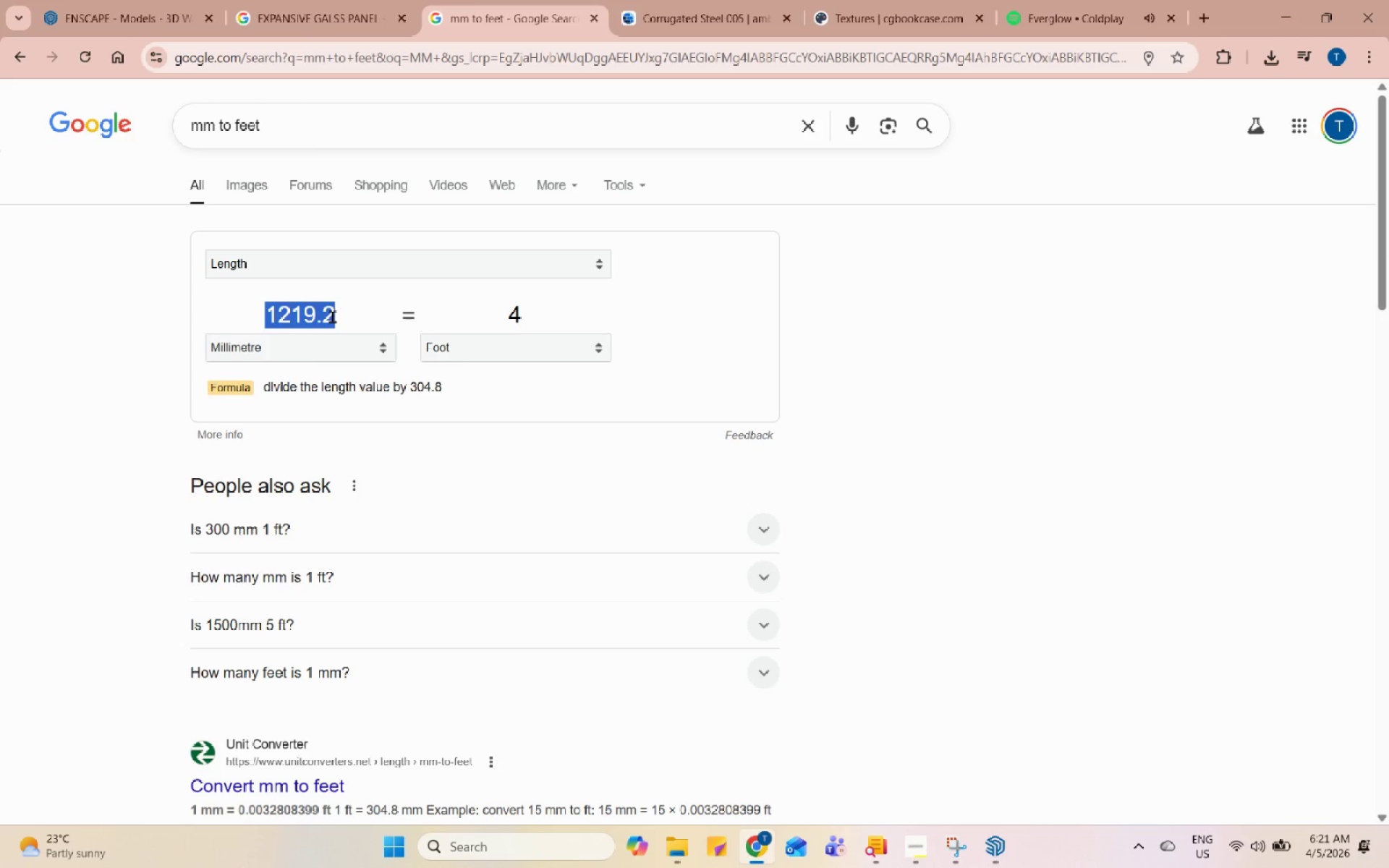 
key(Numpad4)
 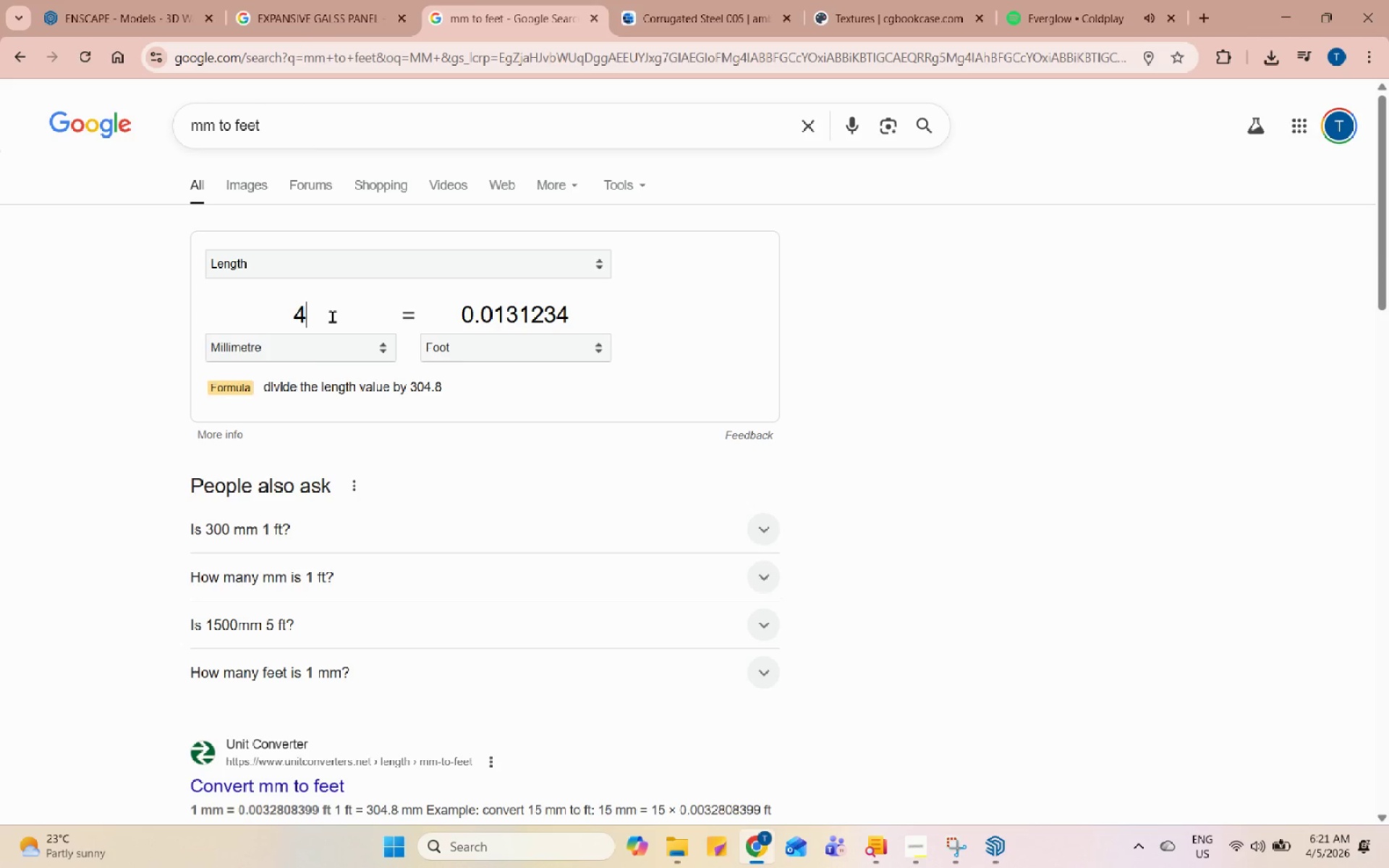 
key(Numpad0)
 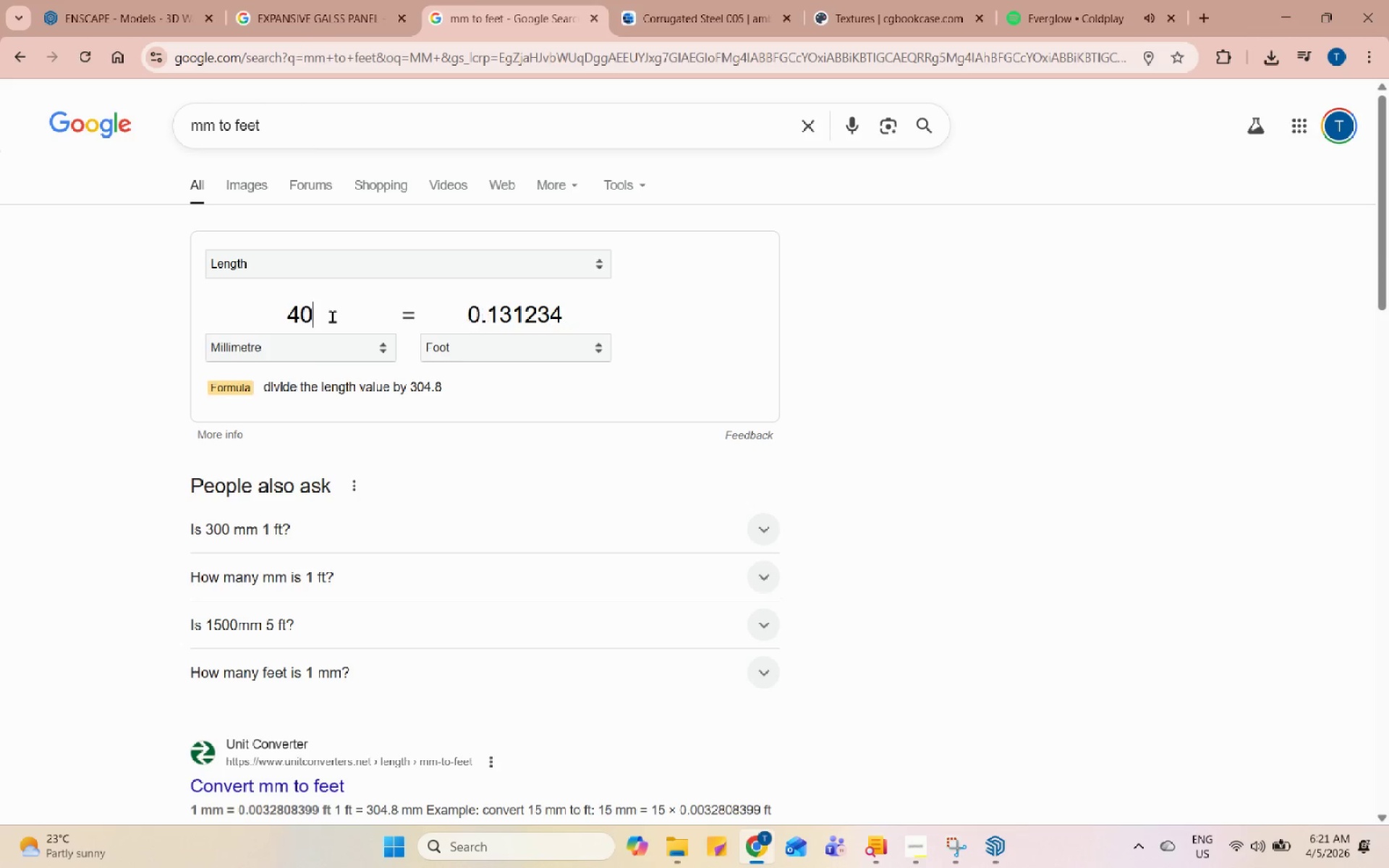 
key(Numpad0)
 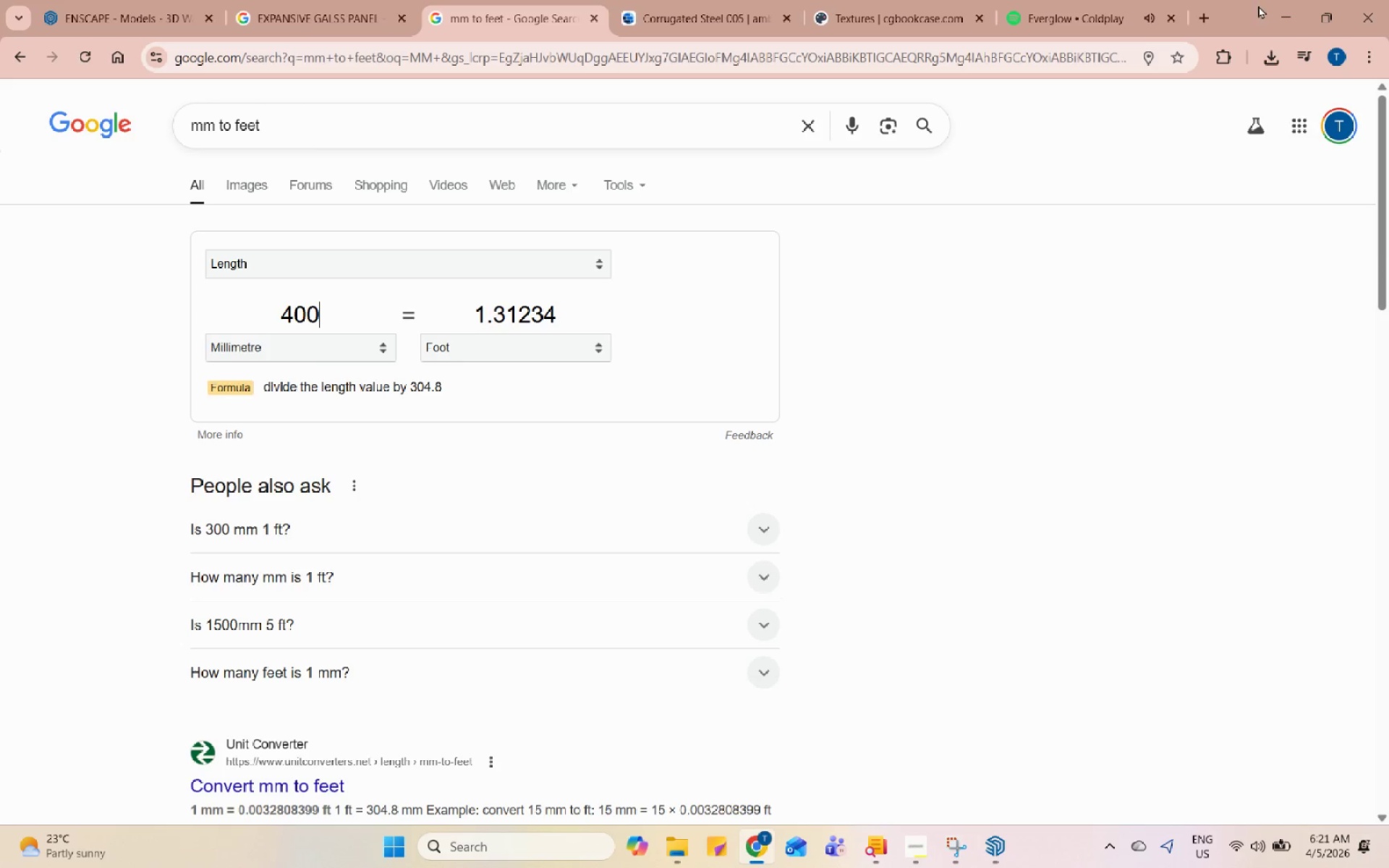 
left_click([1275, 1])
 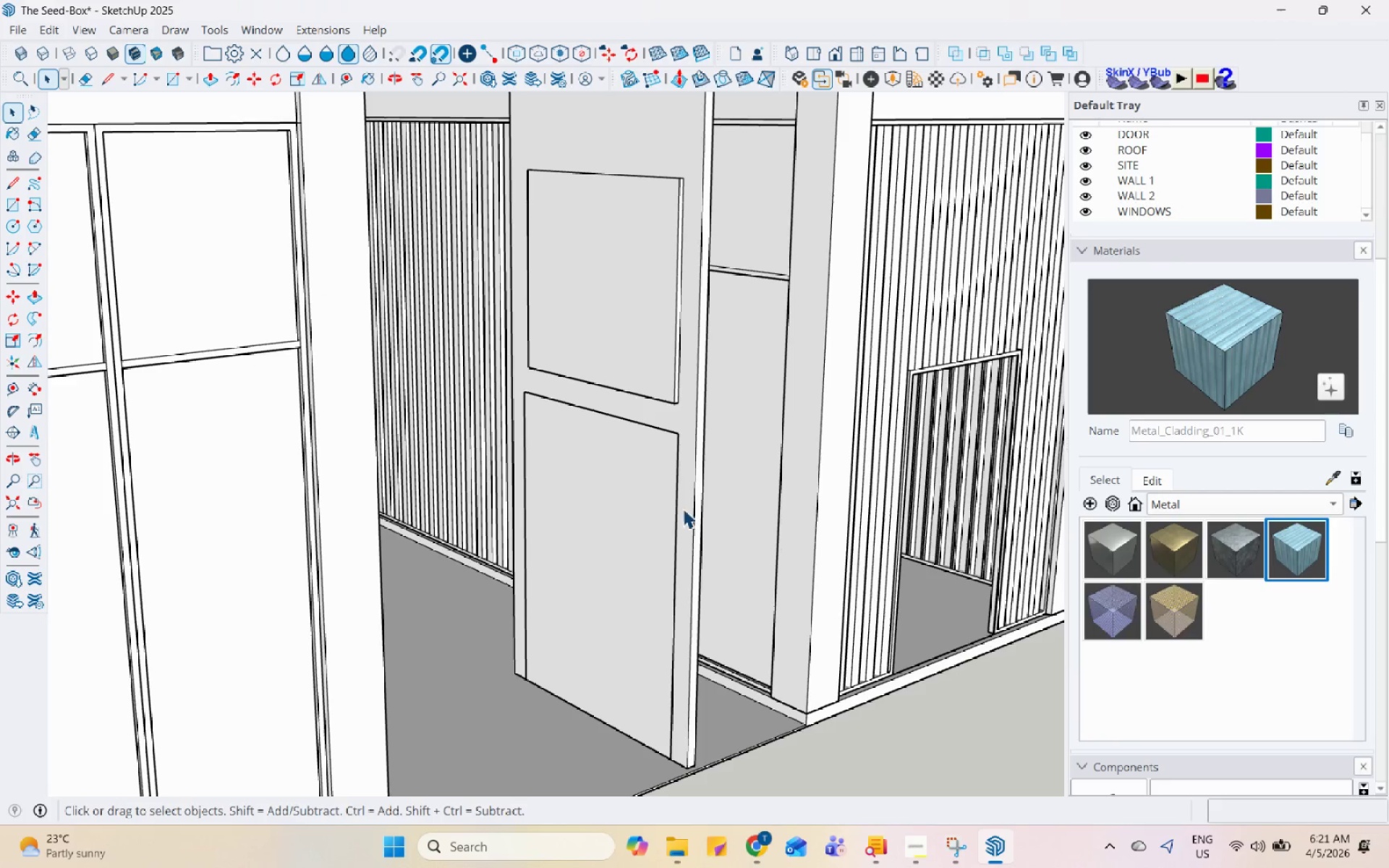 
left_click([640, 477])
 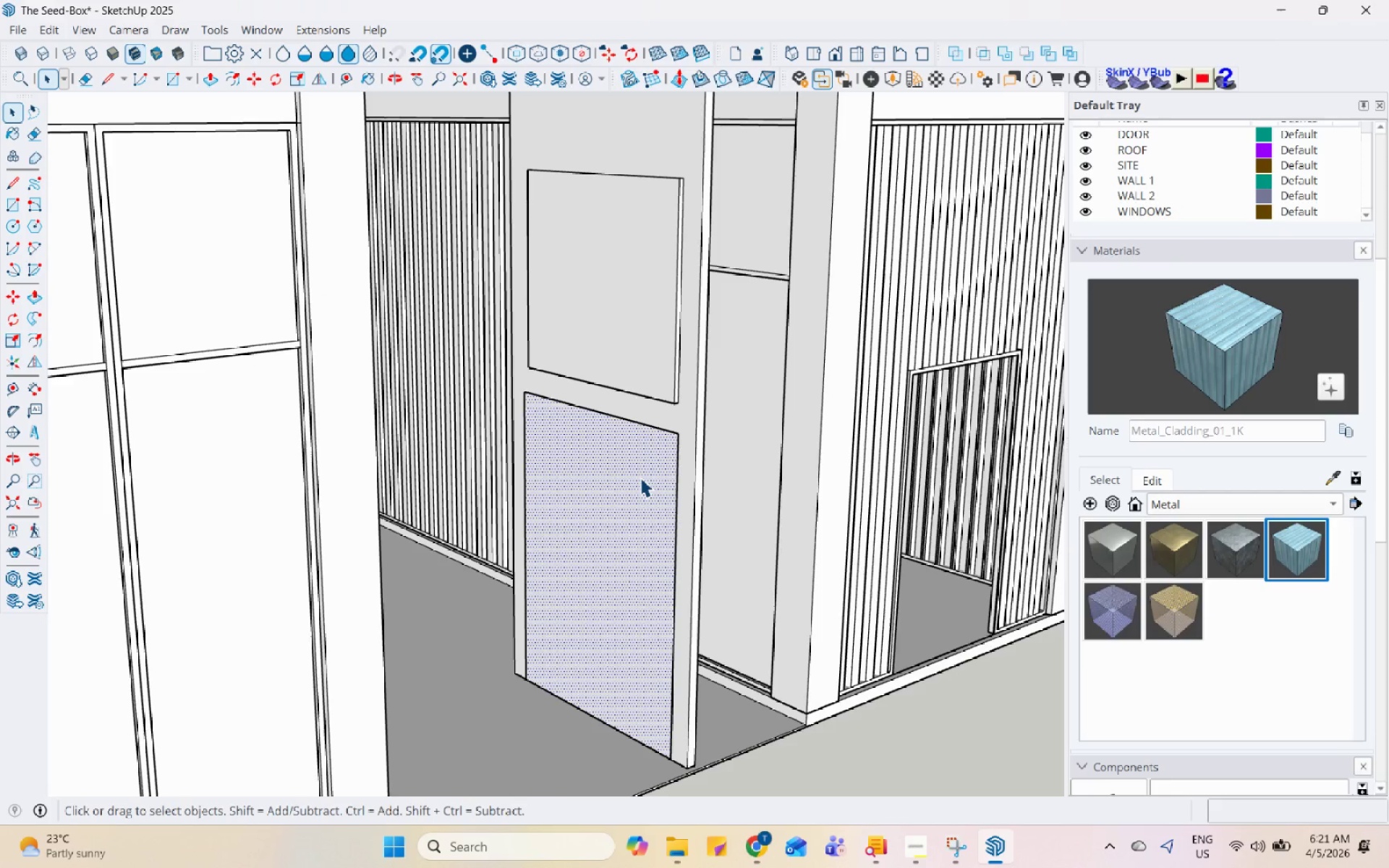 
key(P)
 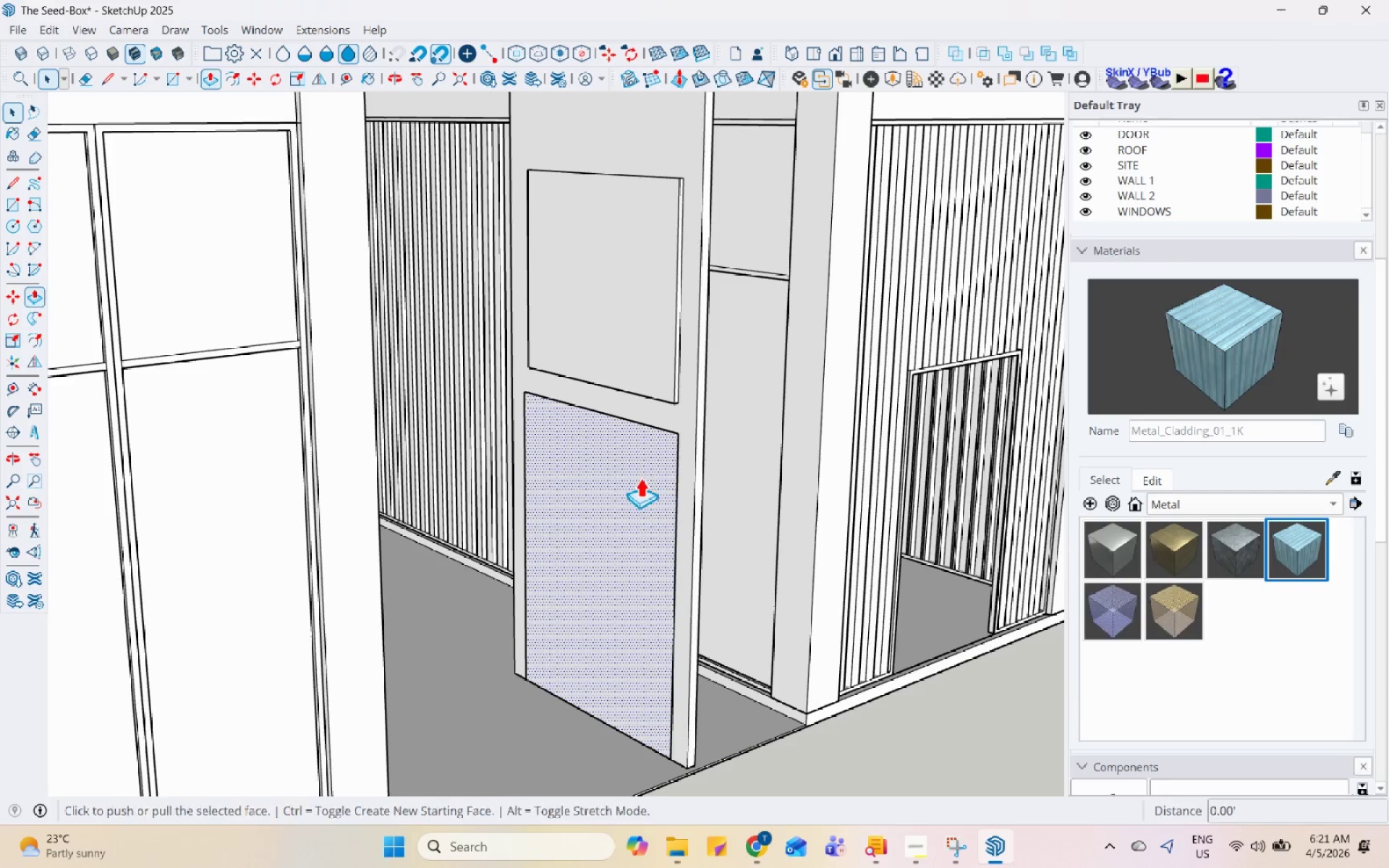 
left_click([640, 477])
 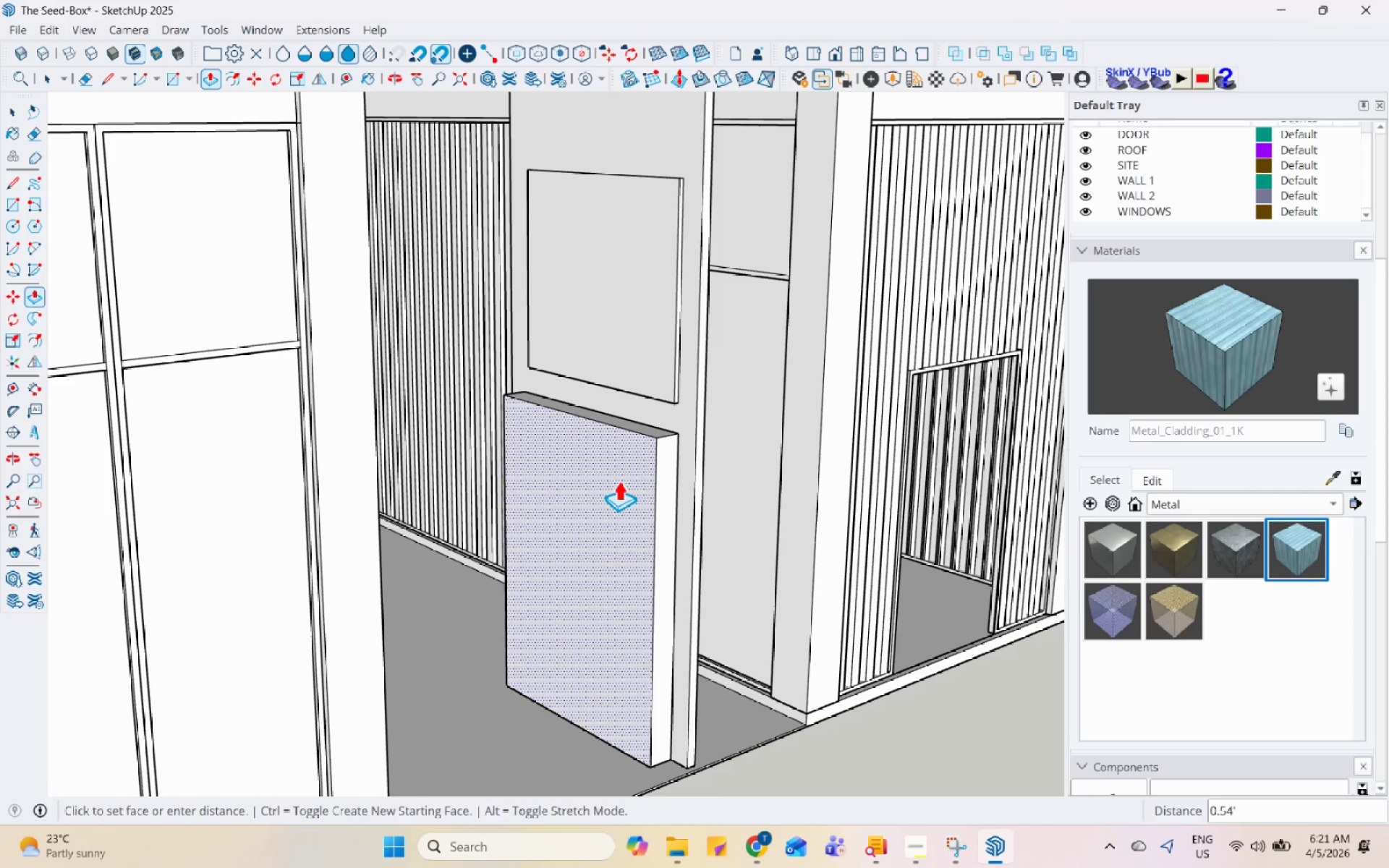 
key(Numpad1)
 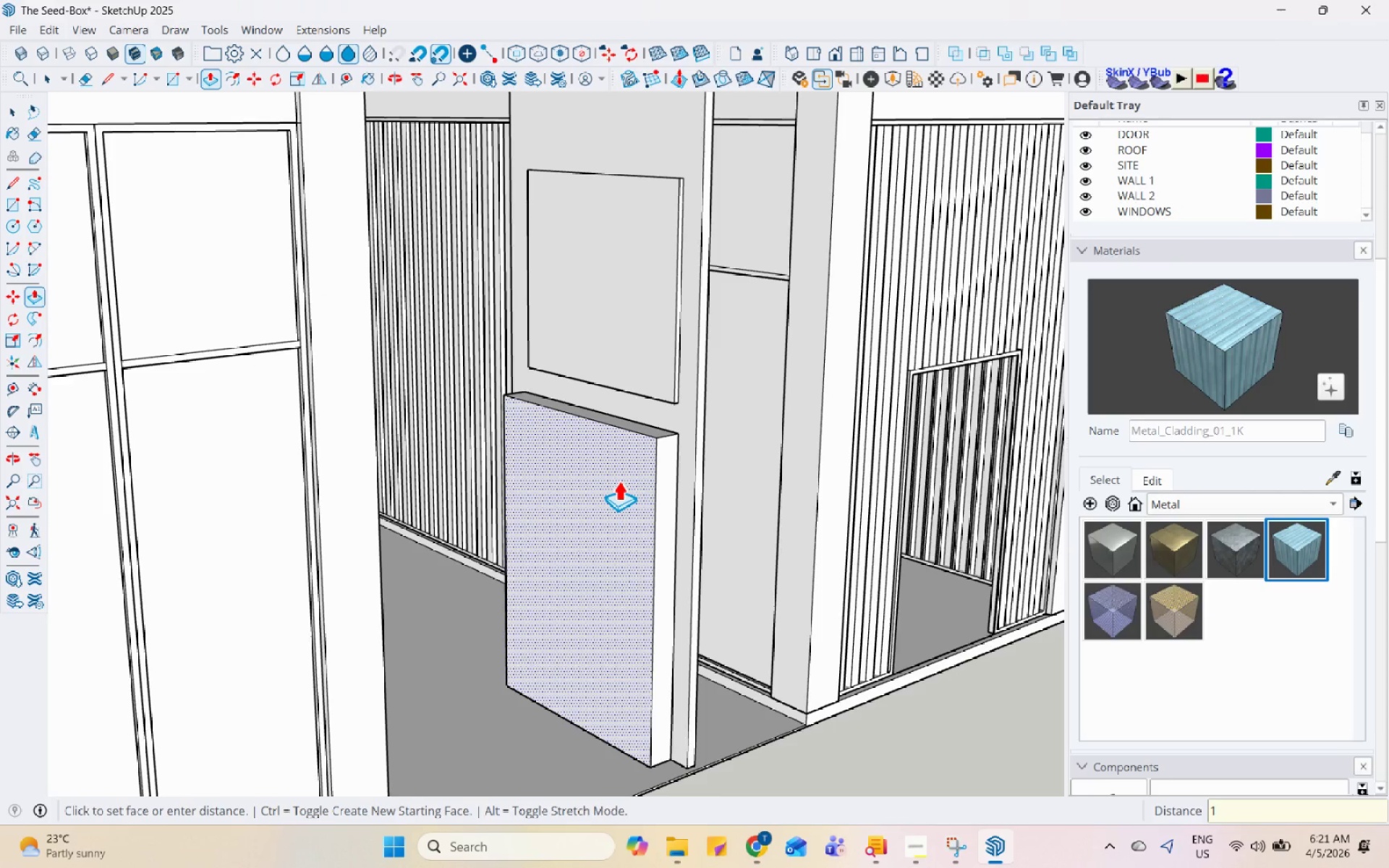 
key(NumpadDecimal)
 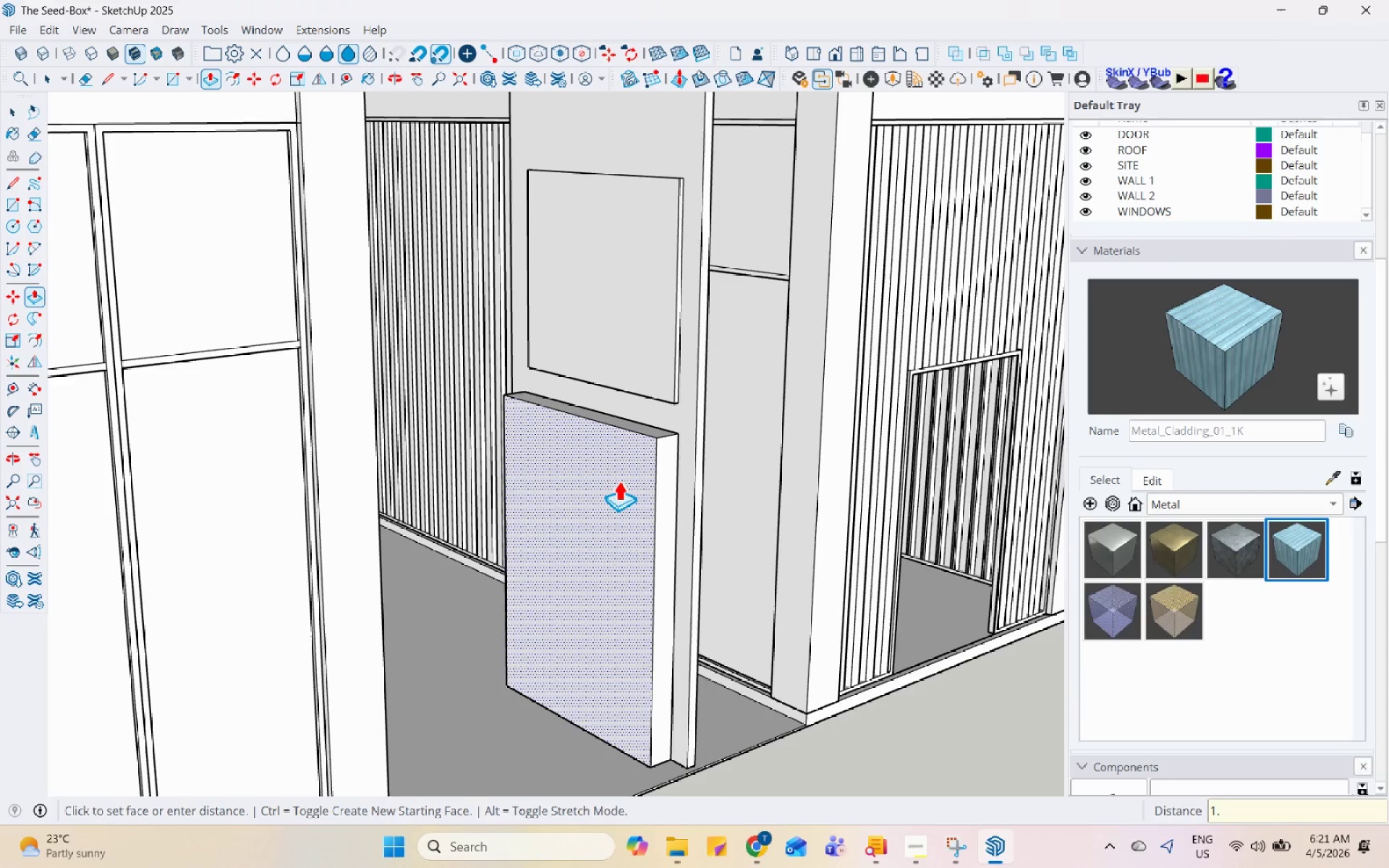 
key(Numpad3)
 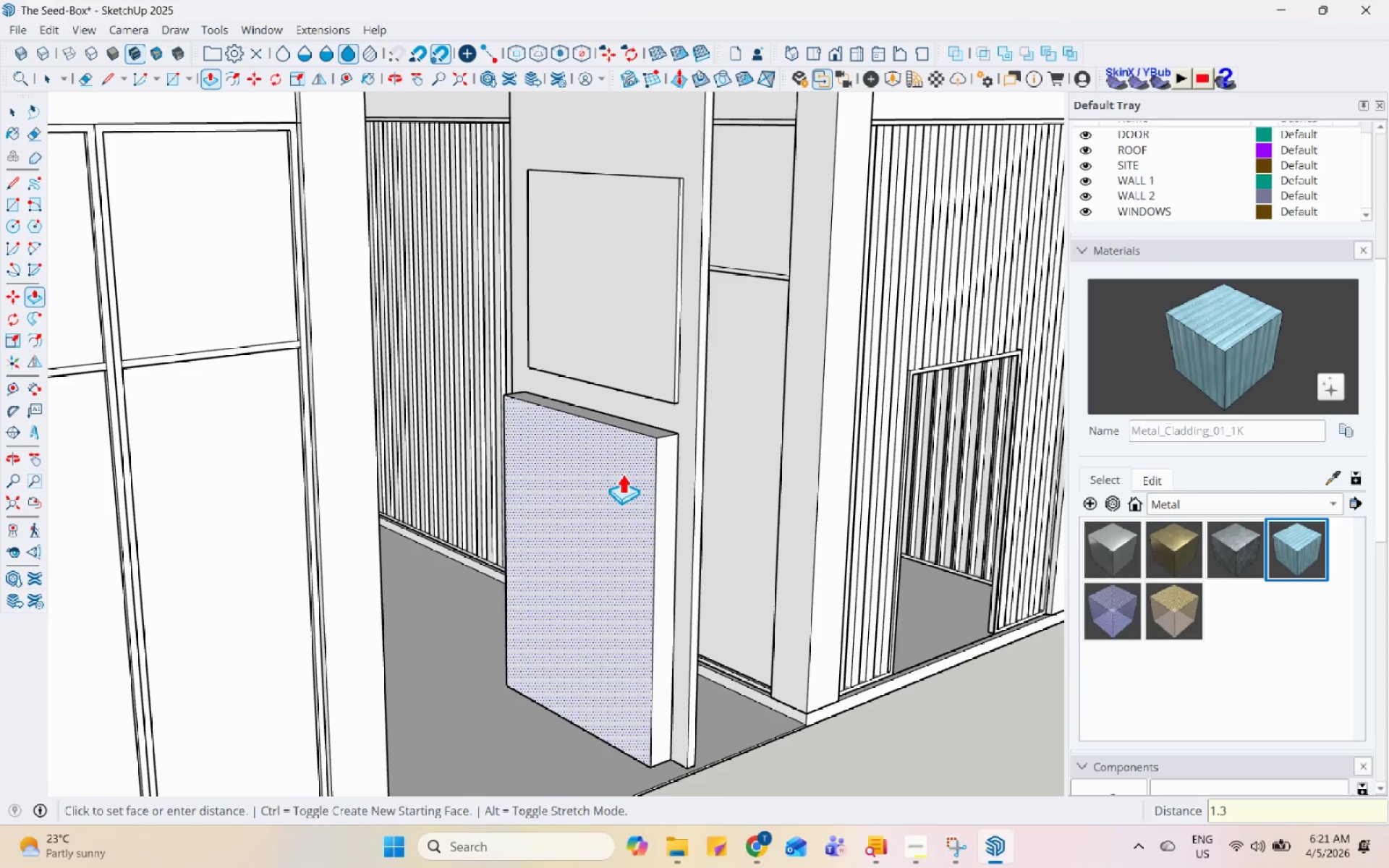 
key(Enter)
 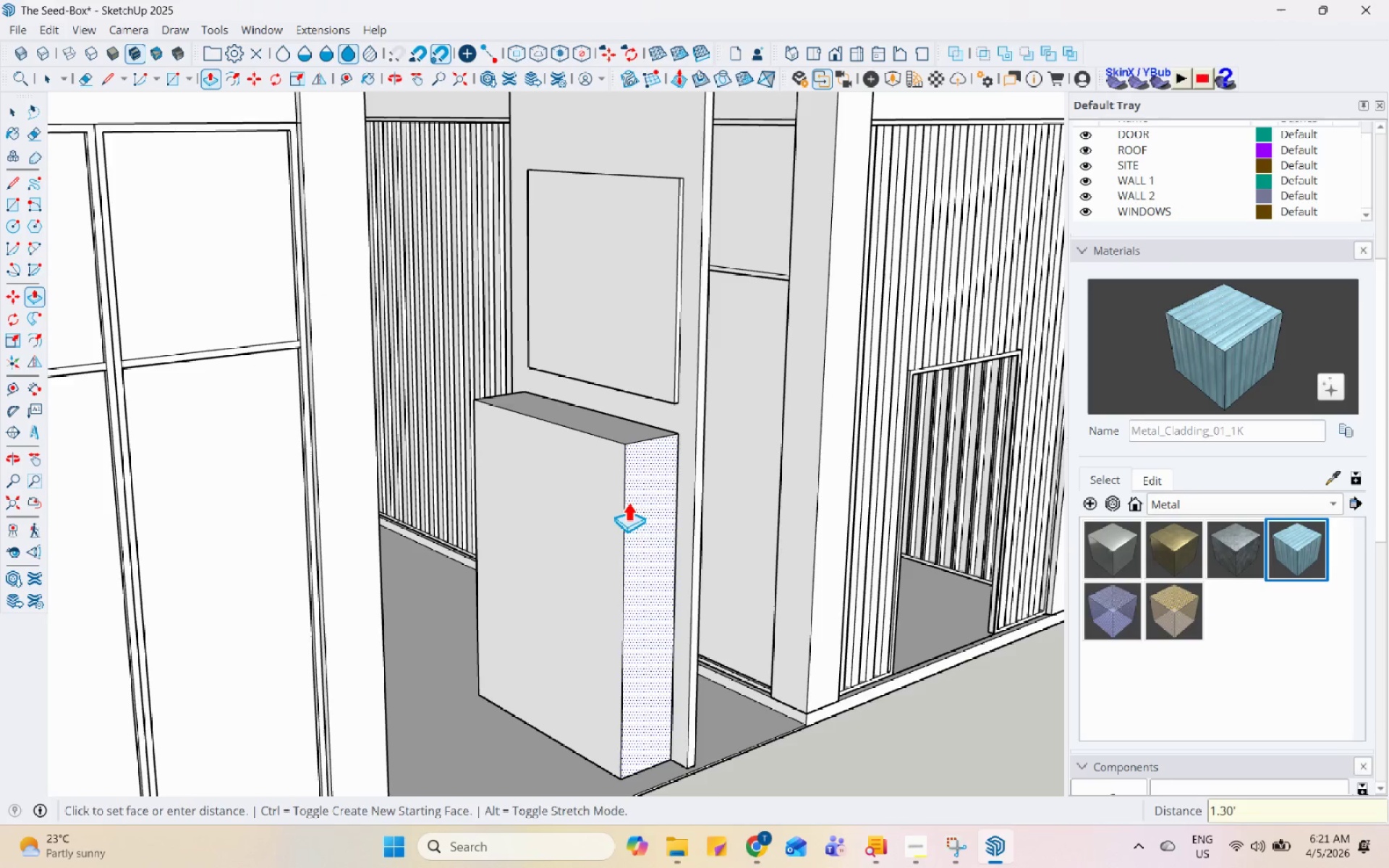 
key(Space)
 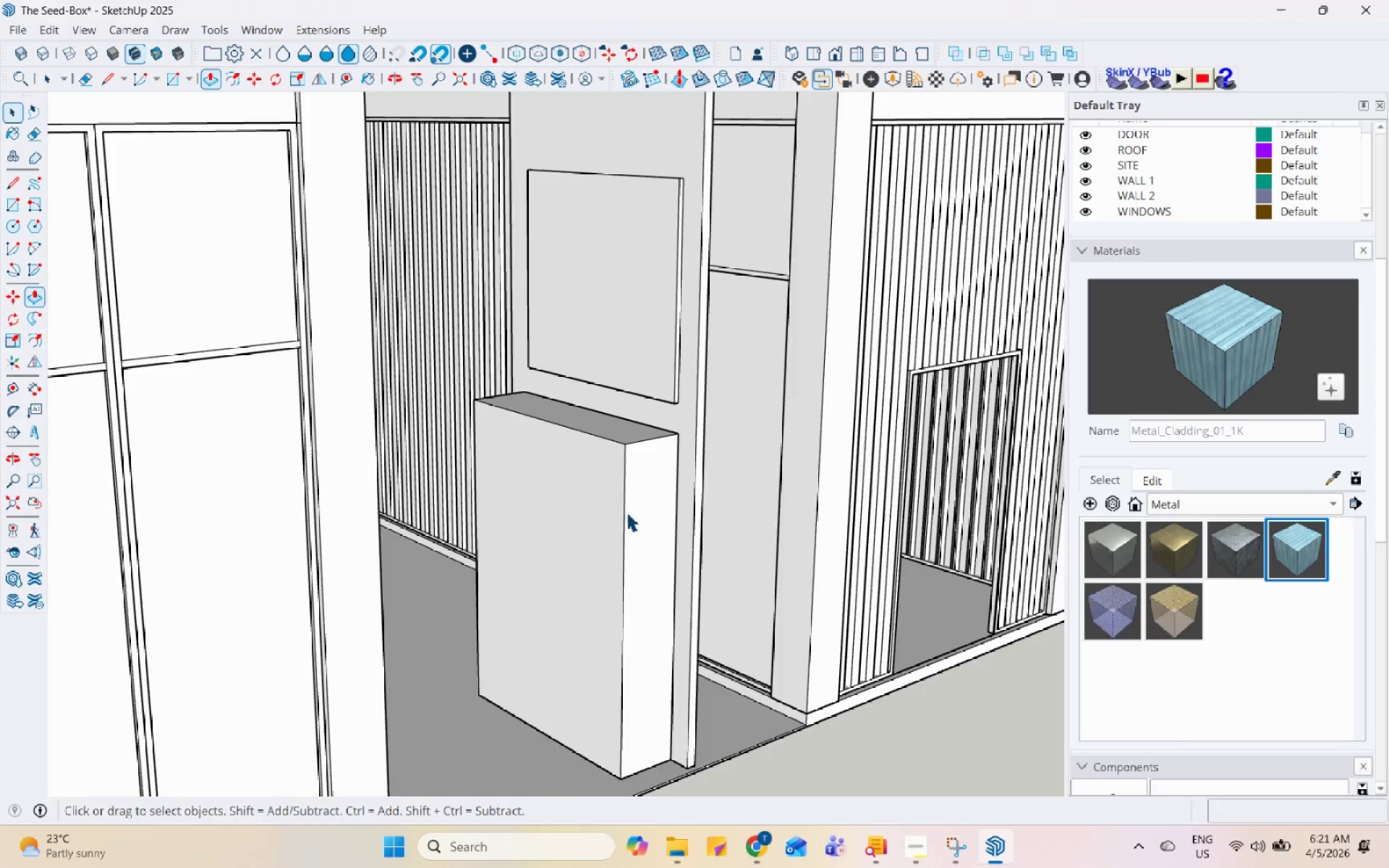 
scroll: coordinate [629, 524], scroll_direction: down, amount: 5.0
 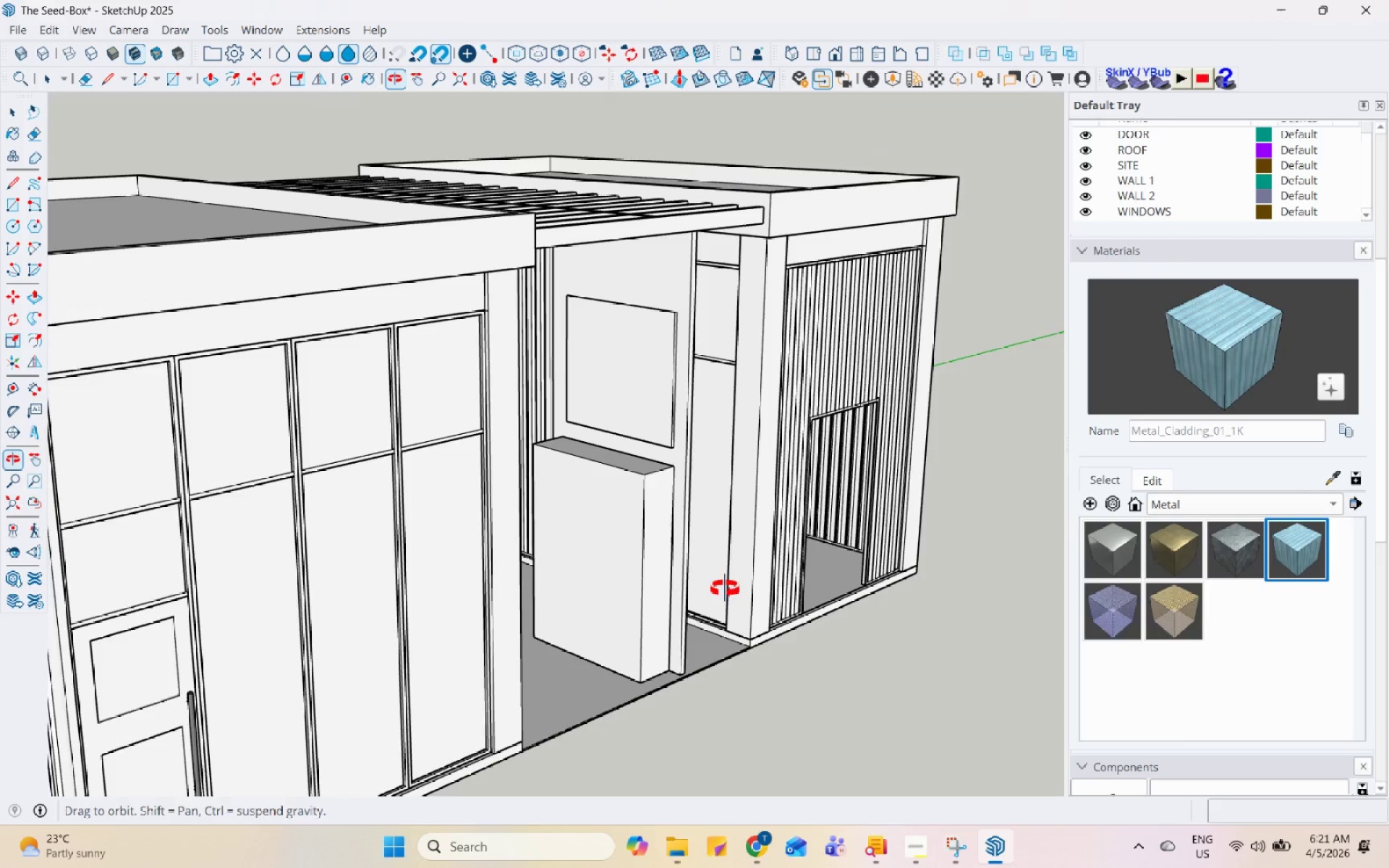 
left_click([609, 518])
 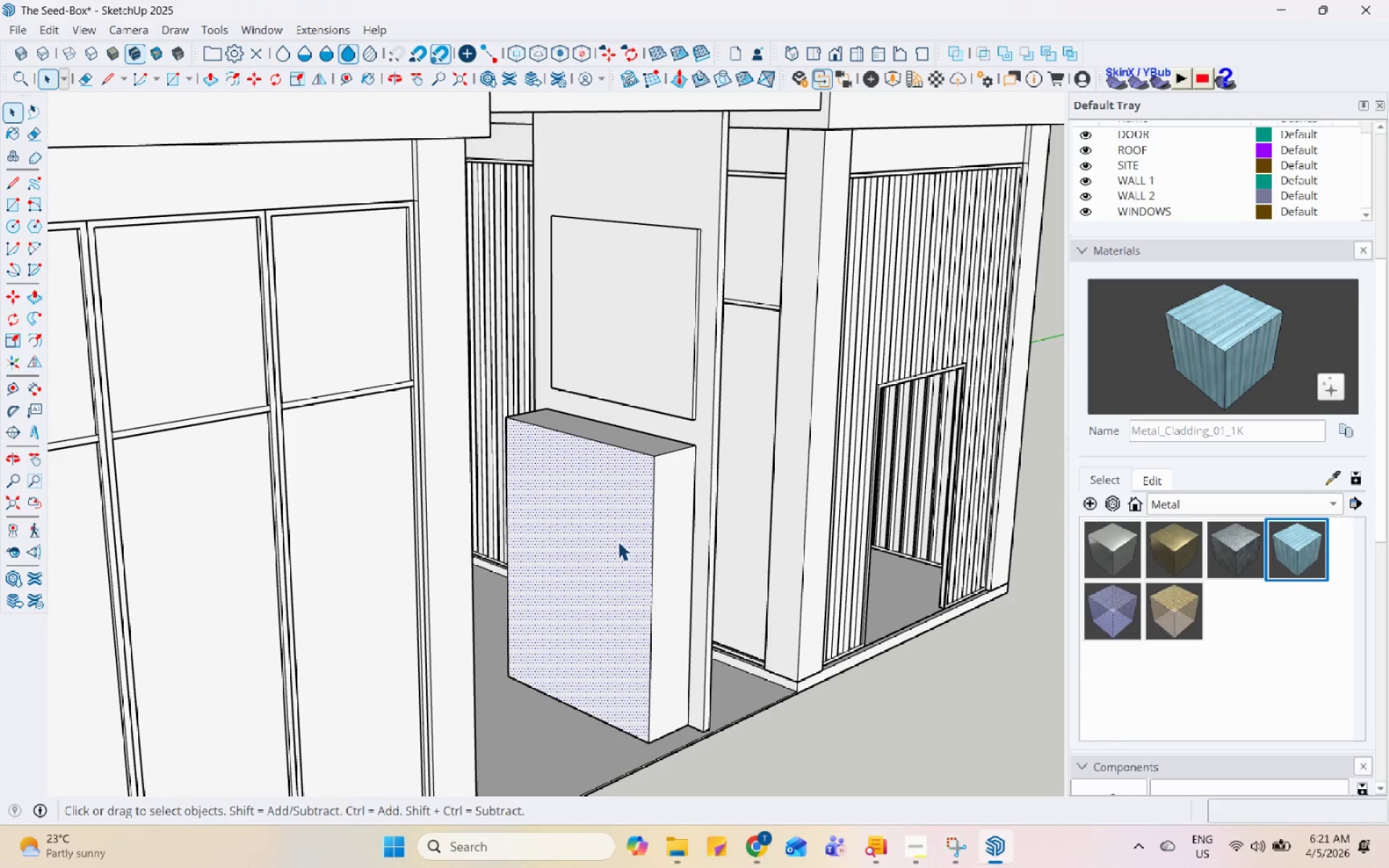 
scroll: coordinate [608, 519], scroll_direction: up, amount: 3.0
 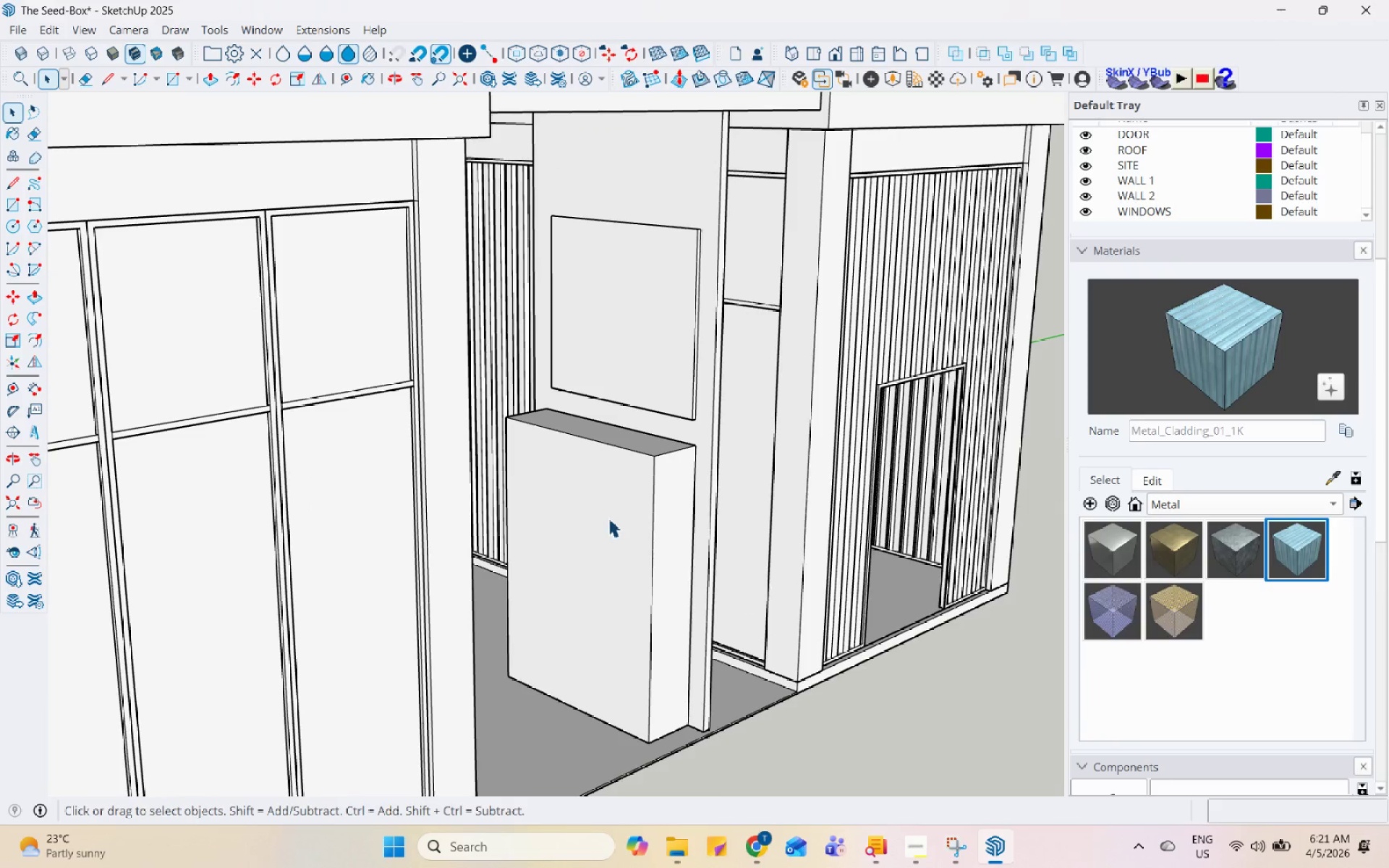 
scroll: coordinate [606, 537], scroll_direction: down, amount: 1.0
 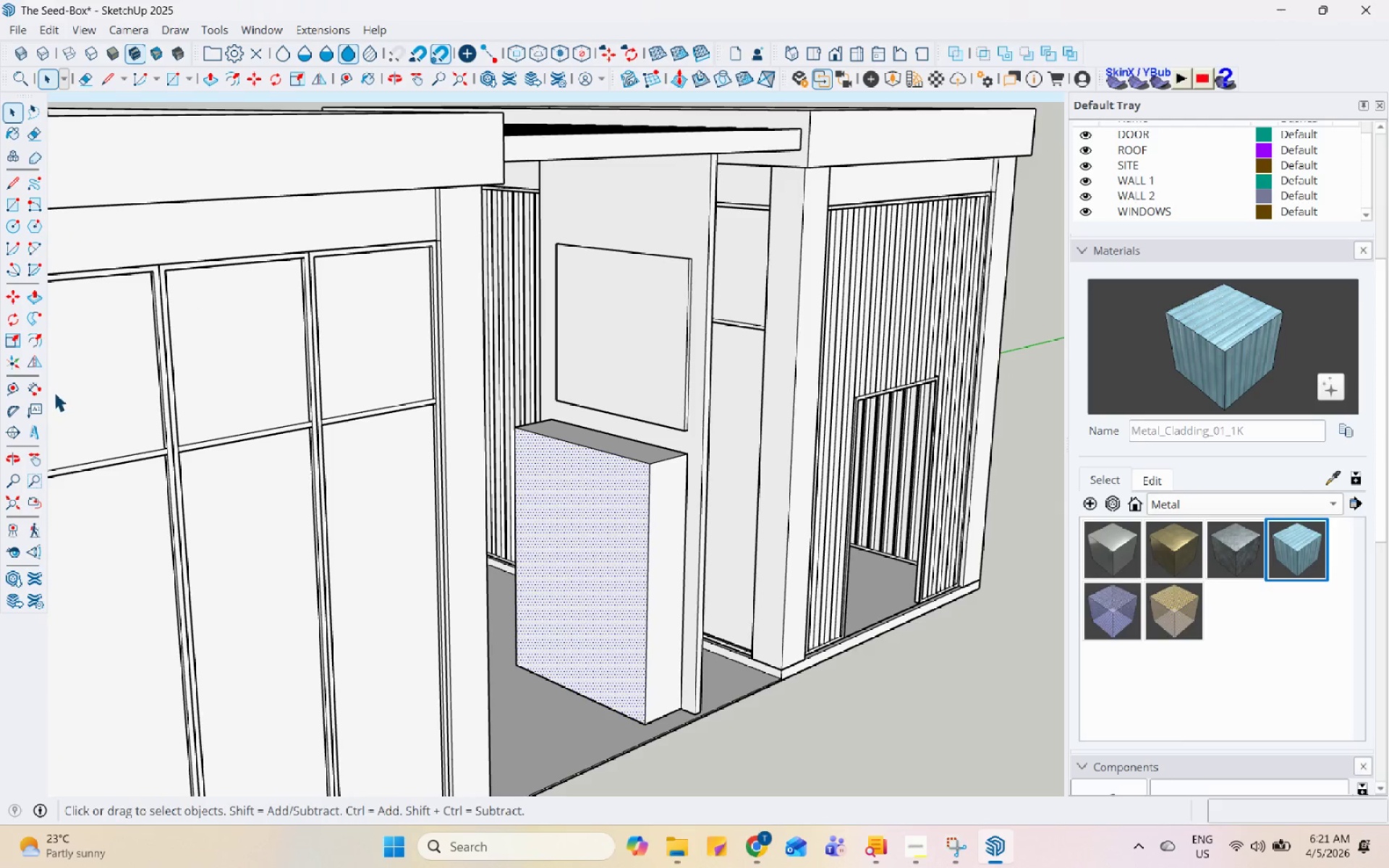 
mouse_move([41, 344])
 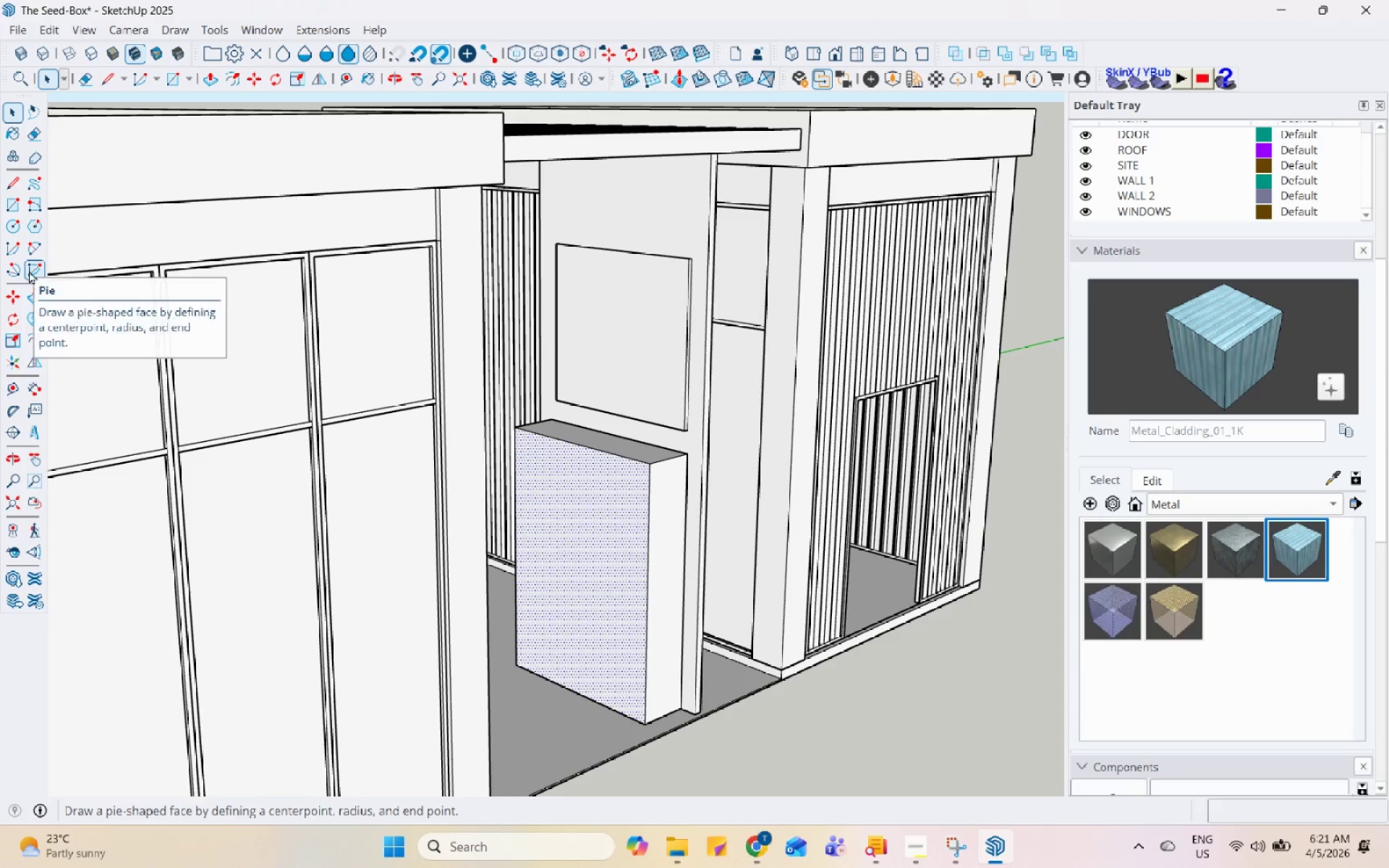 
left_click([29, 337])
 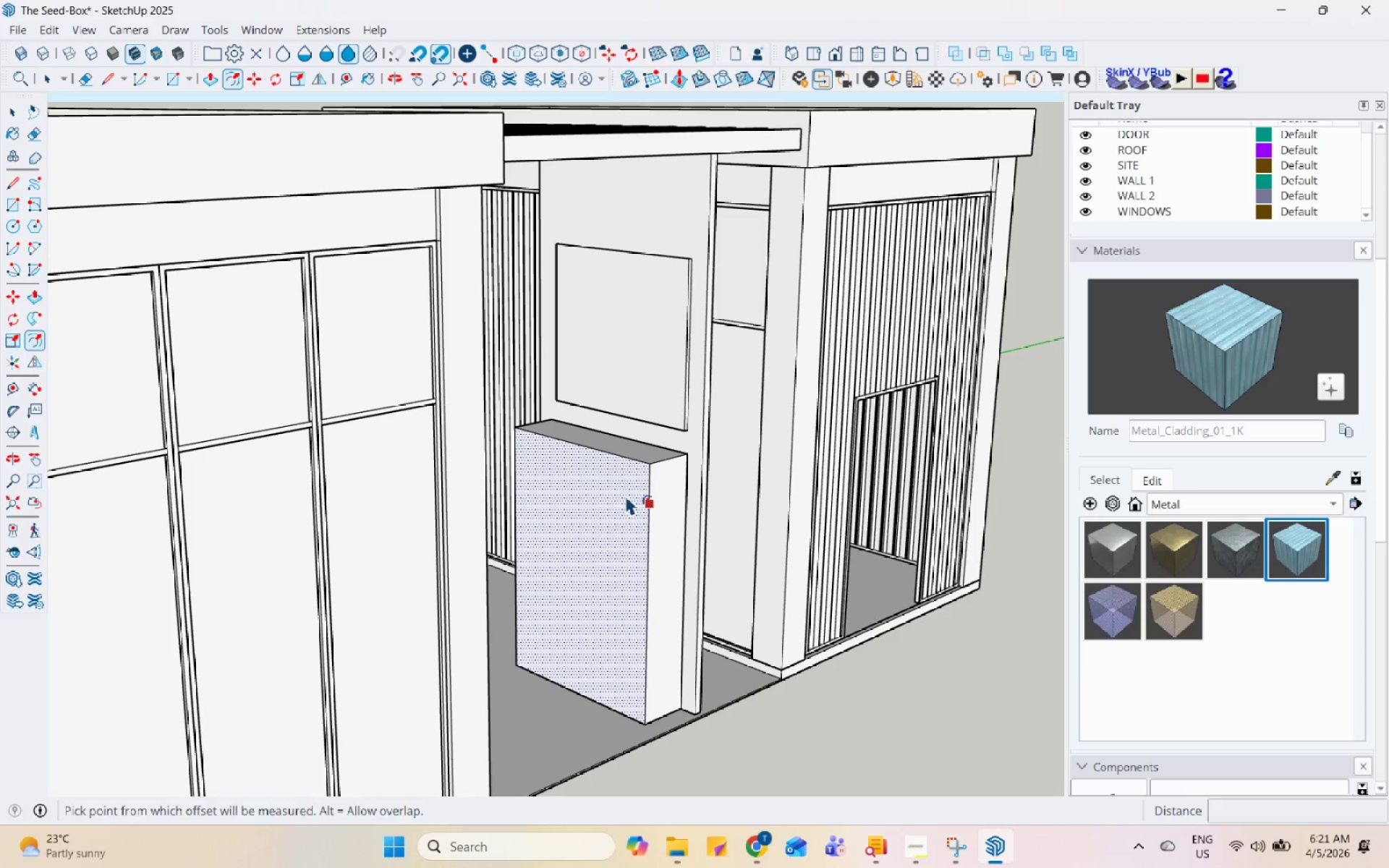 
left_click([620, 436])
 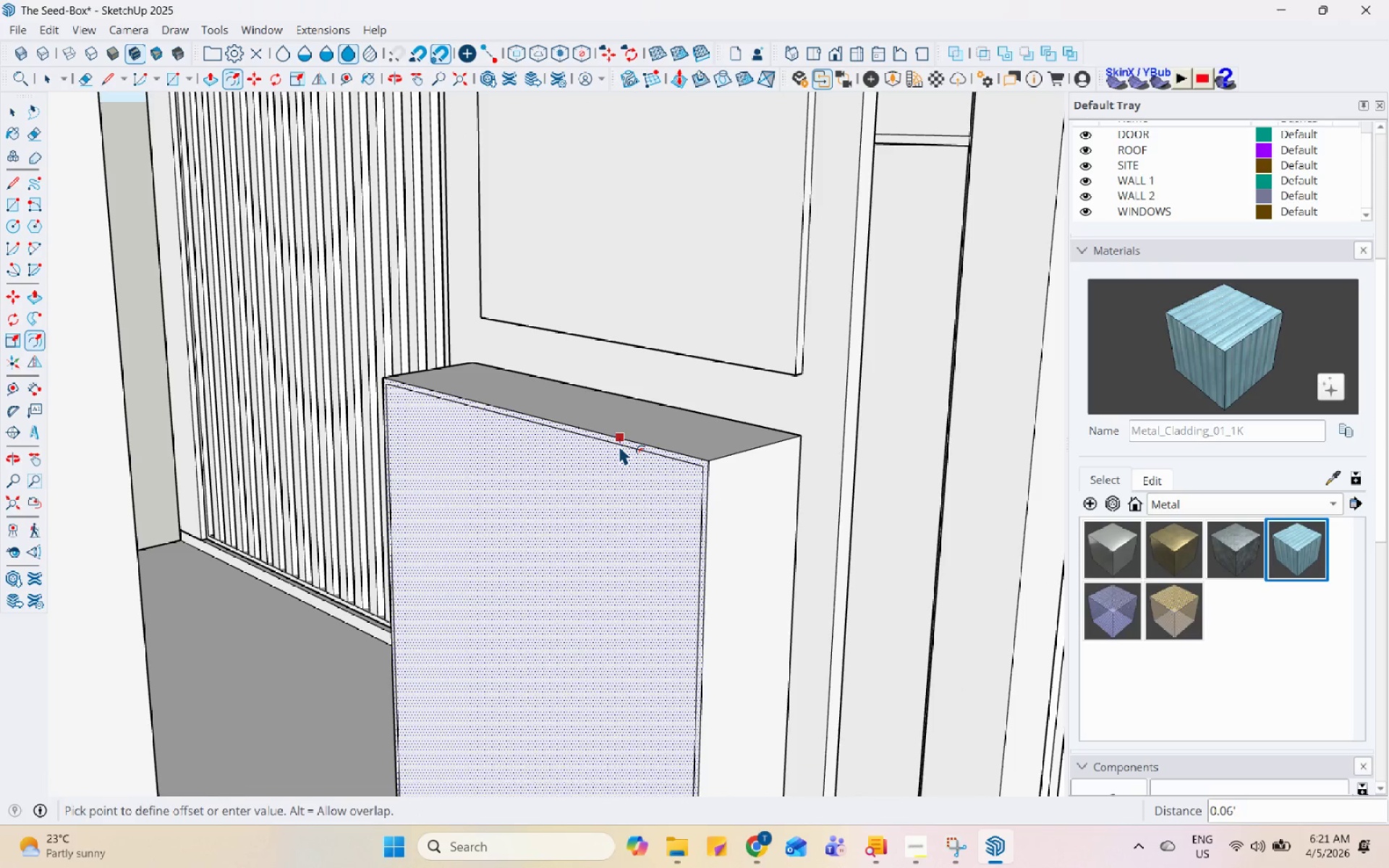 
scroll: coordinate [616, 459], scroll_direction: up, amount: 9.0
 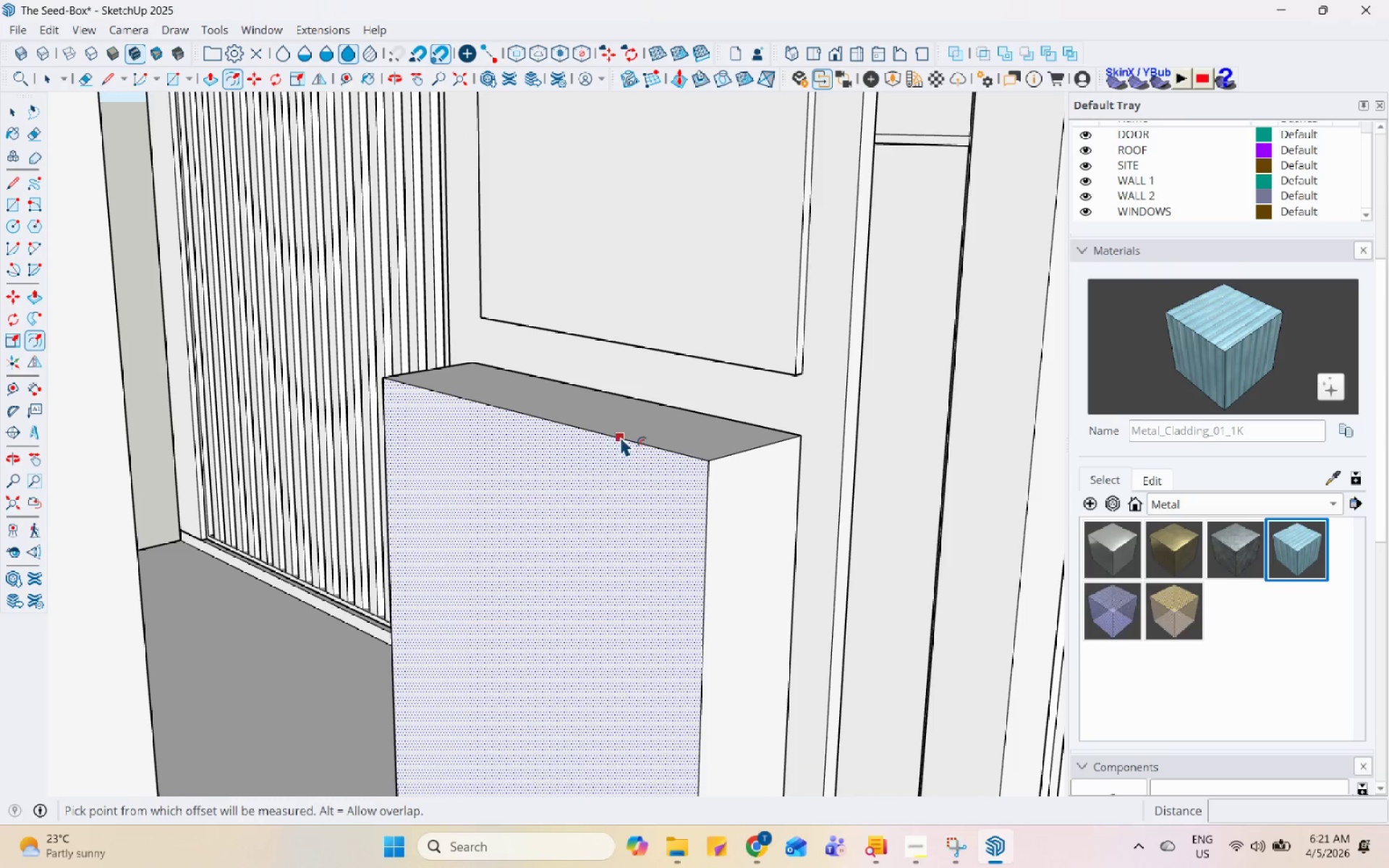 
key(Numpad0)
 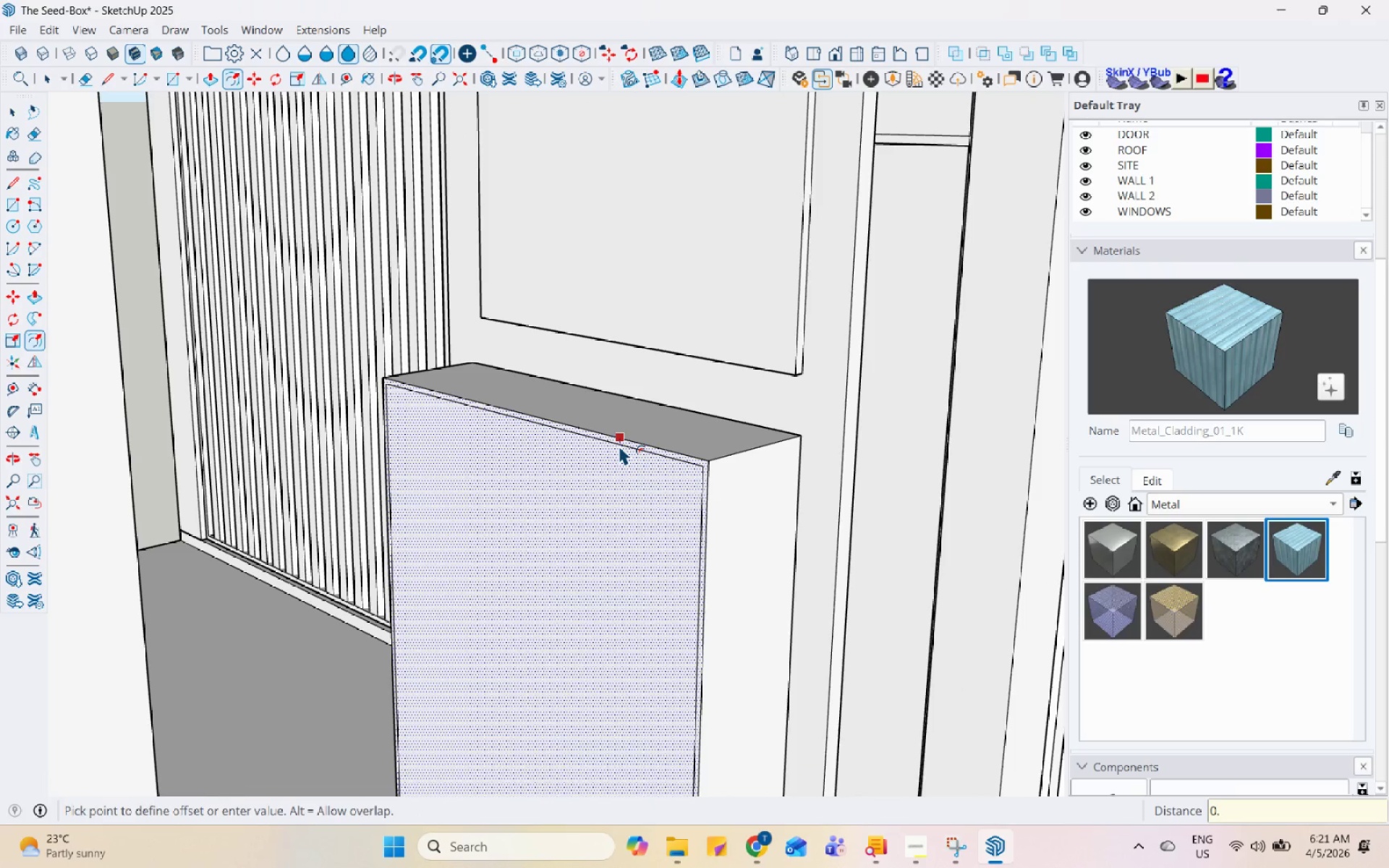 
key(NumpadDecimal)
 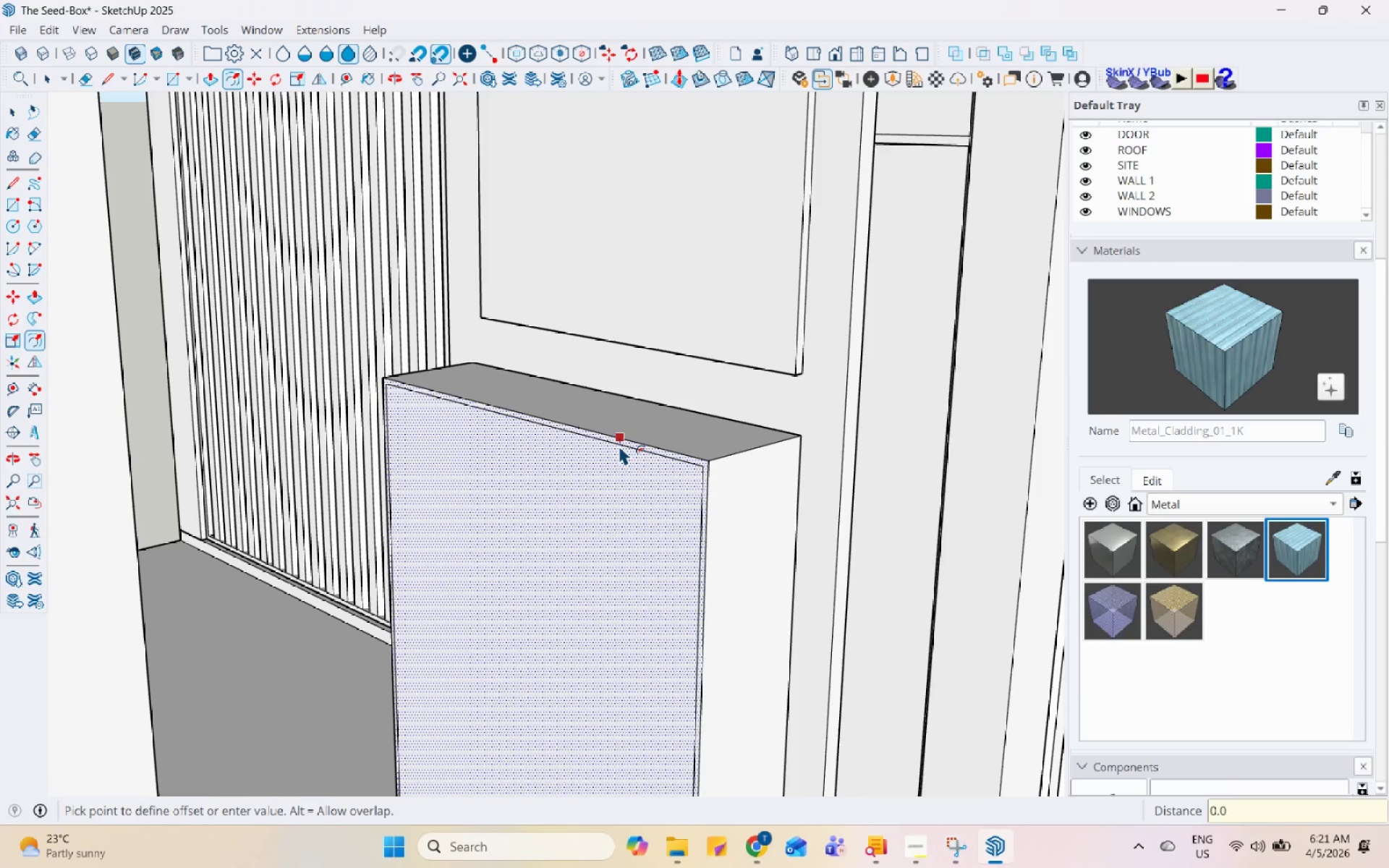 
key(Numpad0)
 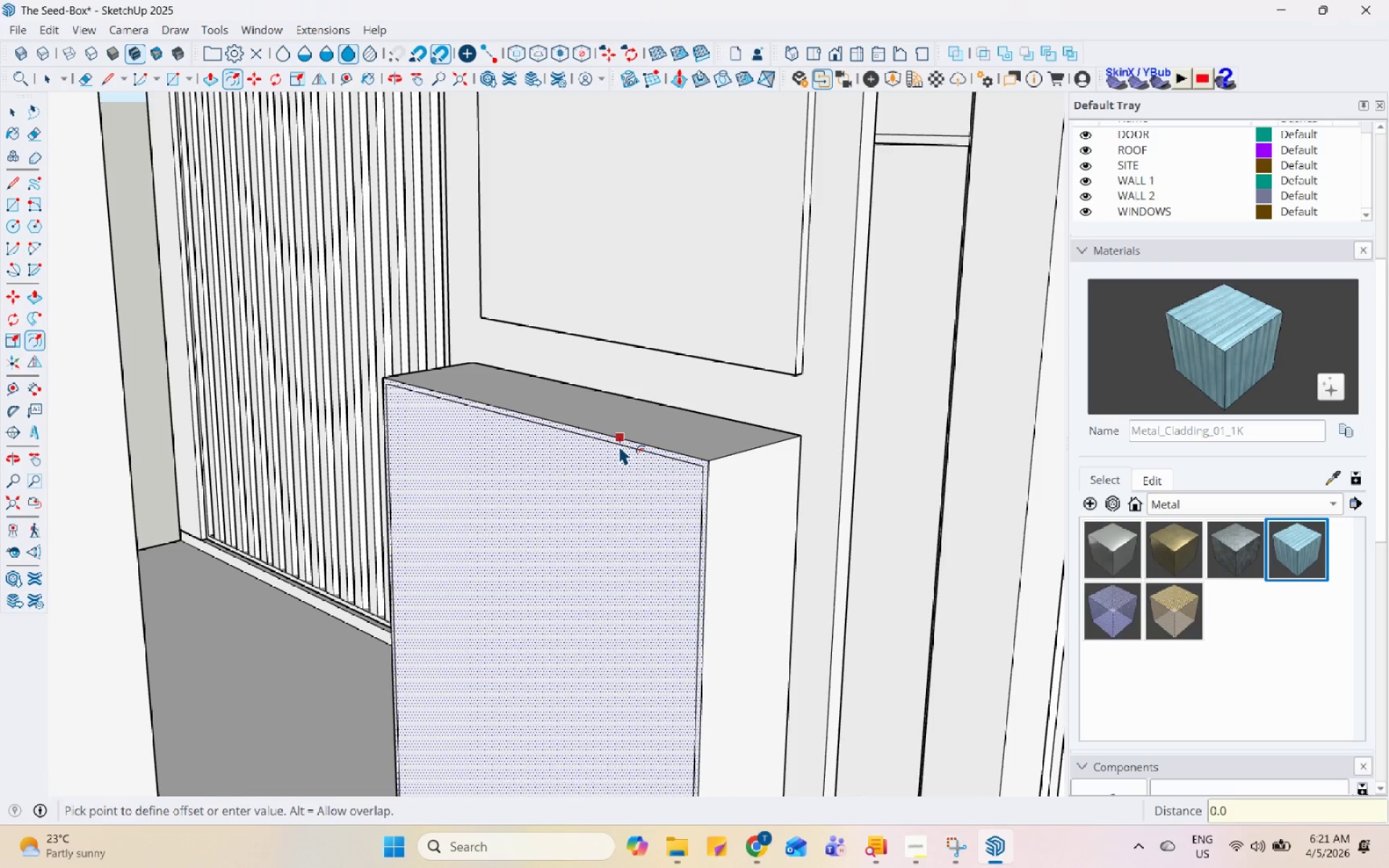 
key(Numpad7)
 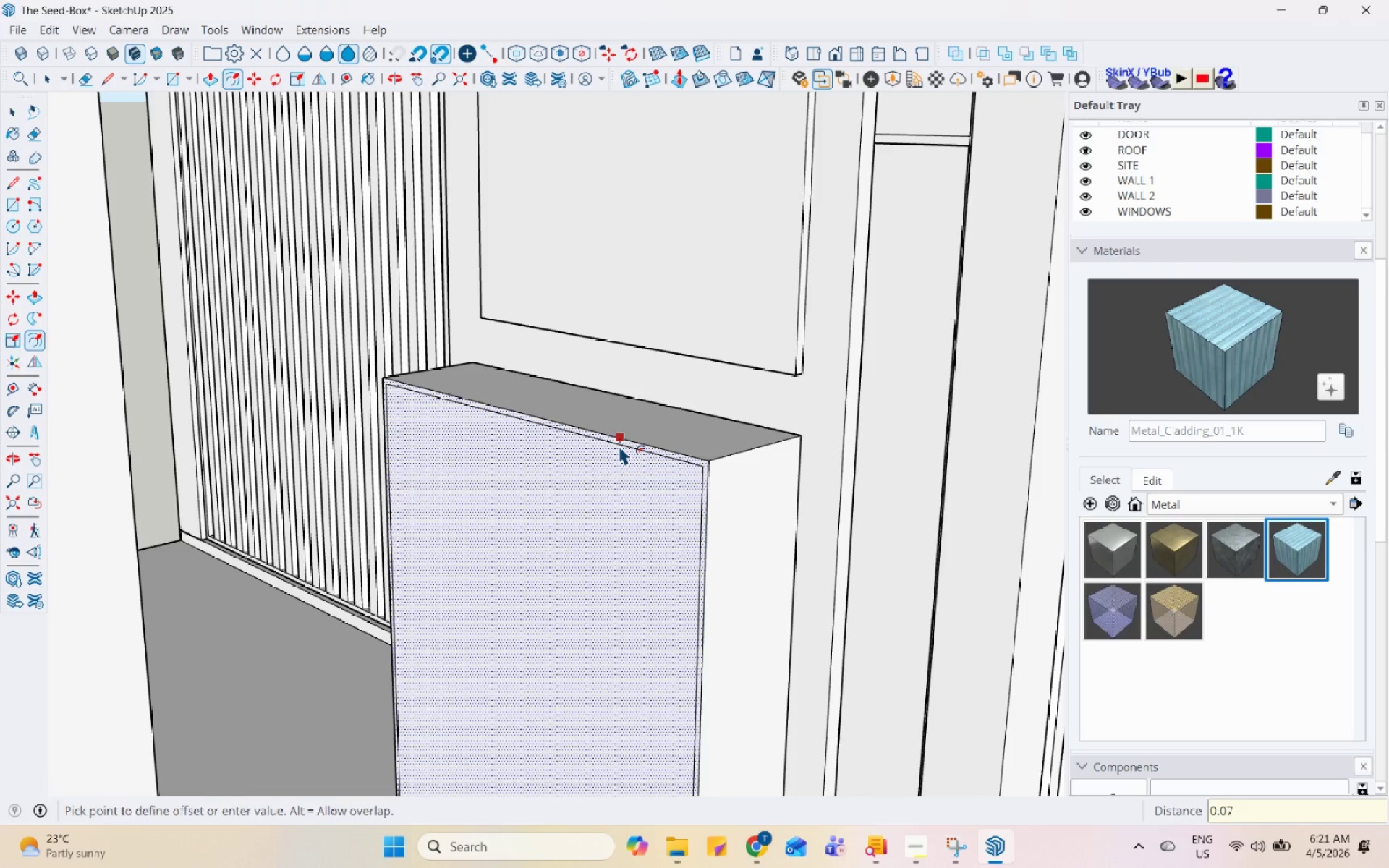 
key(Enter)
 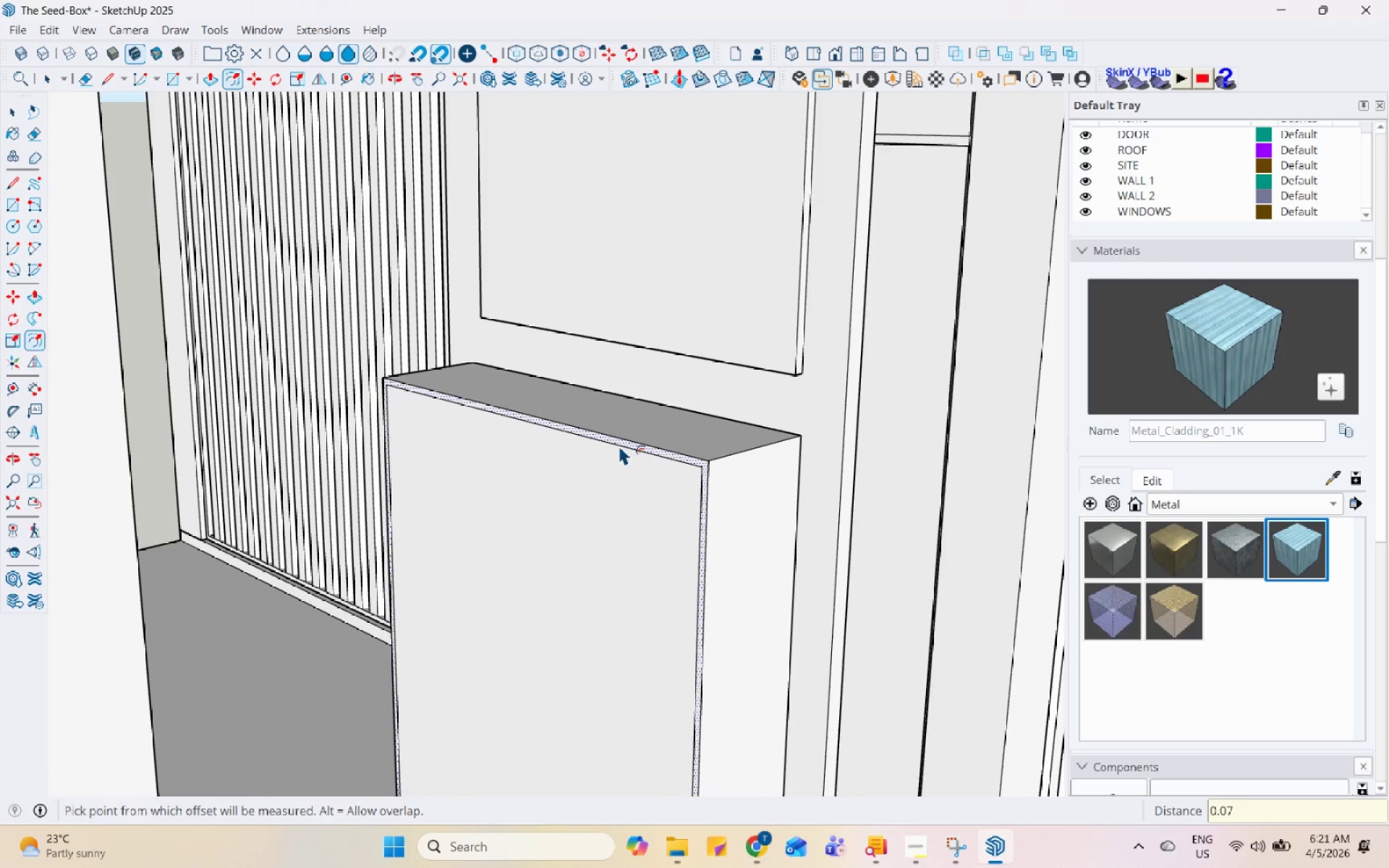 
key(Space)
 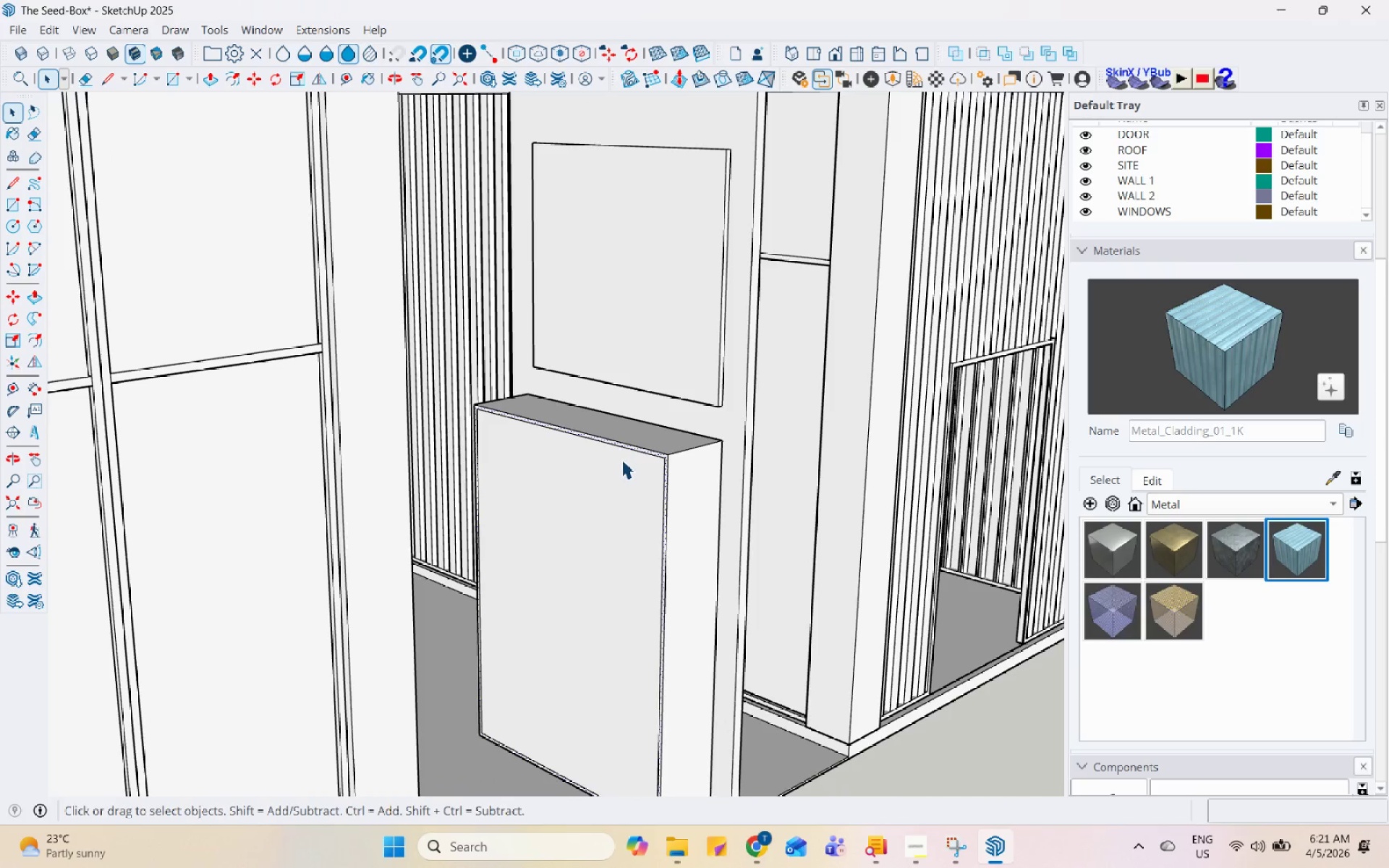 
left_click([621, 459])
 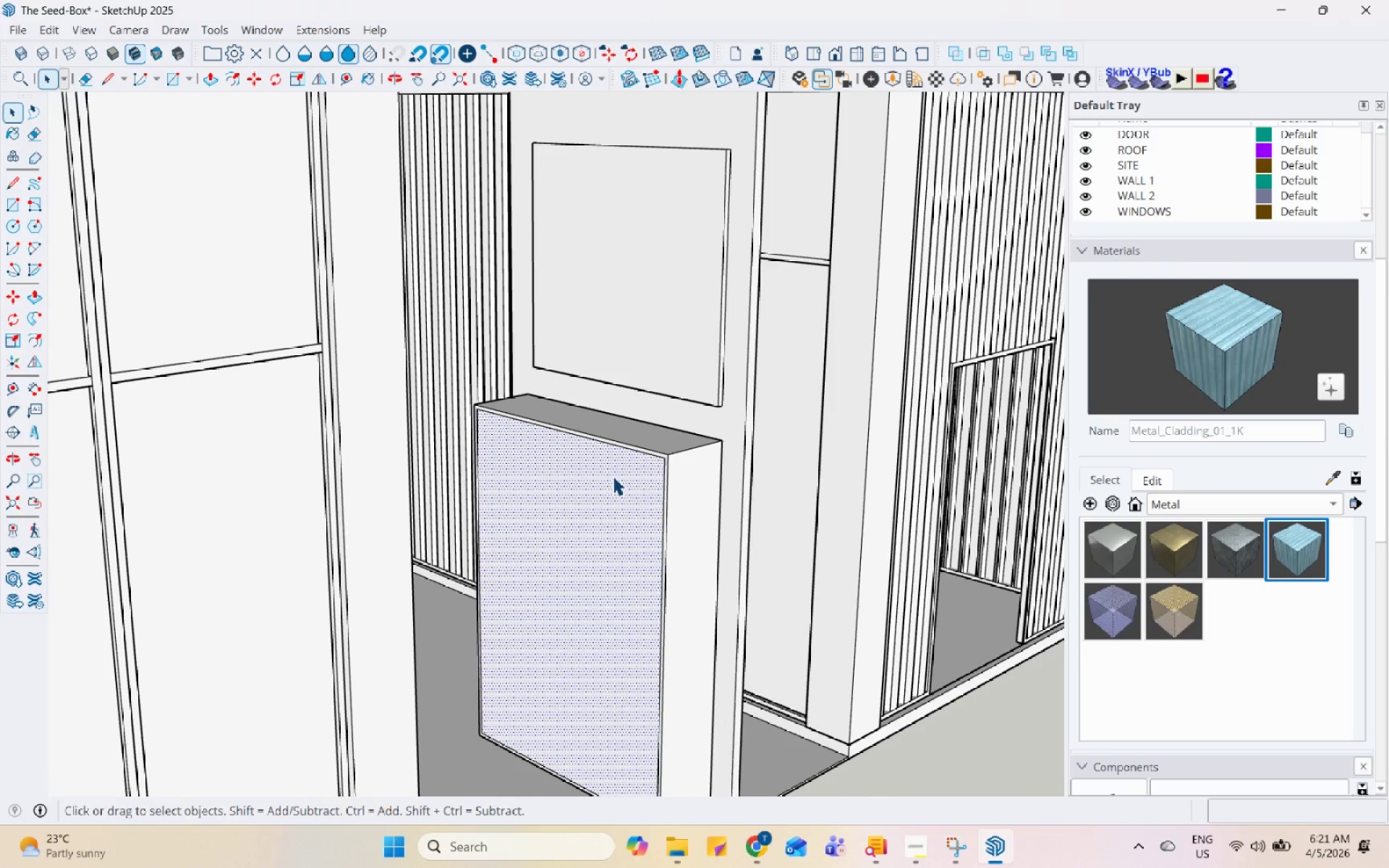 
scroll: coordinate [619, 448], scroll_direction: down, amount: 6.0
 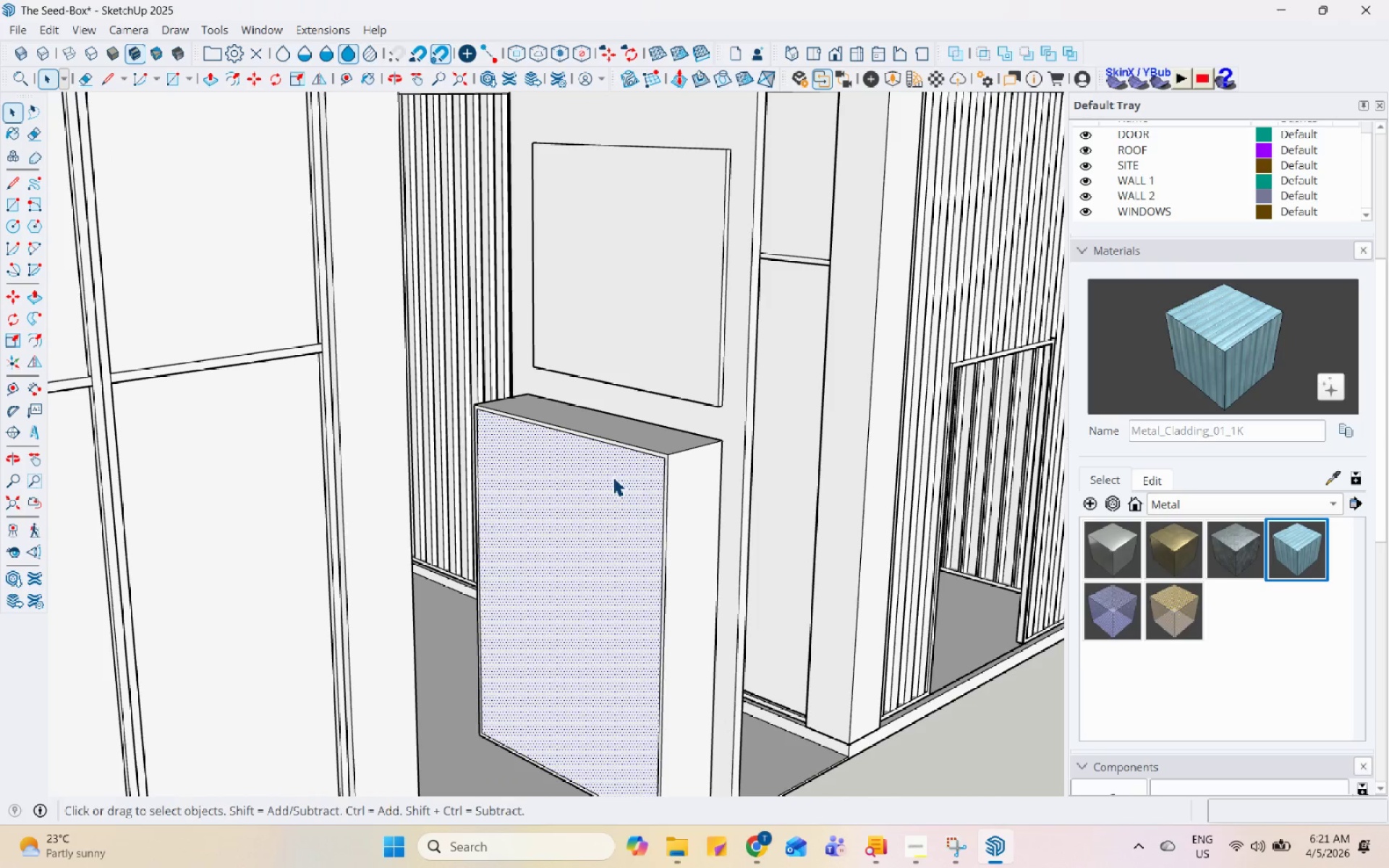 
key(L)
 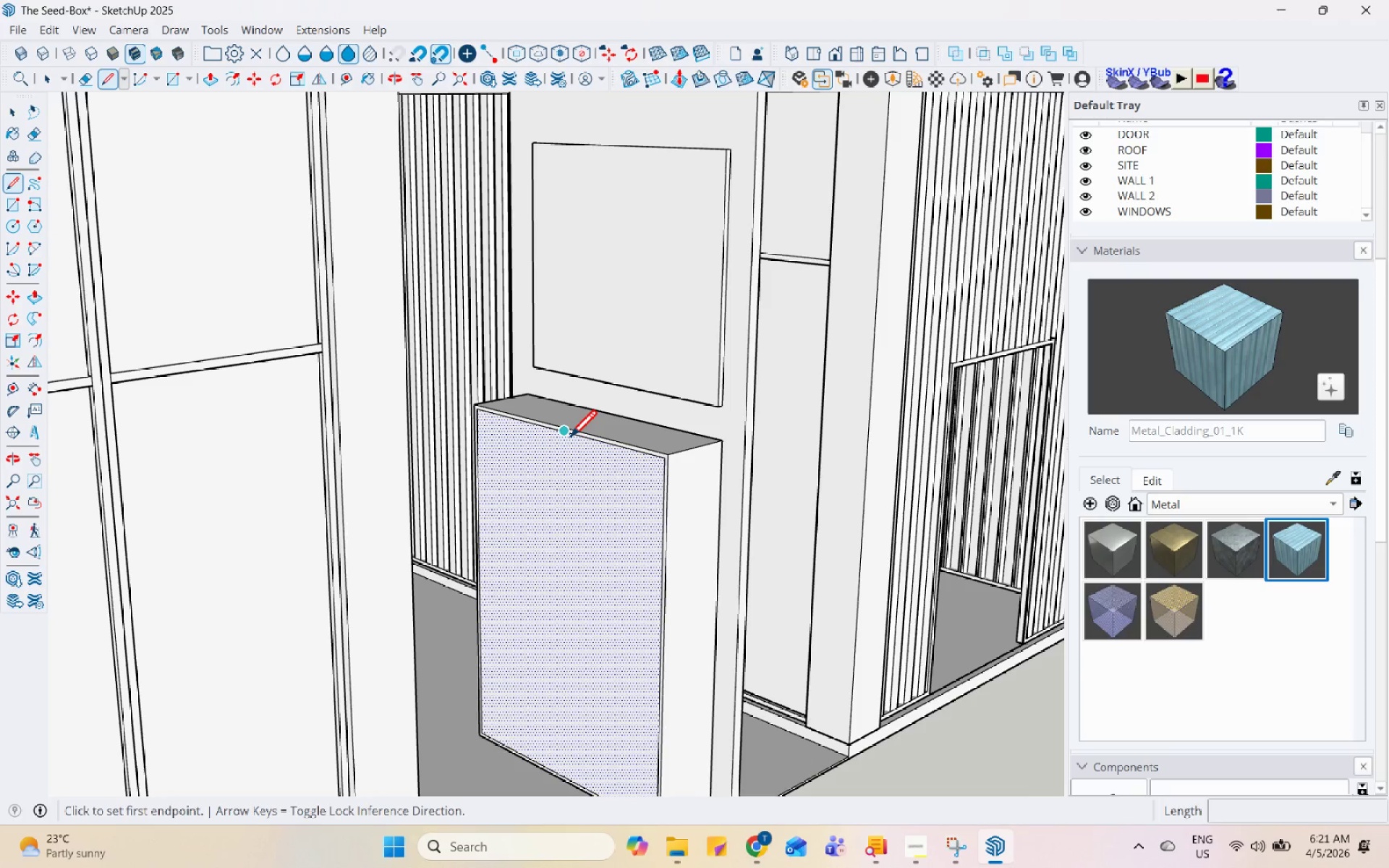 
left_click([569, 439])
 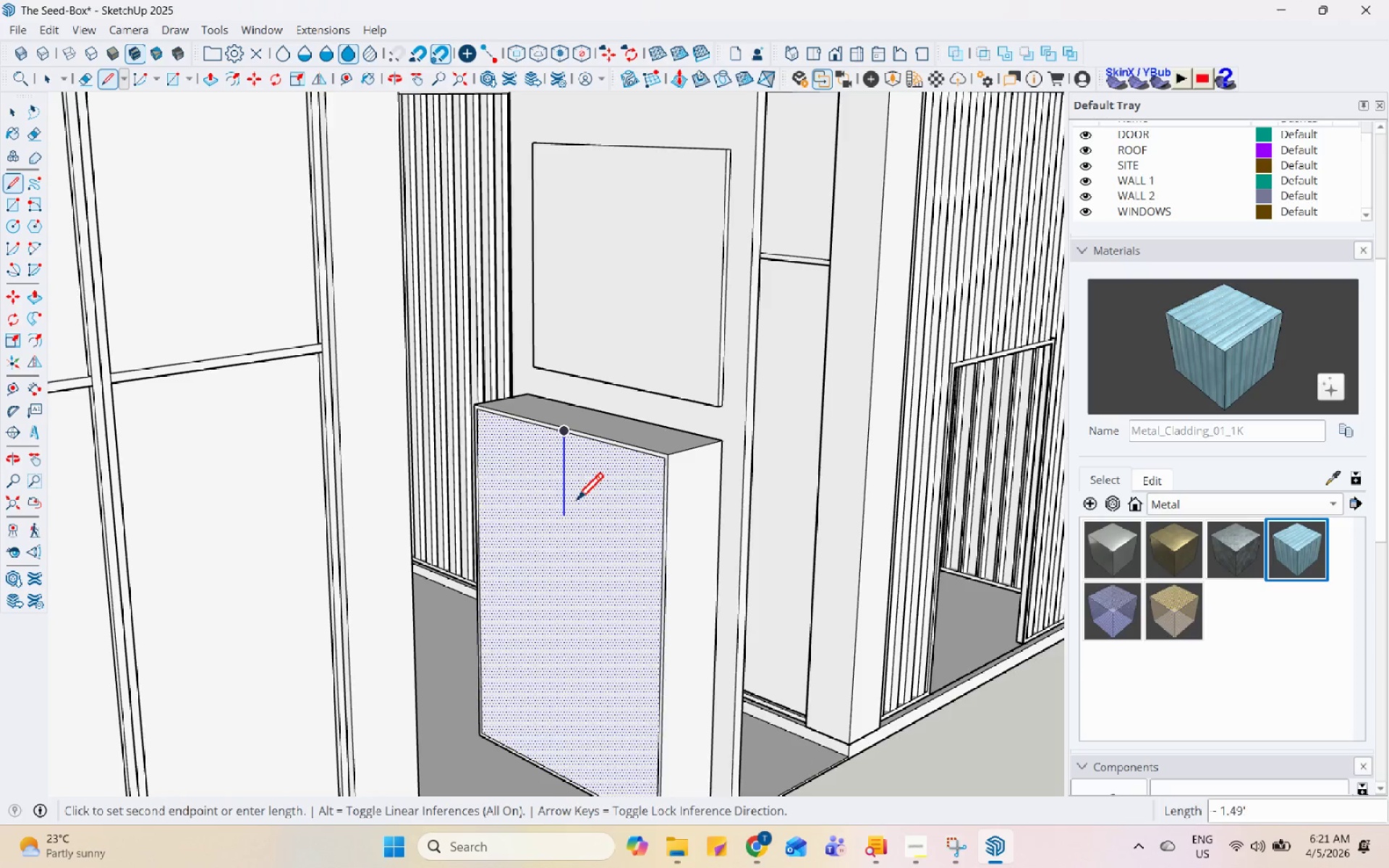 
scroll: coordinate [564, 663], scroll_direction: up, amount: 1.0
 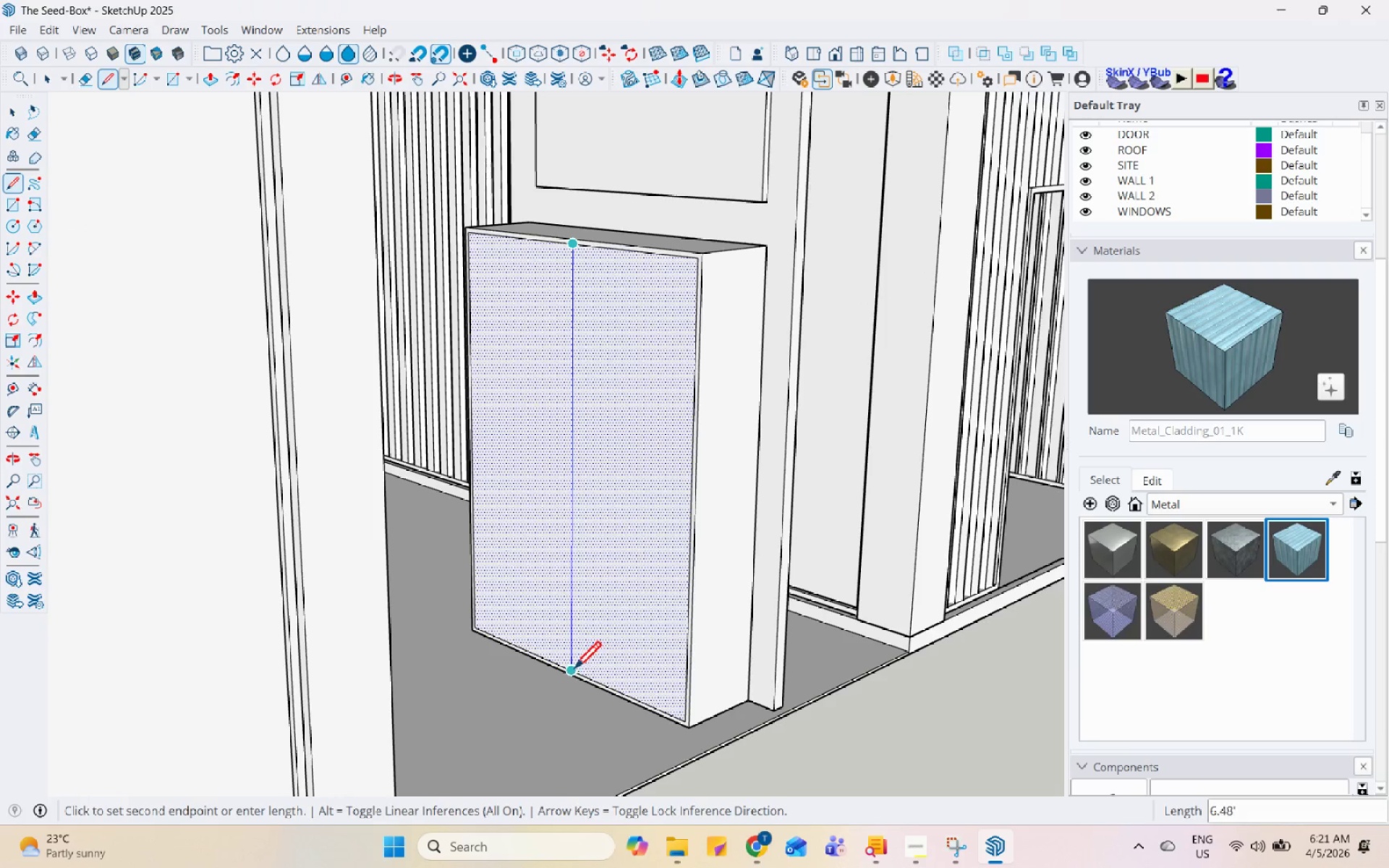 
left_click([574, 669])
 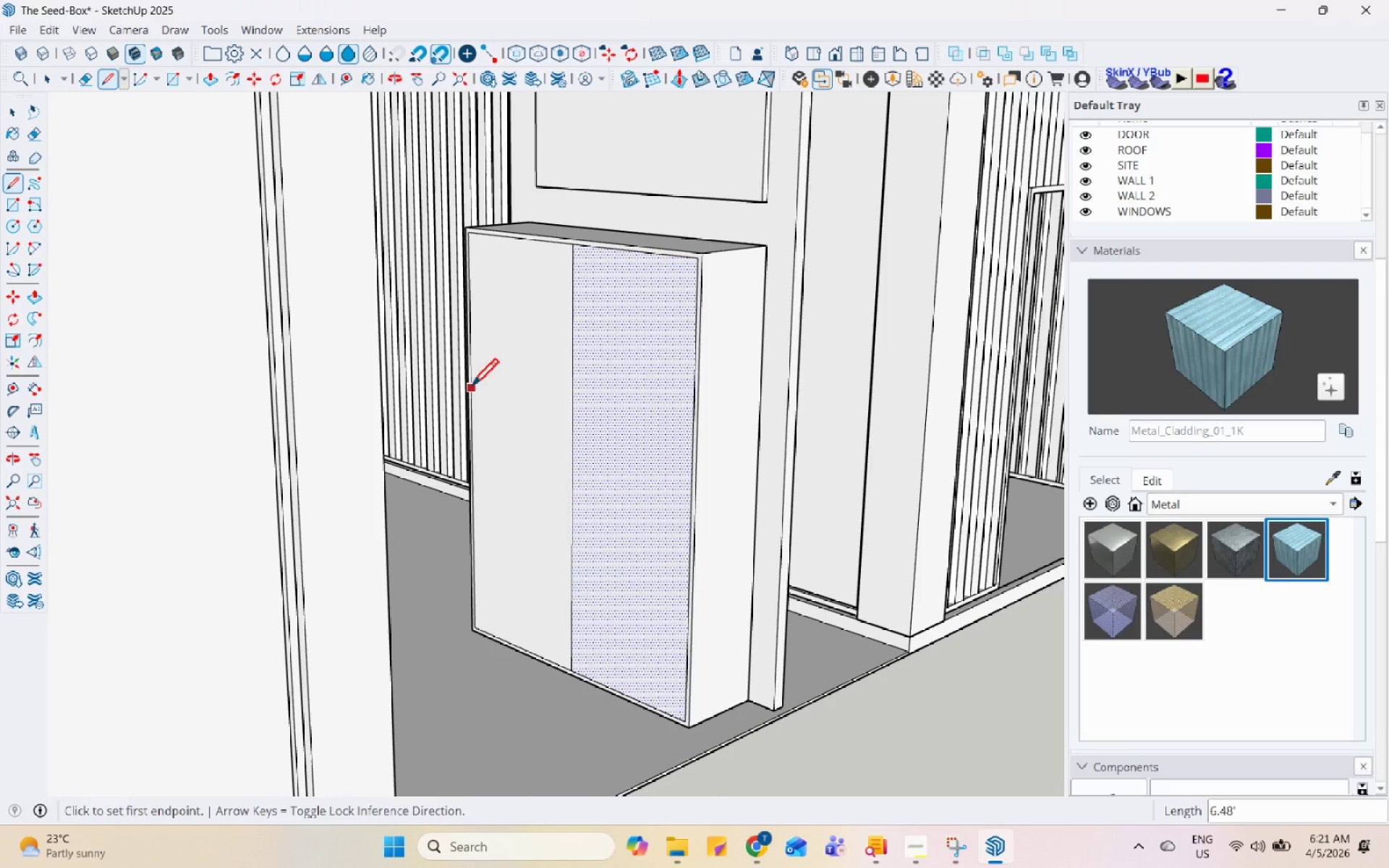 
mouse_move([482, 350])
 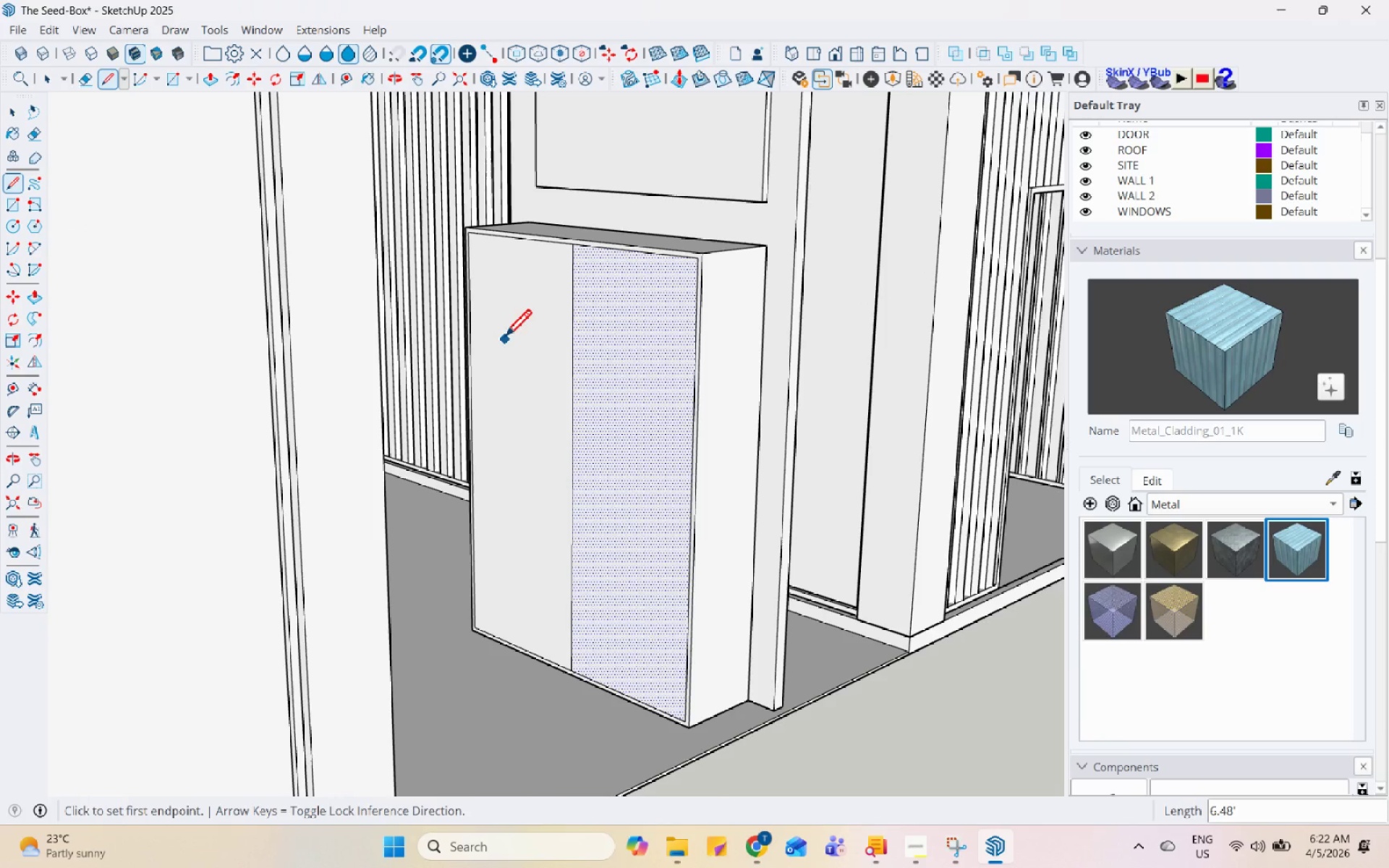 
key(Escape)
 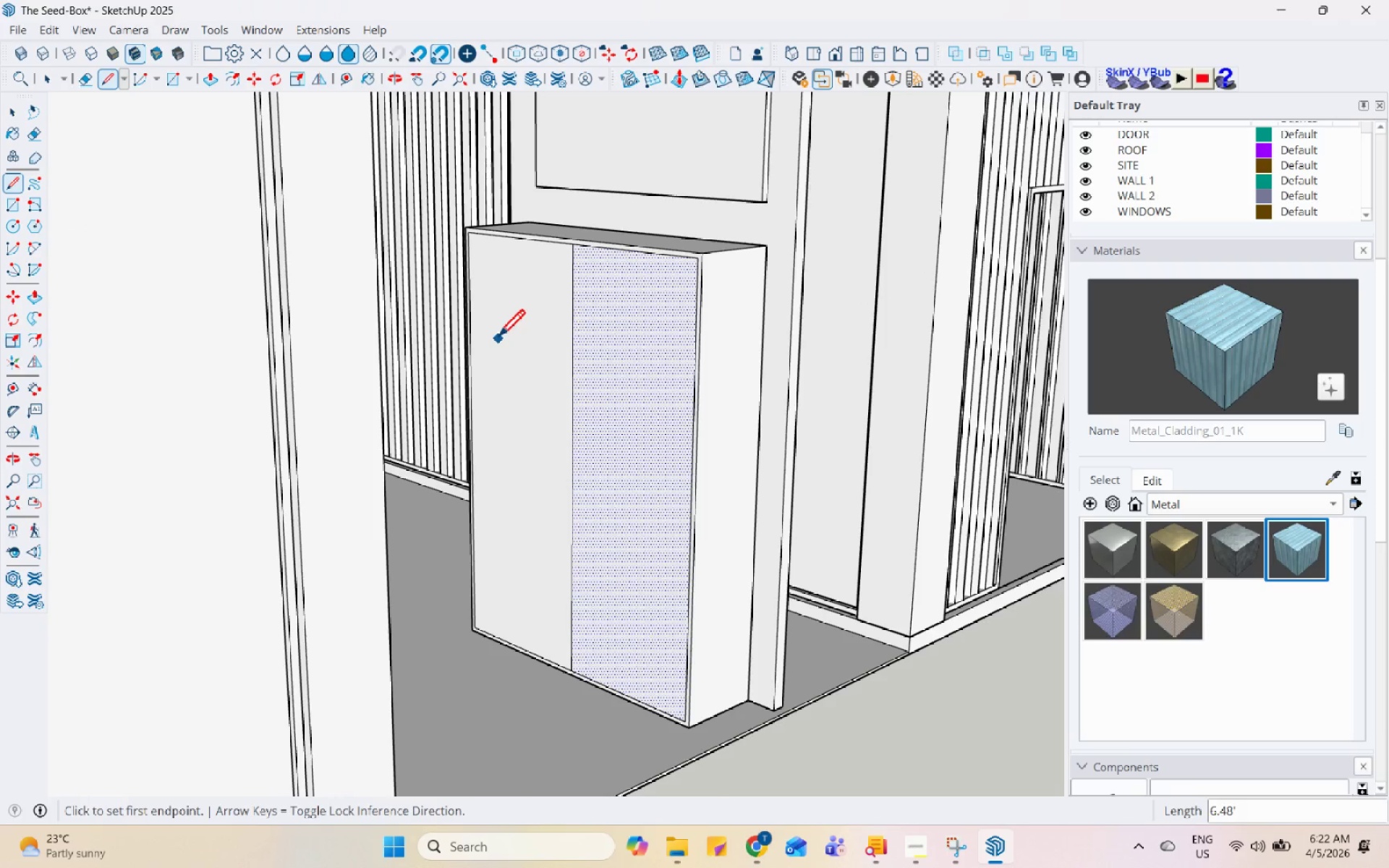 
key(Space)
 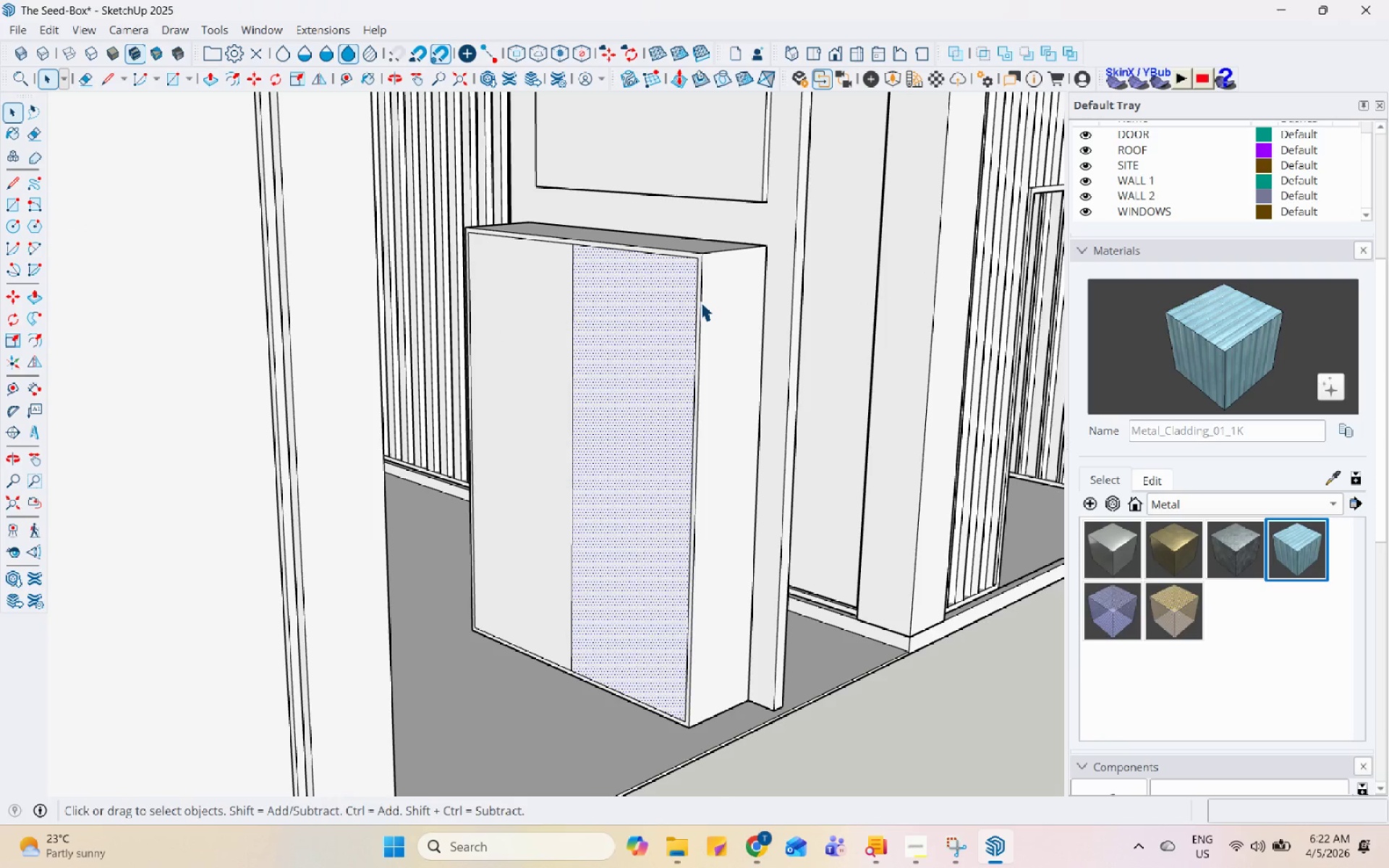 
left_click([696, 302])
 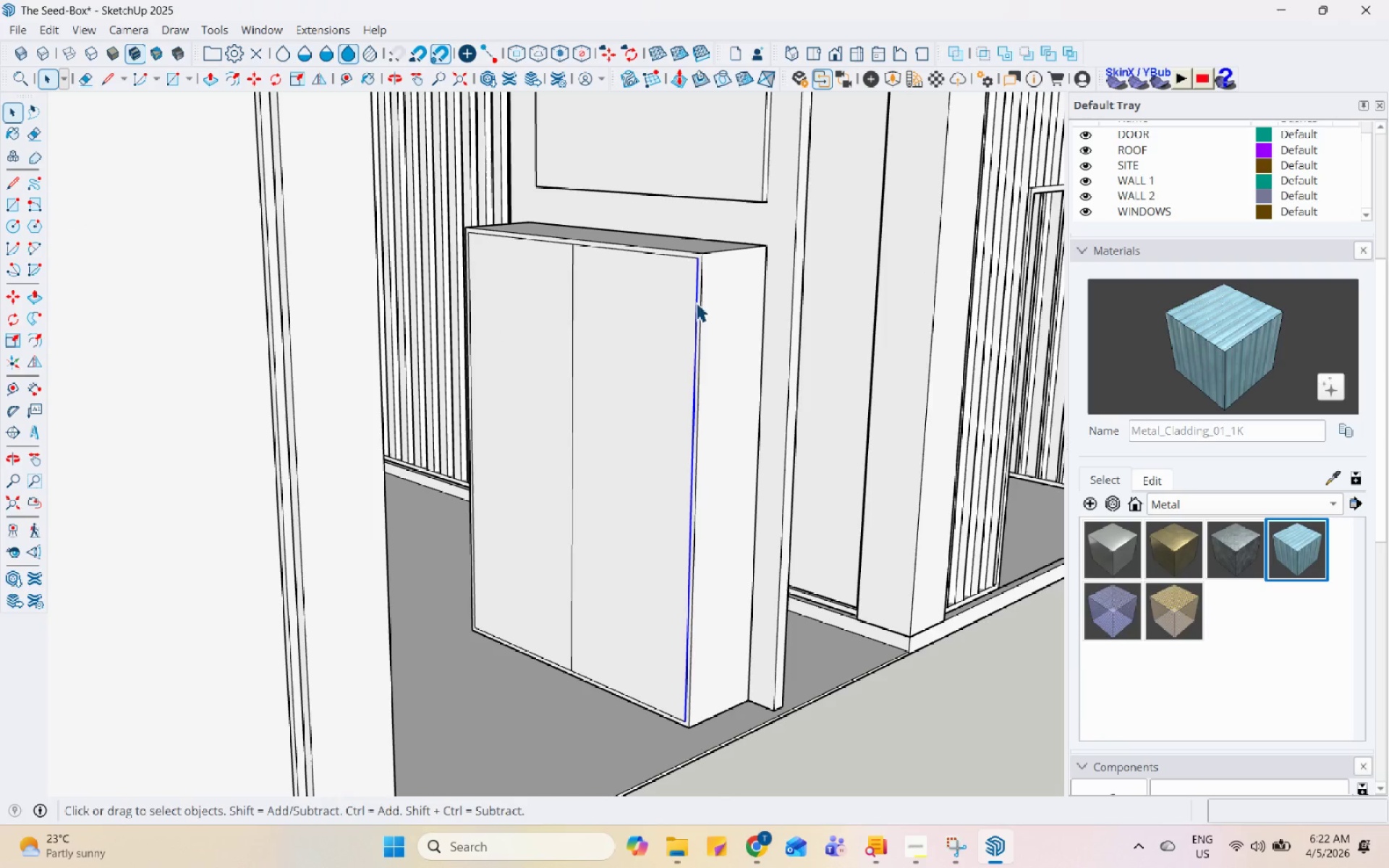 
right_click([696, 302])
 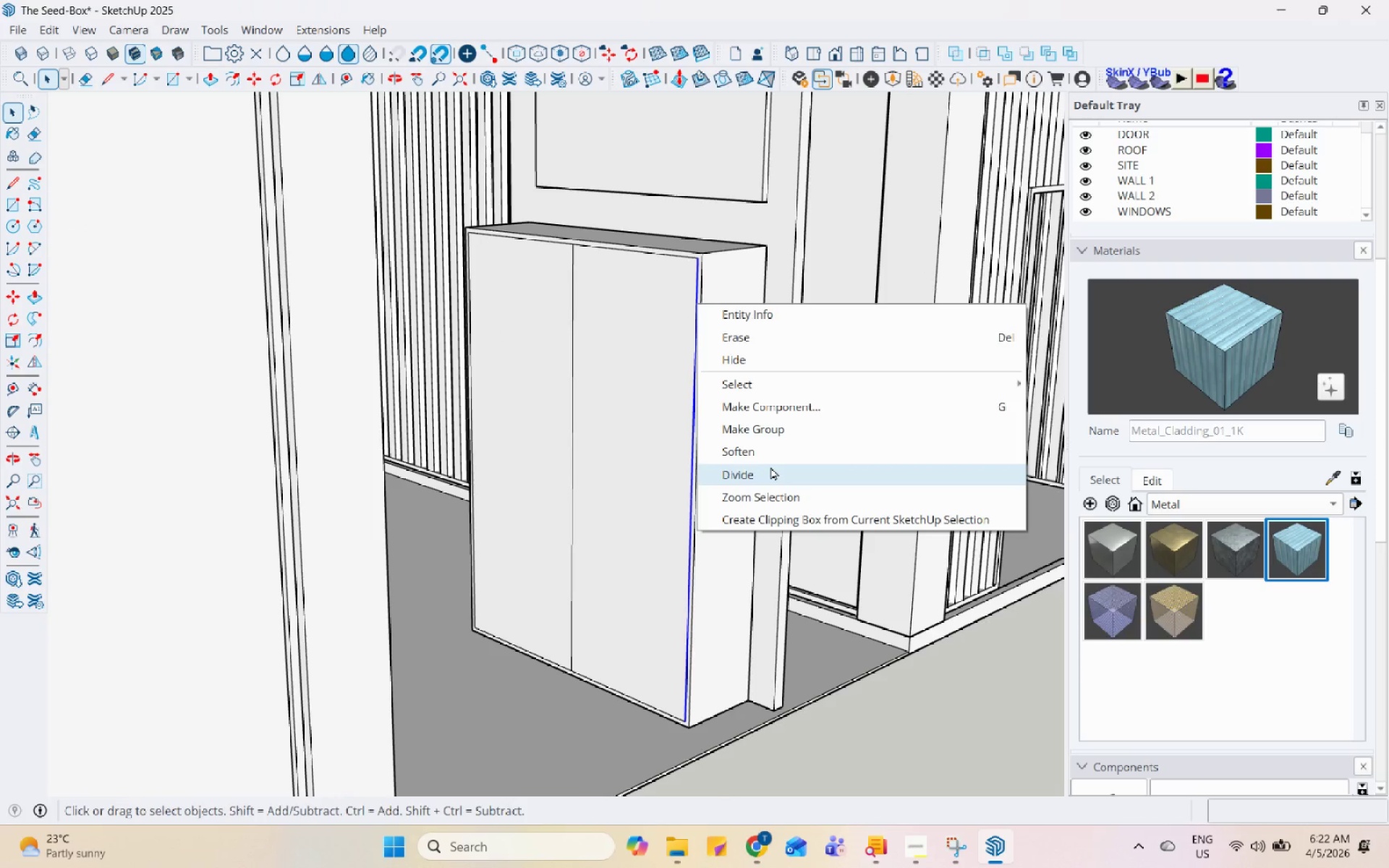 
mouse_move([689, 438])
 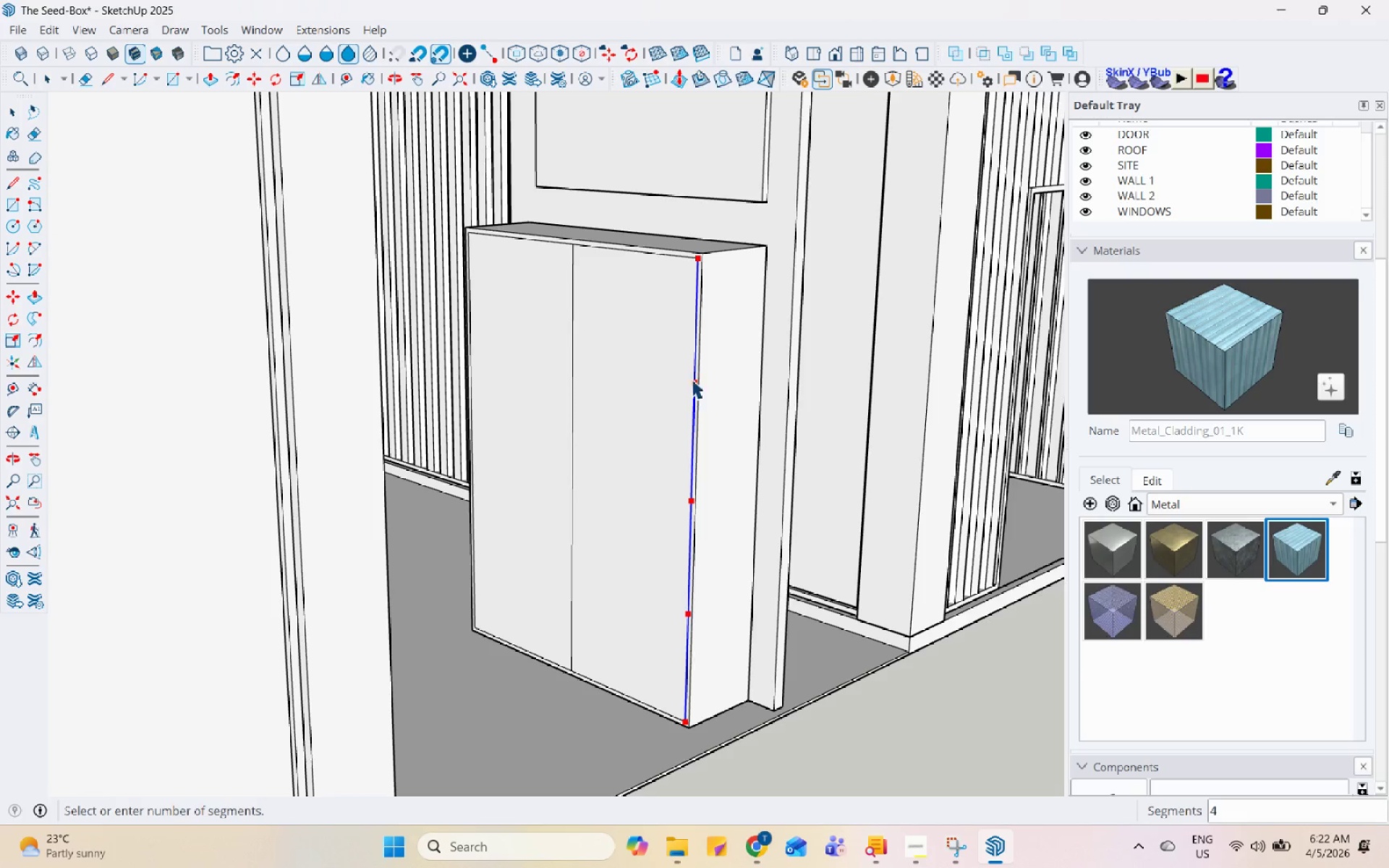 
left_click([692, 379])
 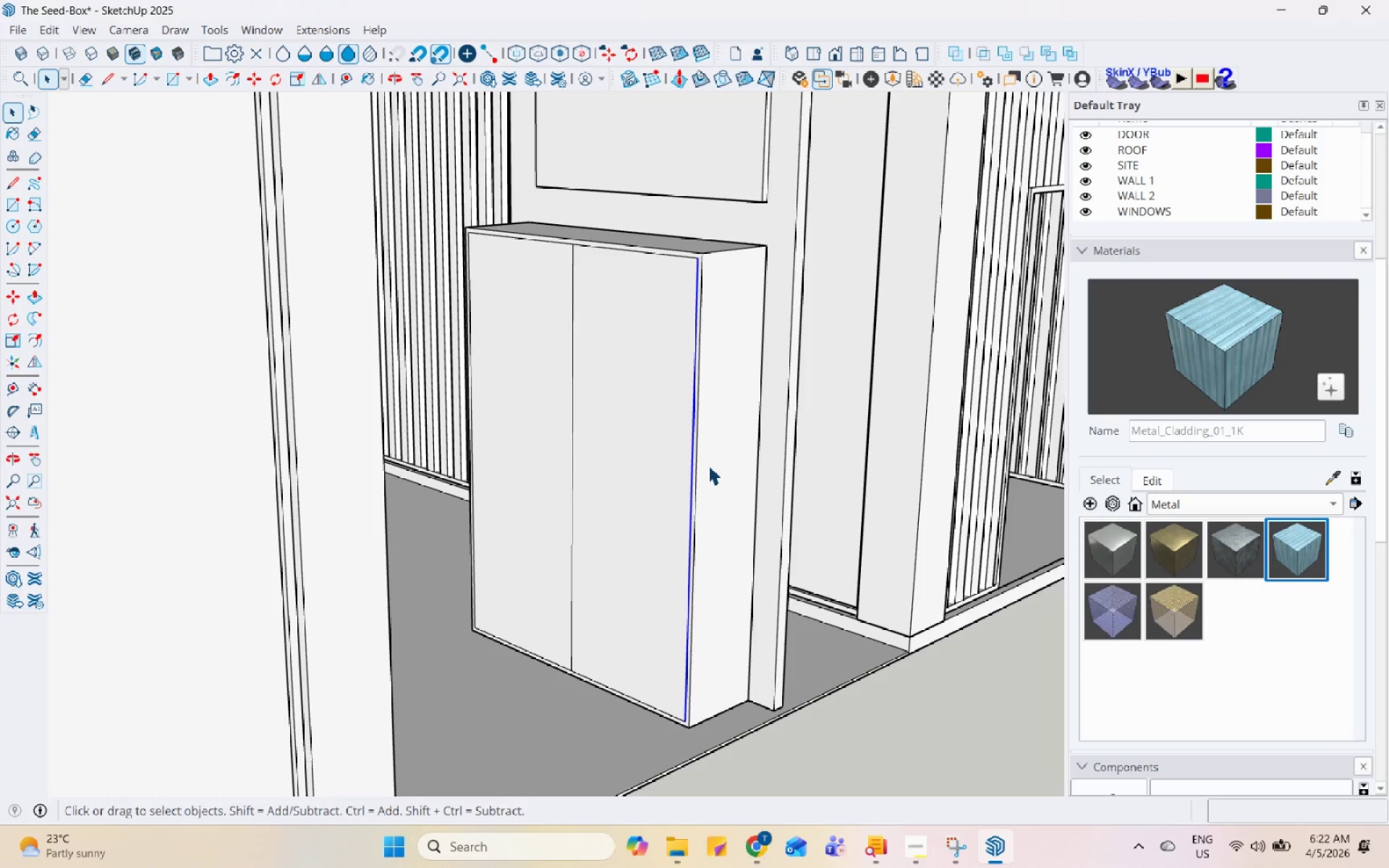 
key(L)
 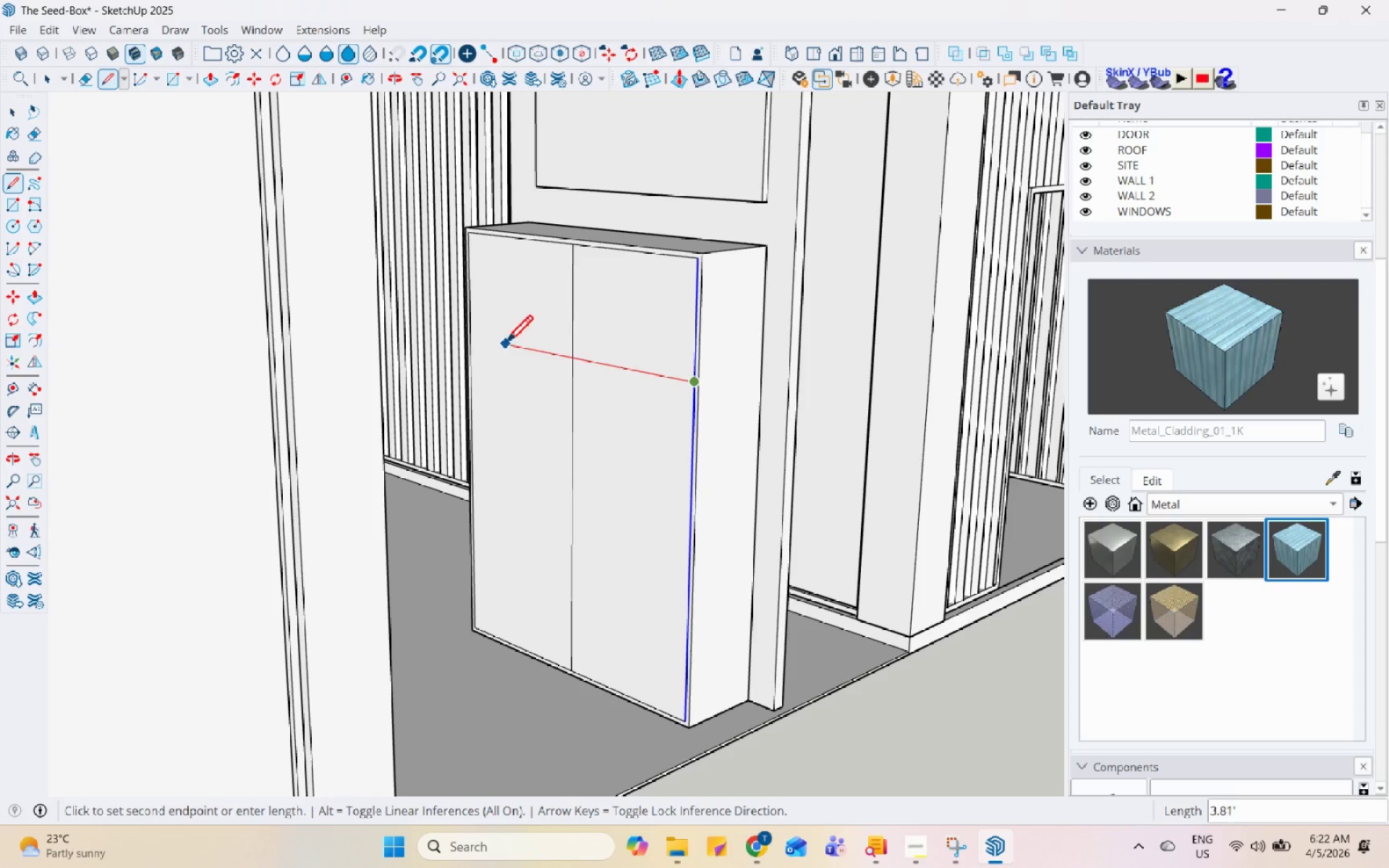 
left_click([472, 341])
 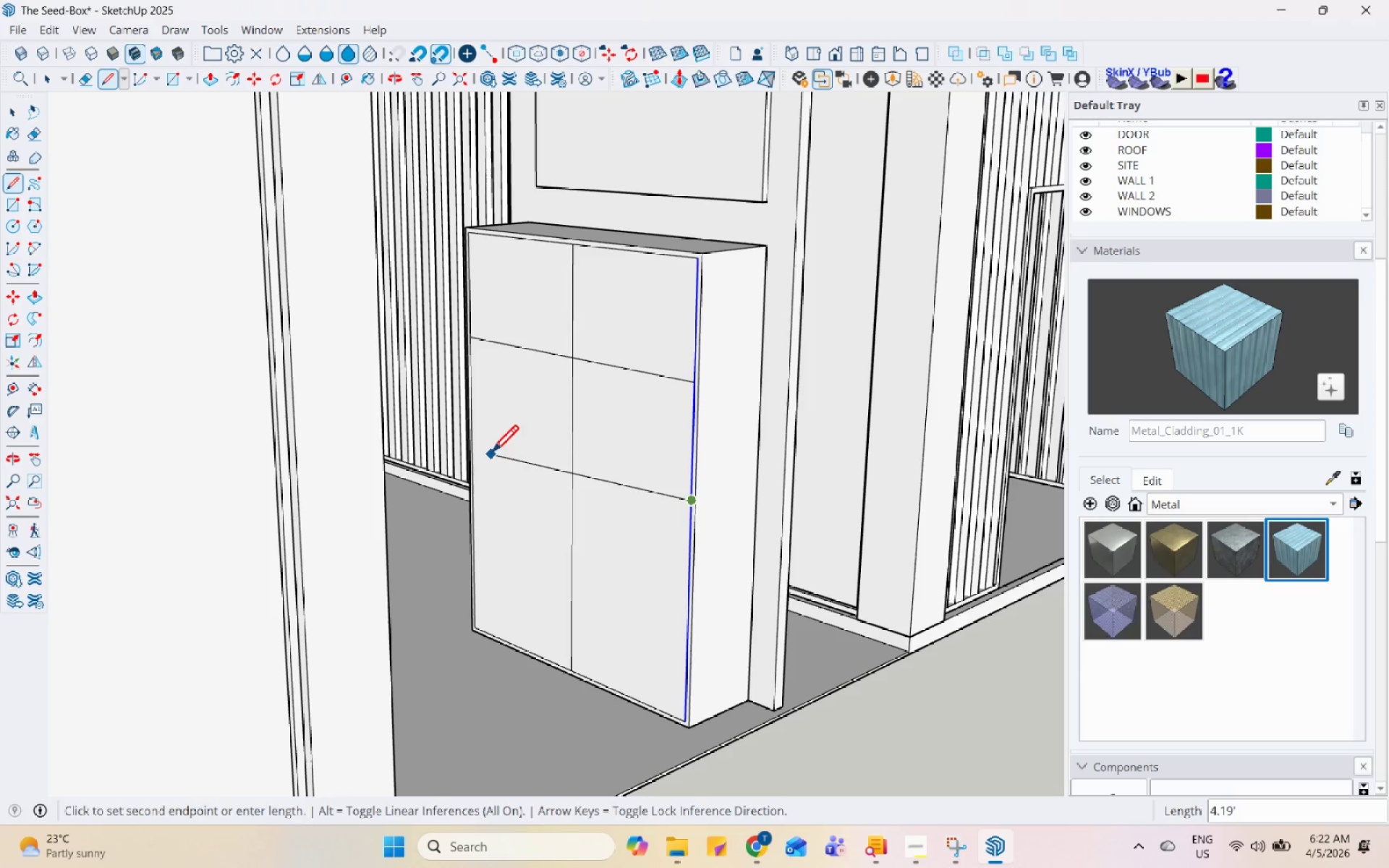 
left_click([472, 441])
 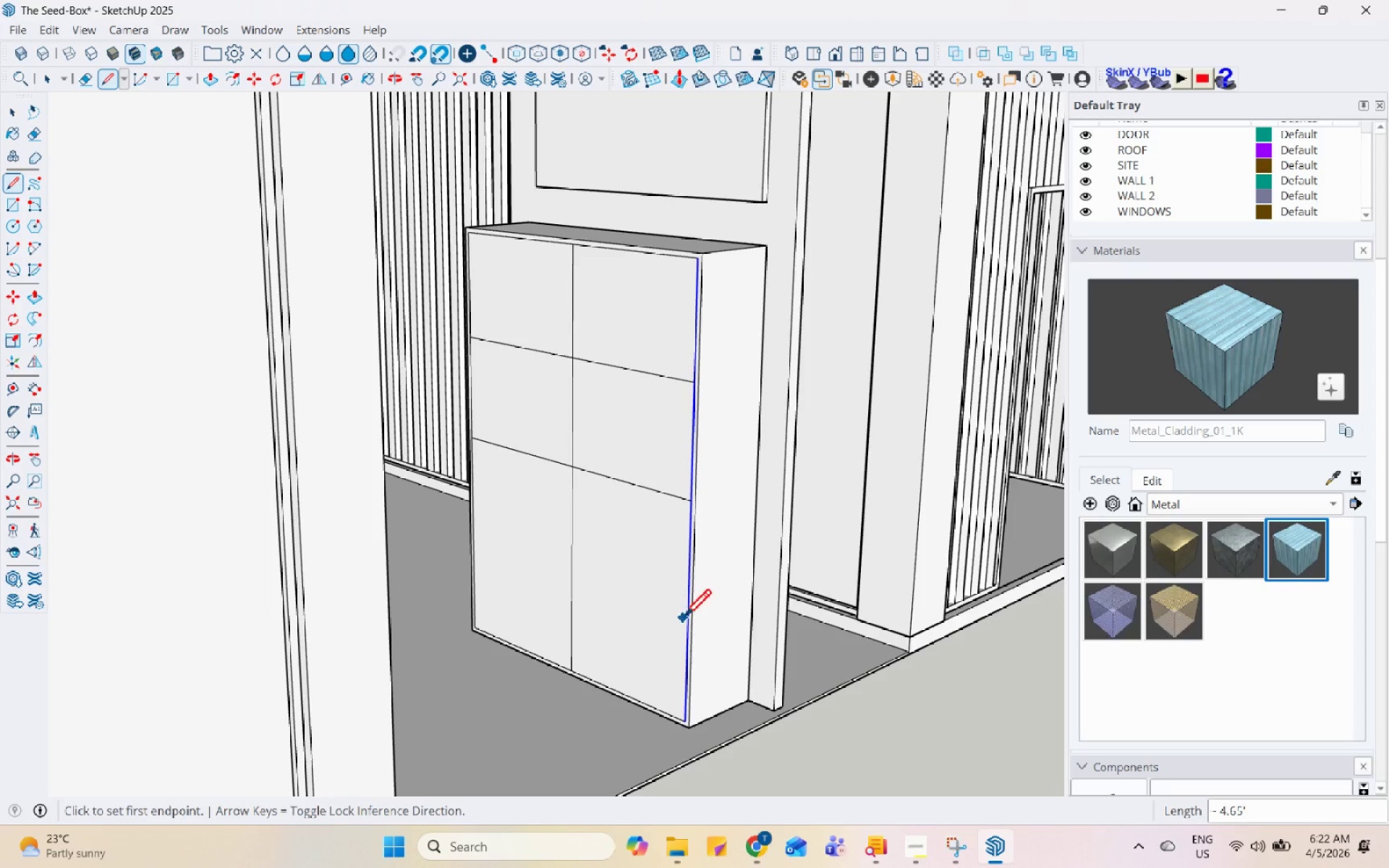 
left_click([687, 618])
 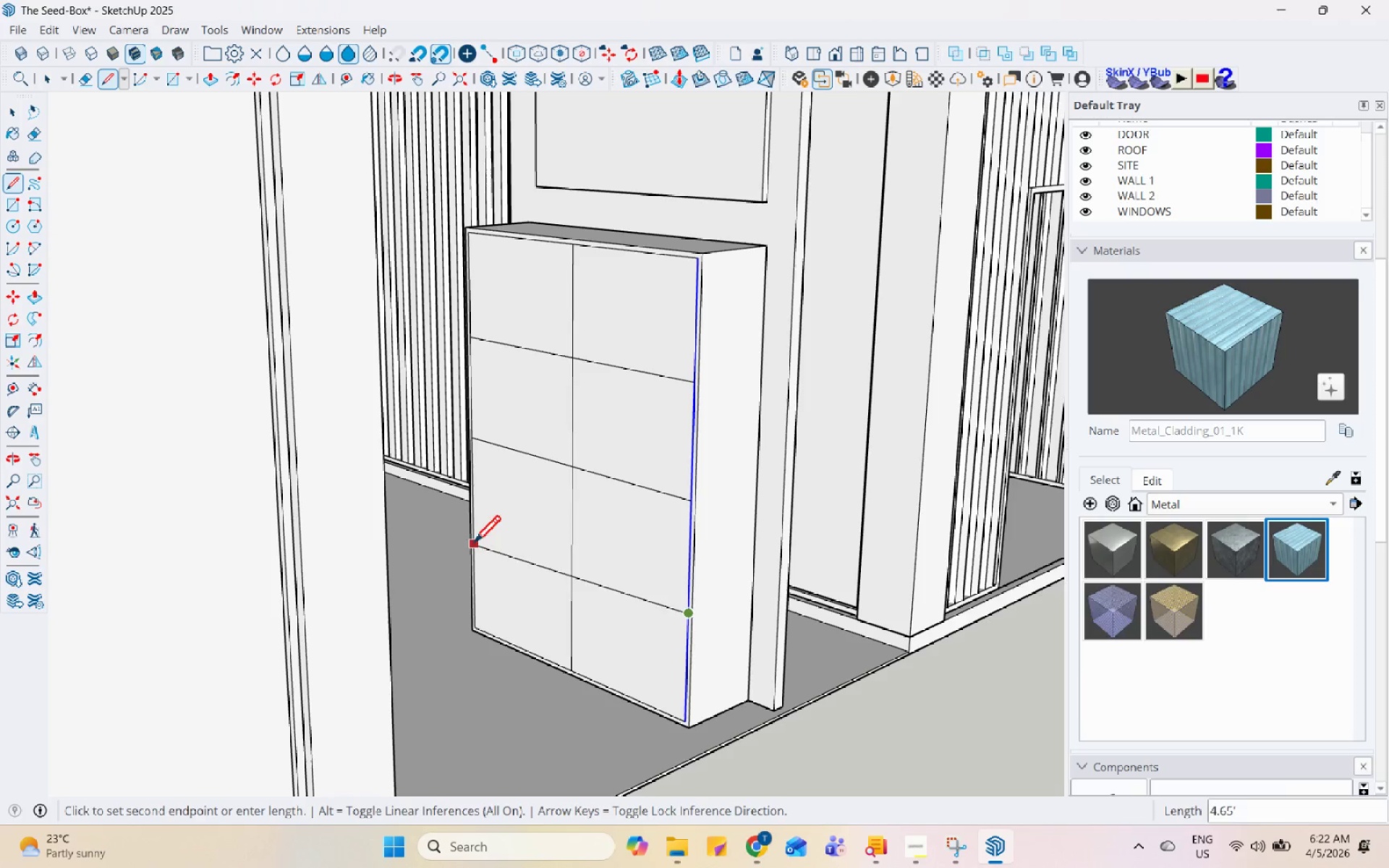 
left_click([472, 538])
 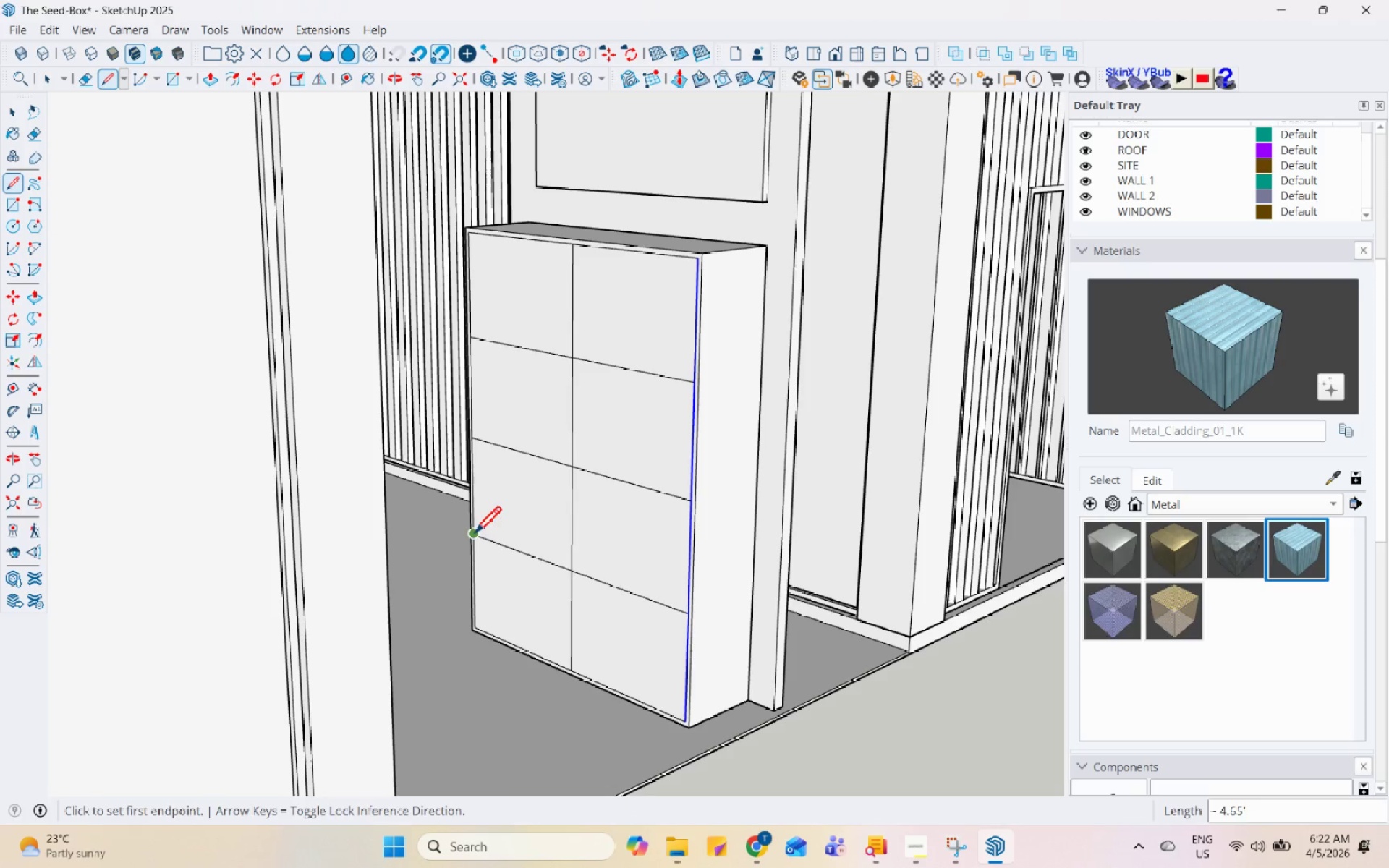 
key(Space)
 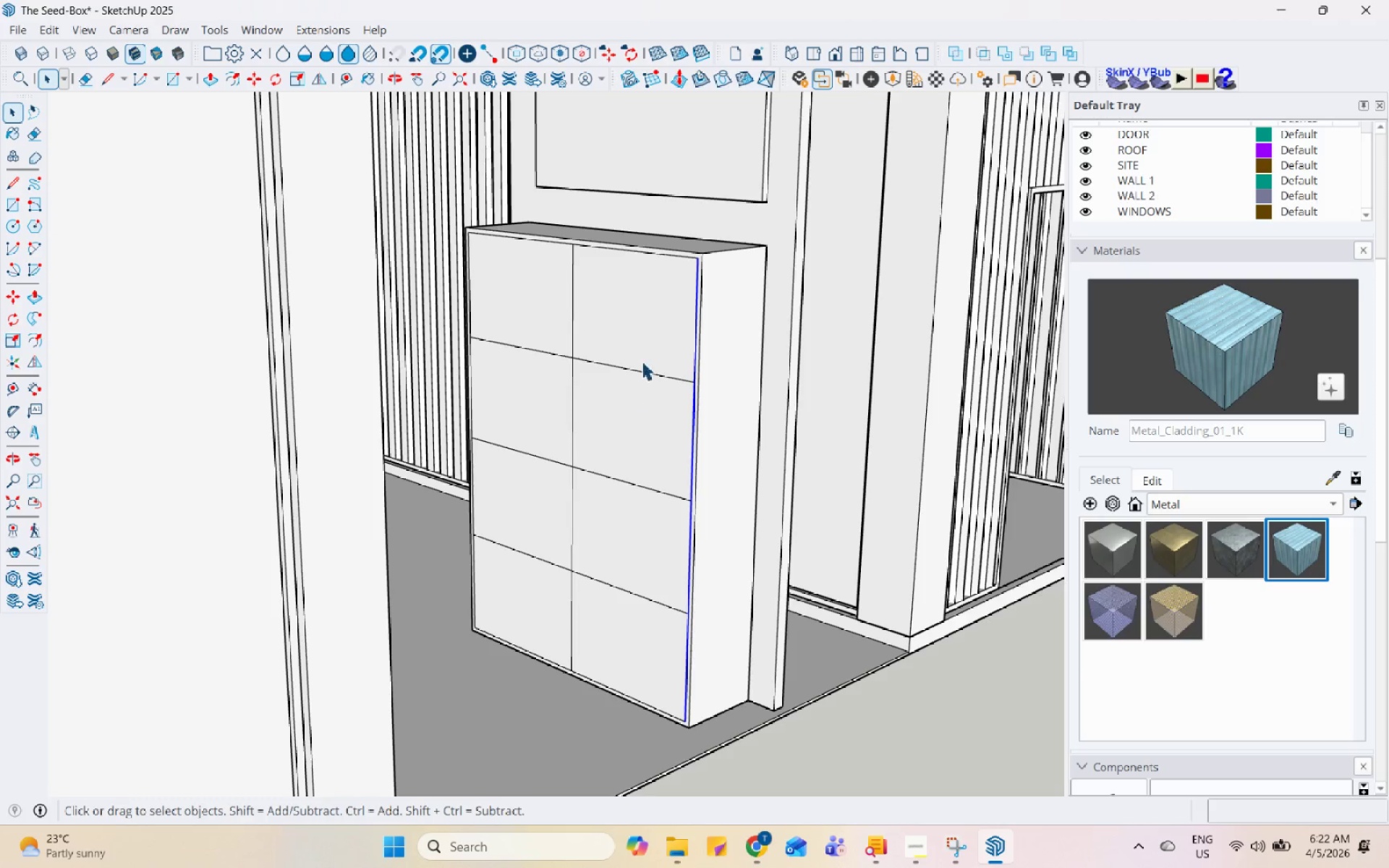 
left_click([647, 354])
 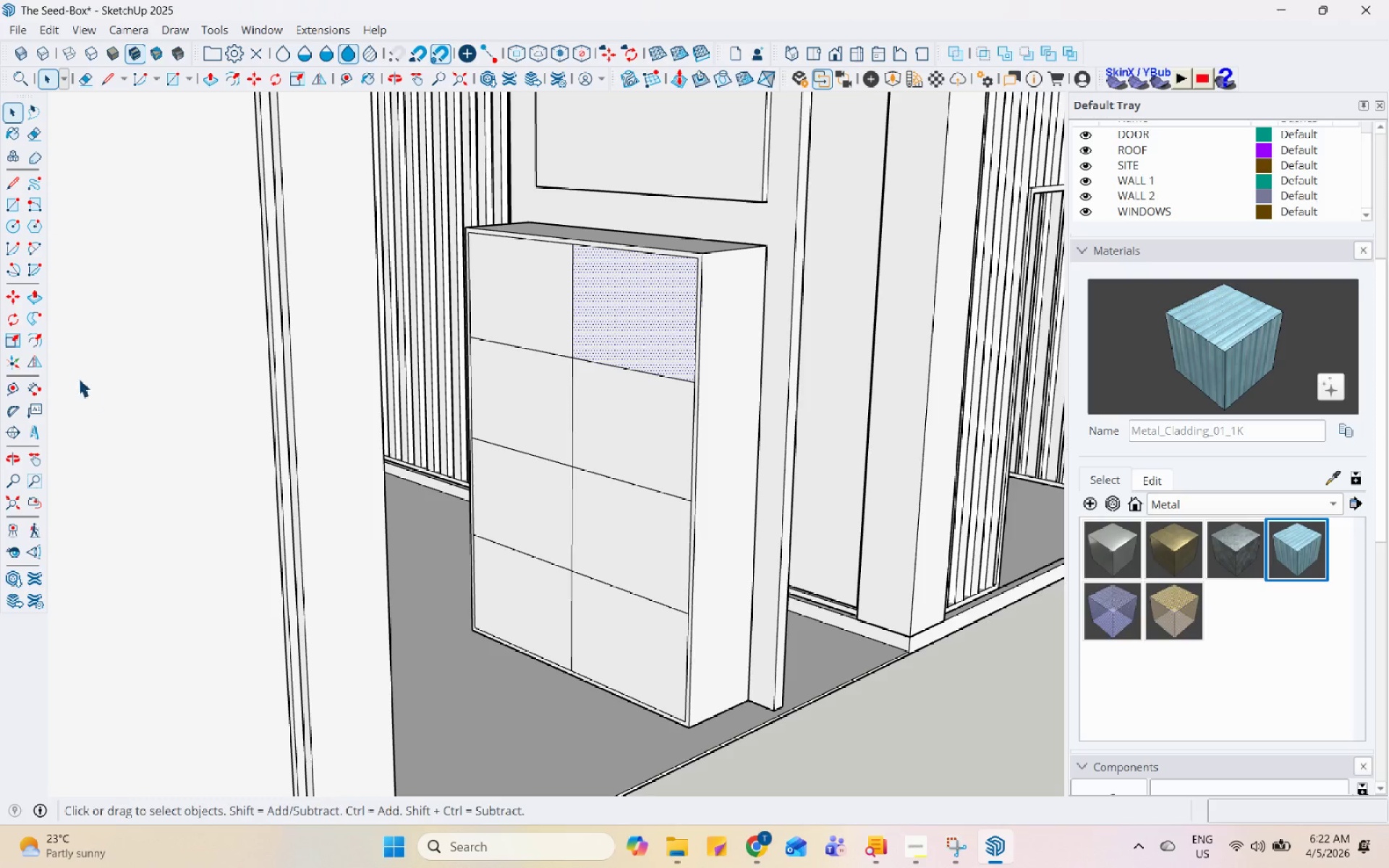 
left_click([29, 364])
 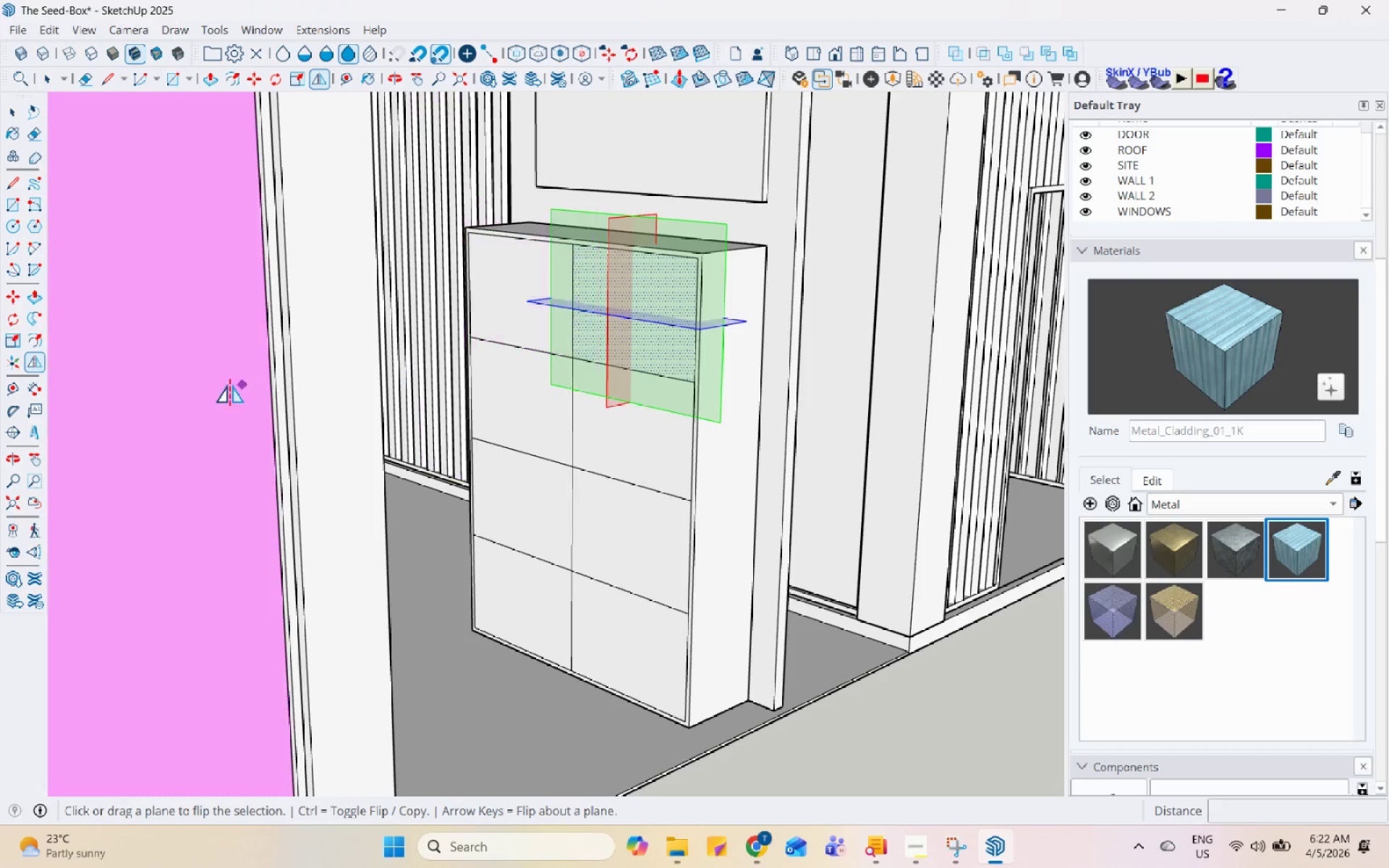 
key(Space)
 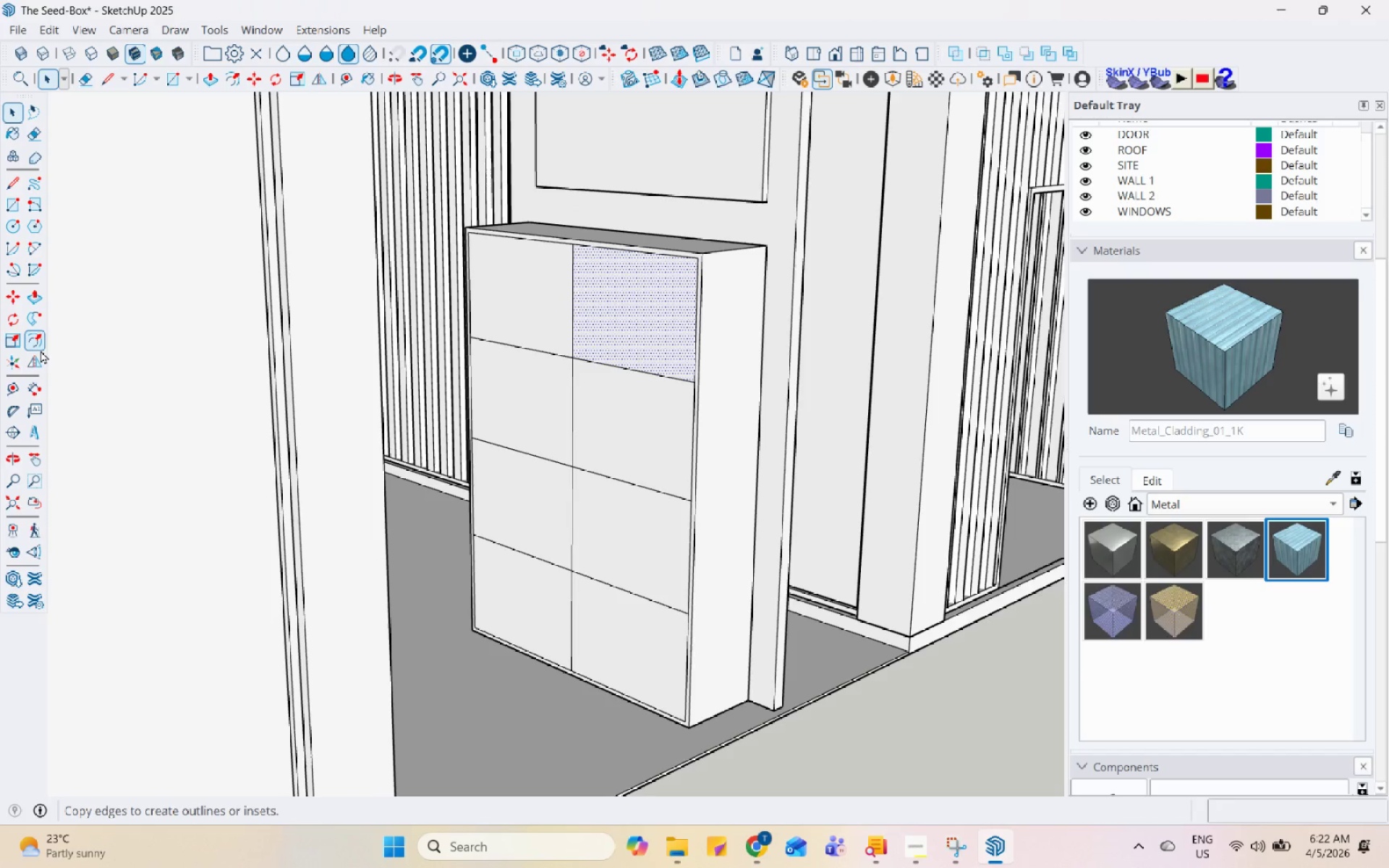 
left_click([41, 346])
 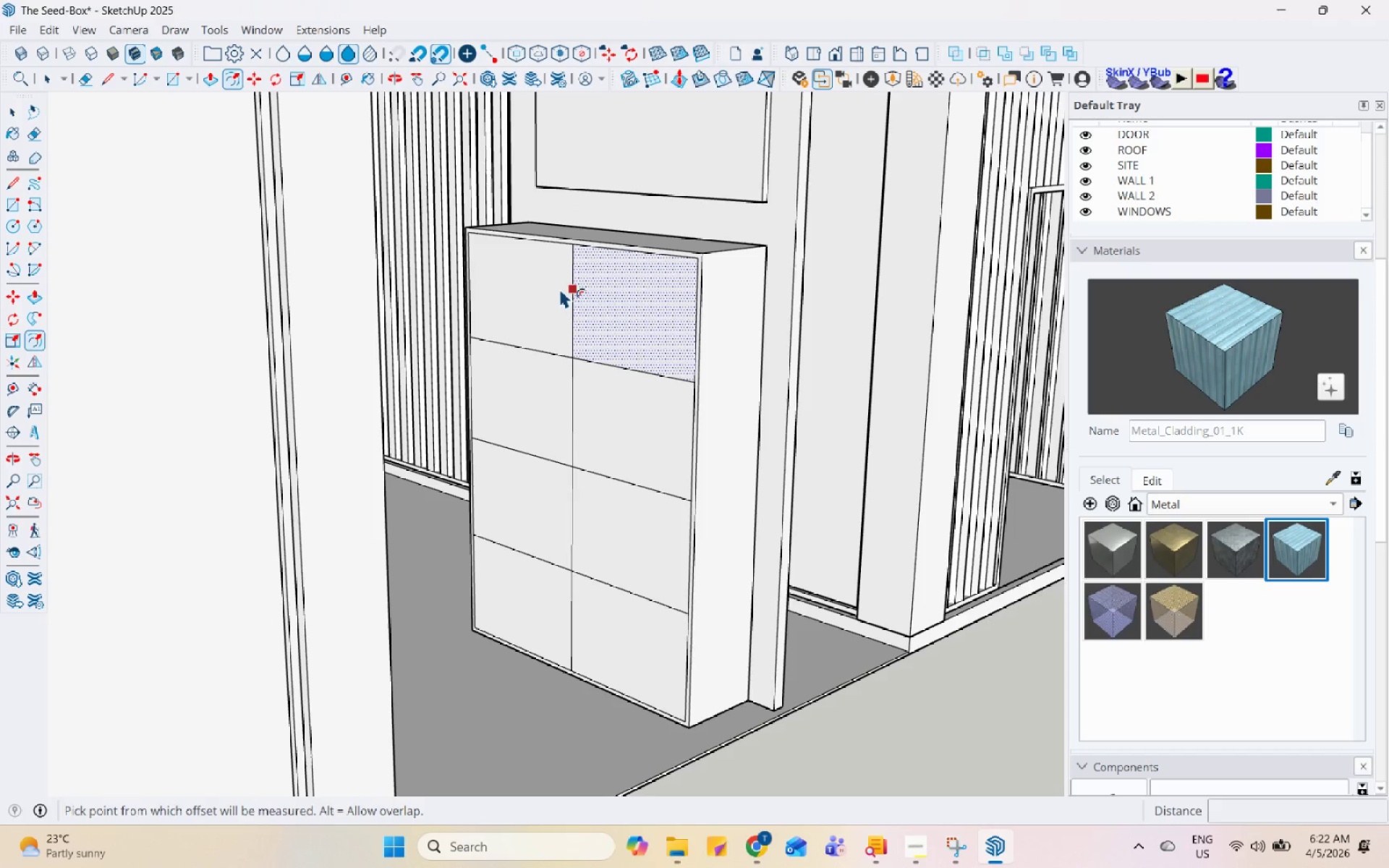 
left_click([574, 289])
 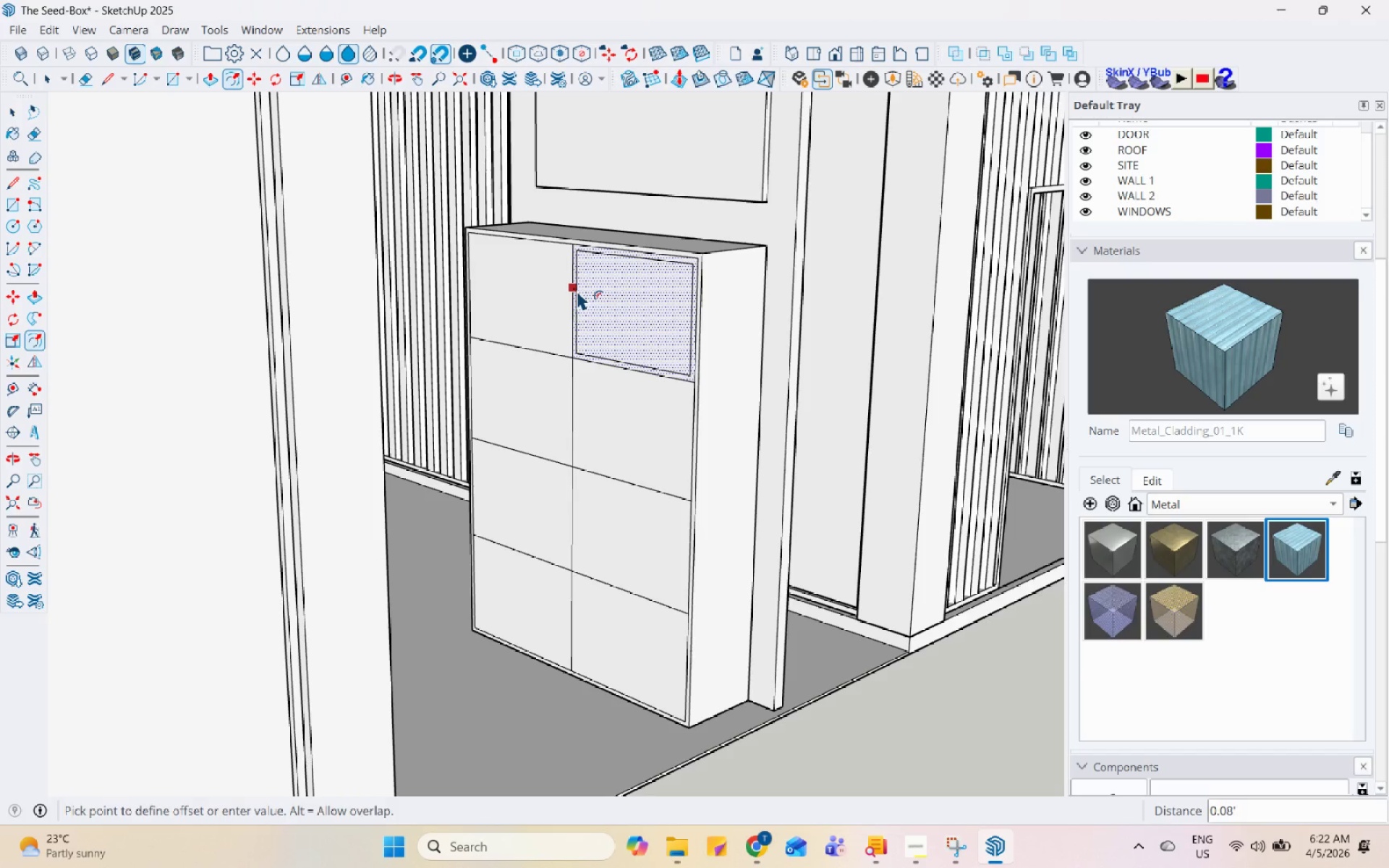 
key(Numpad0)
 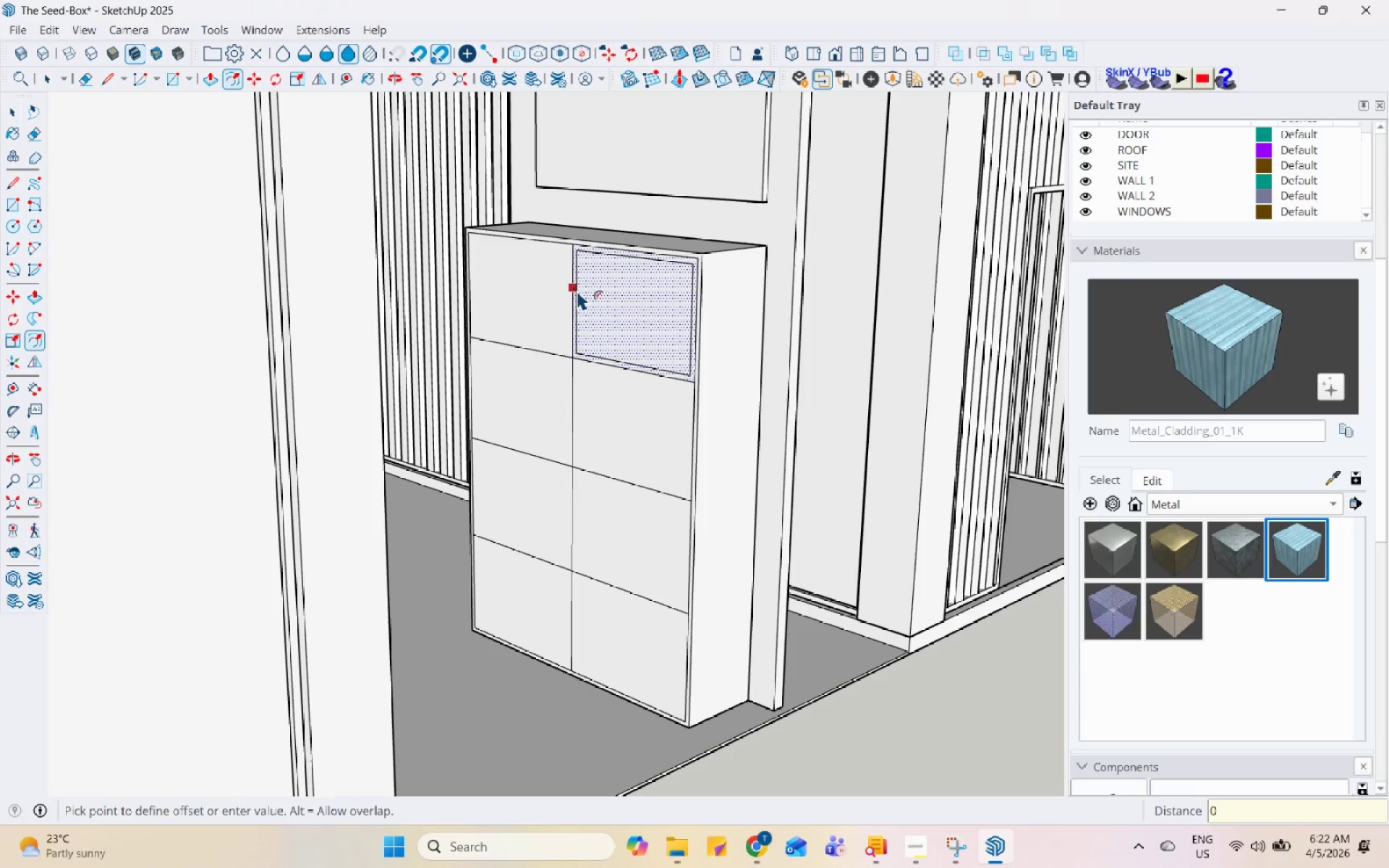 
key(NumpadDecimal)
 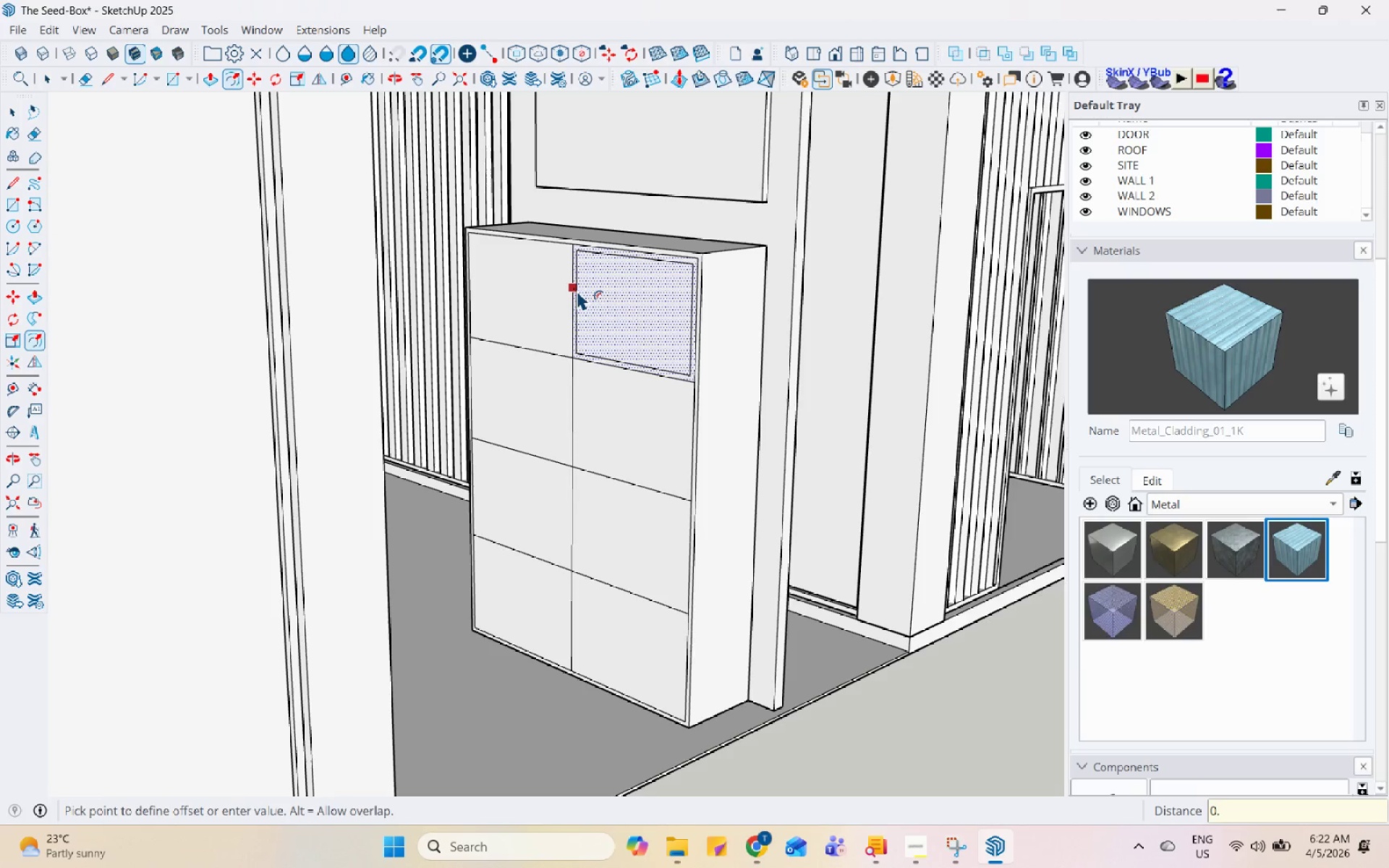 
key(Numpad7)
 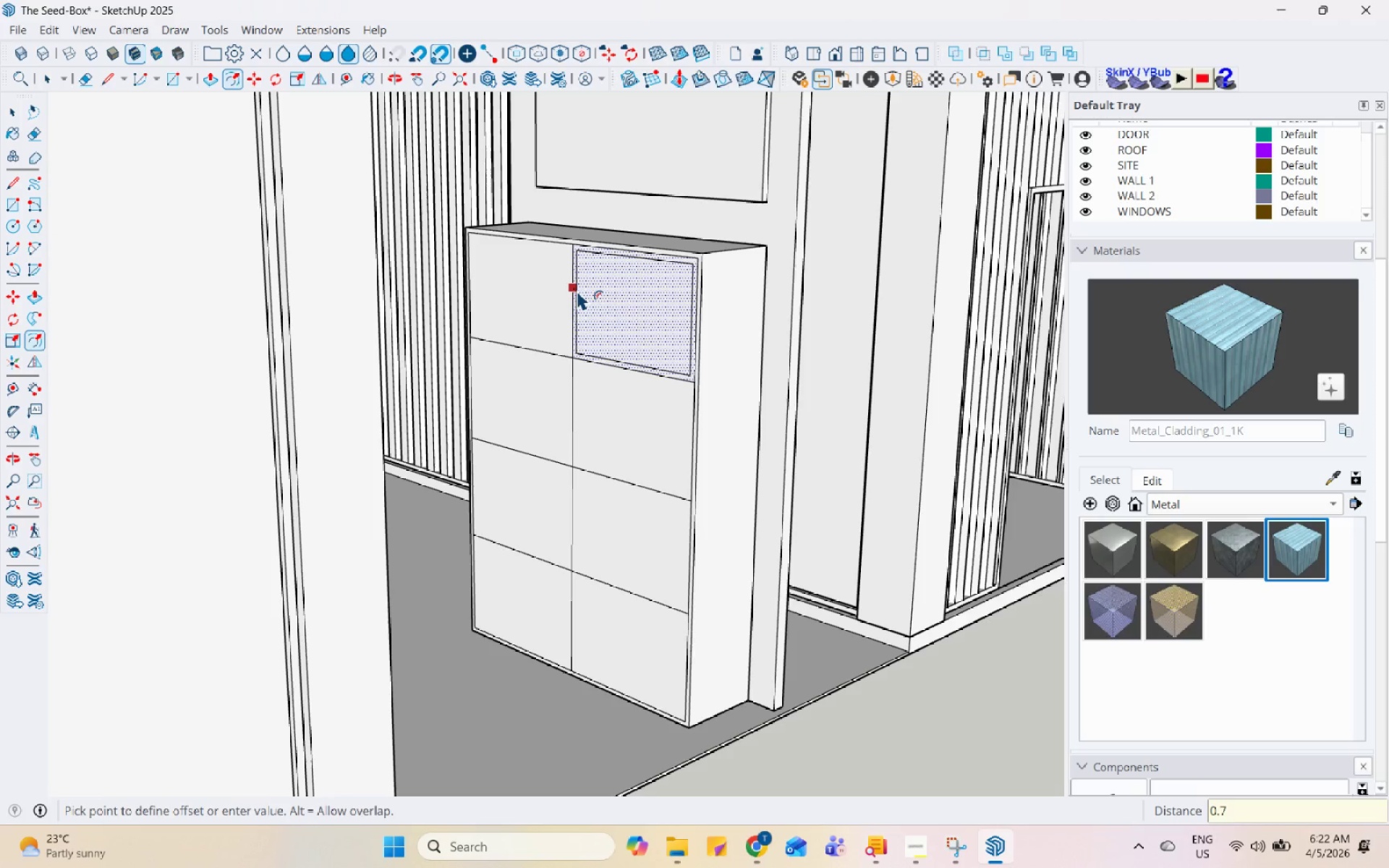 
key(Backspace)
 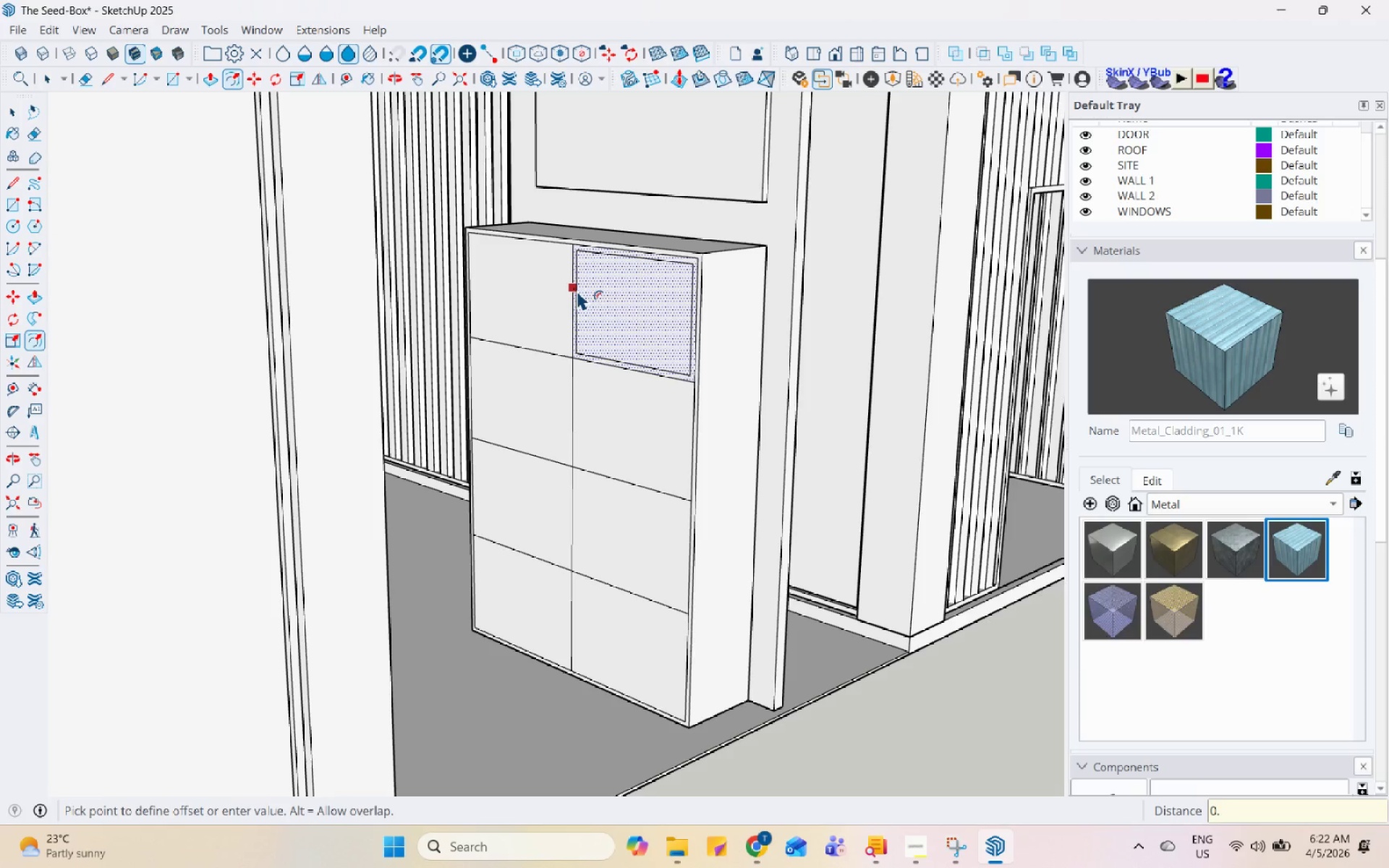 
key(Numpad0)
 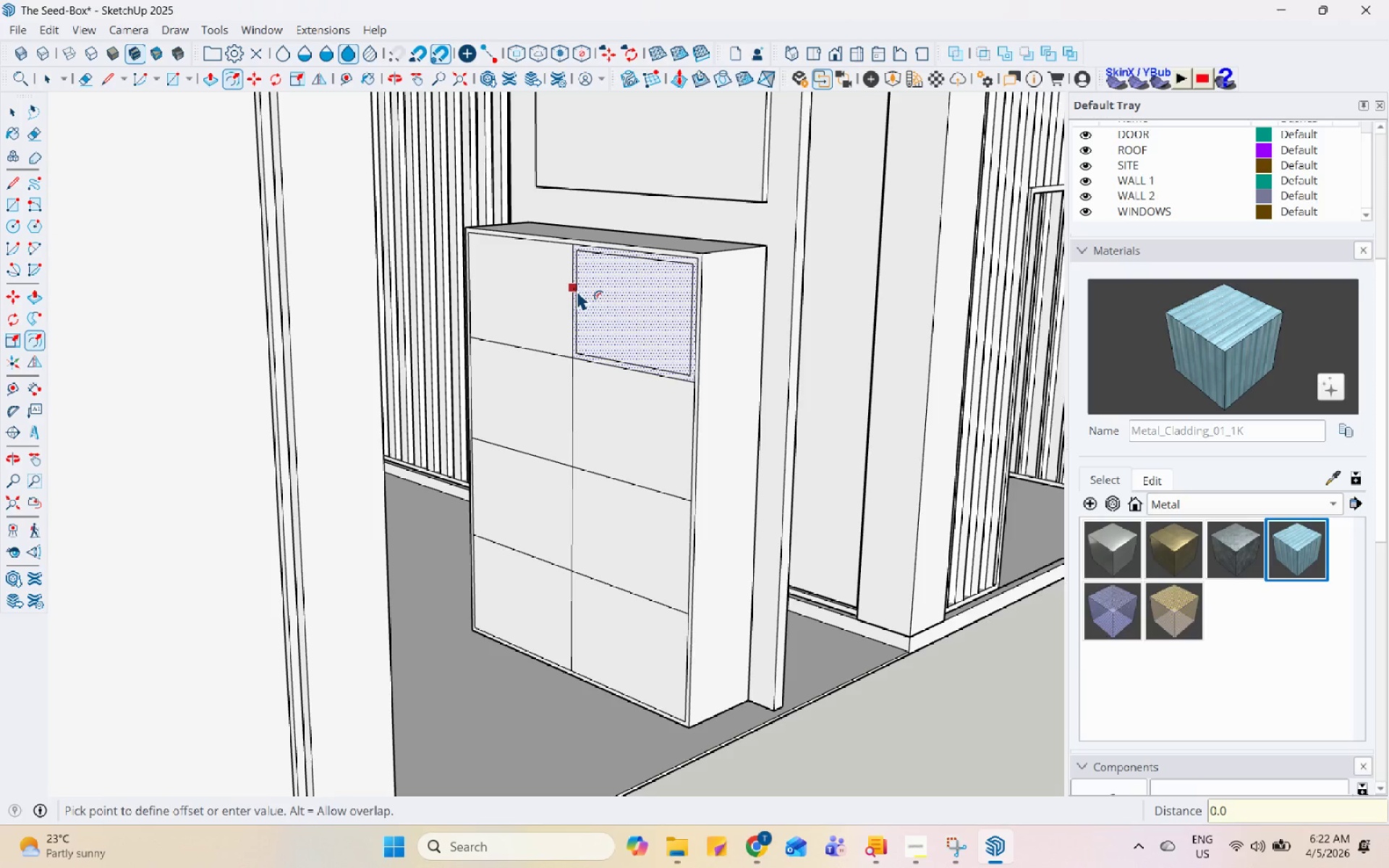 
key(Numpad7)
 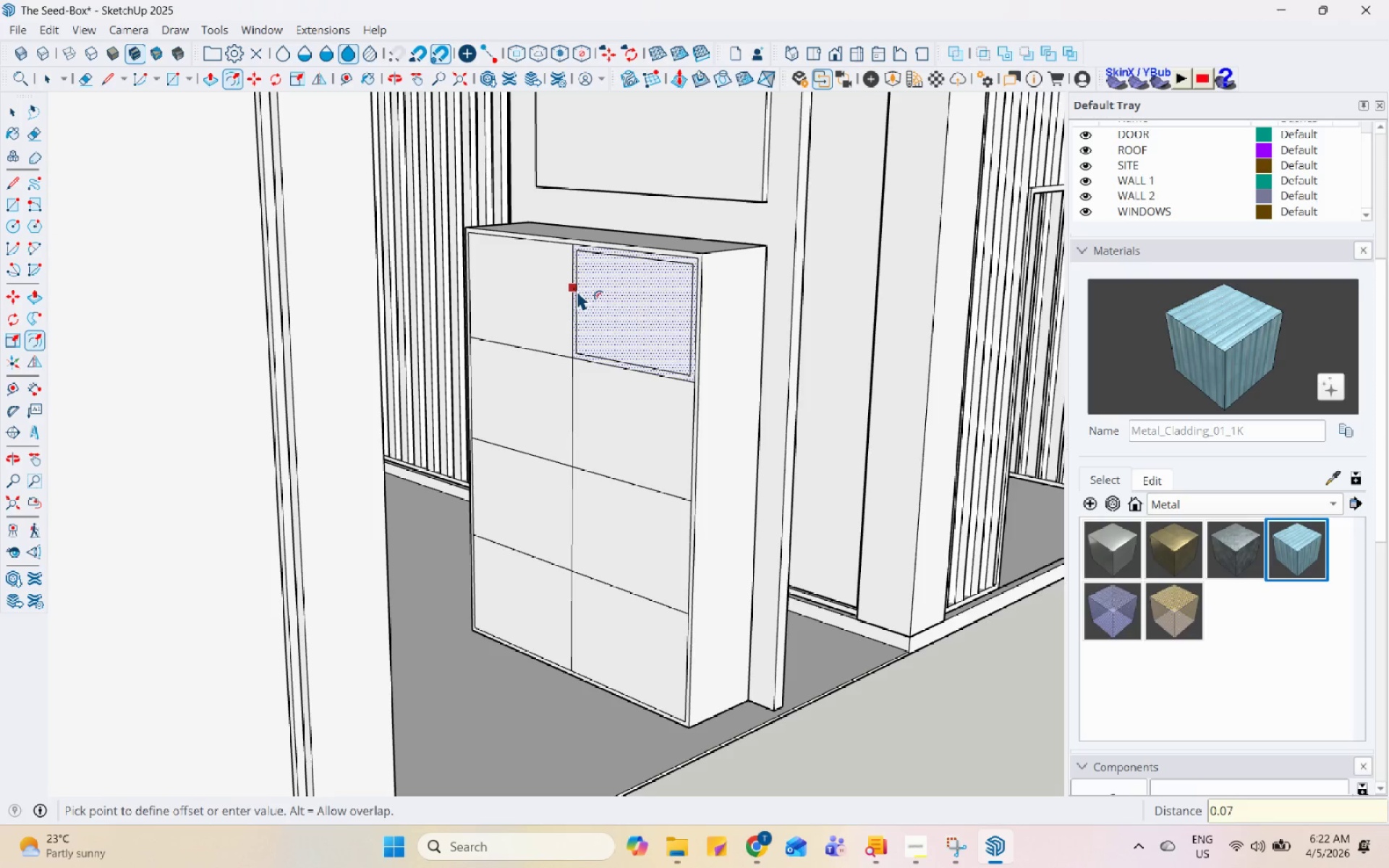 
key(Enter)
 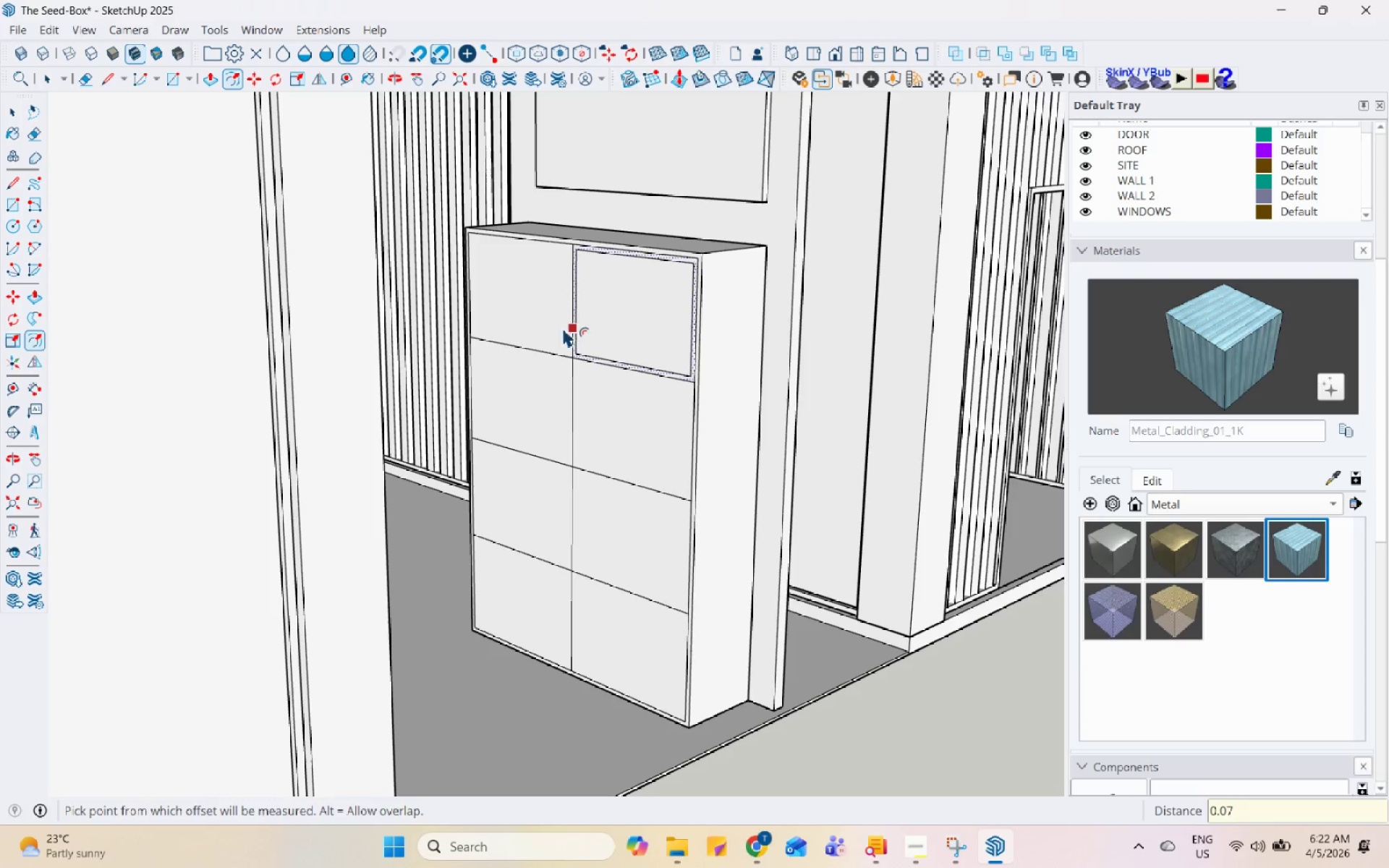 
key(Space)
 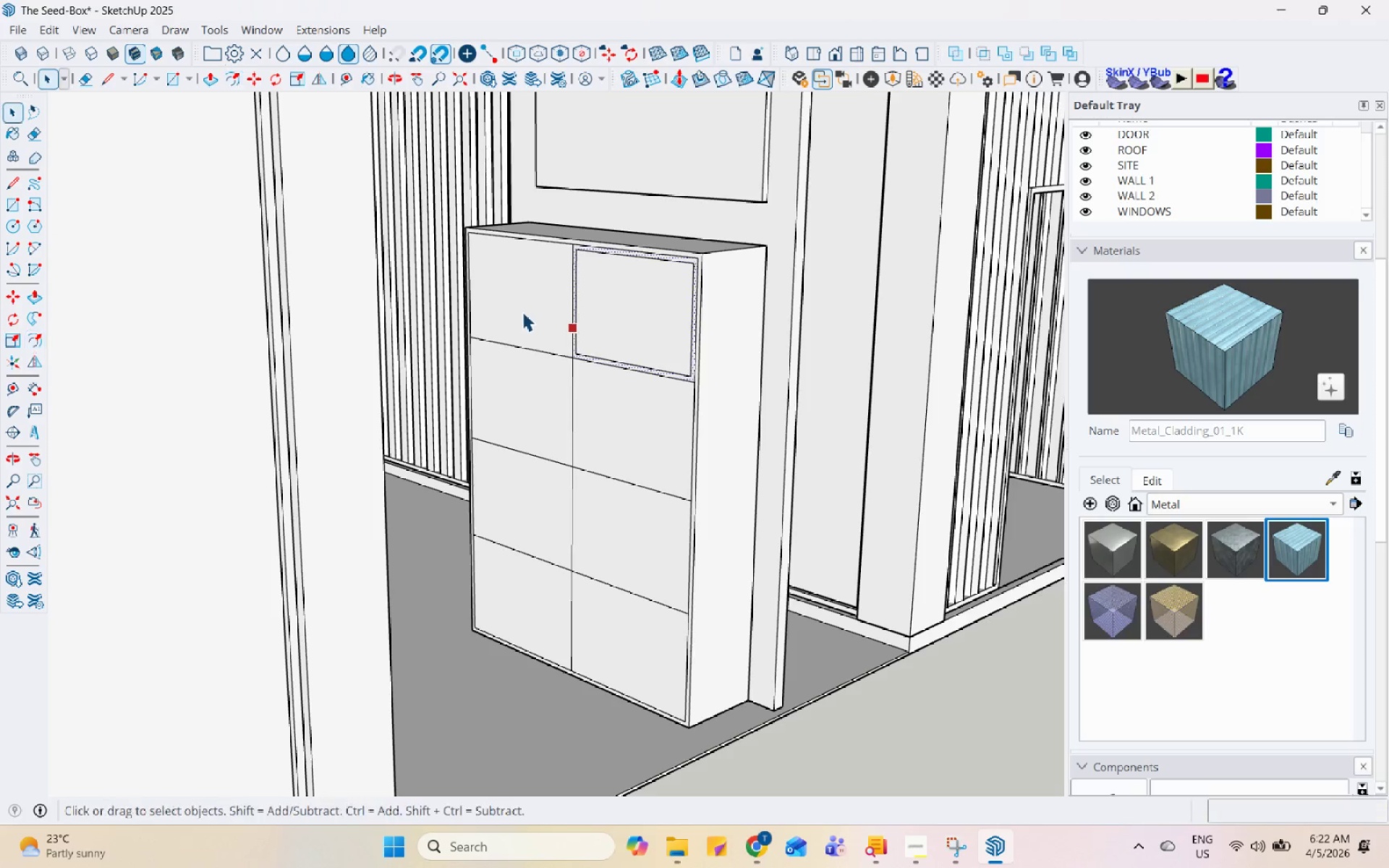 
left_click([522, 311])
 